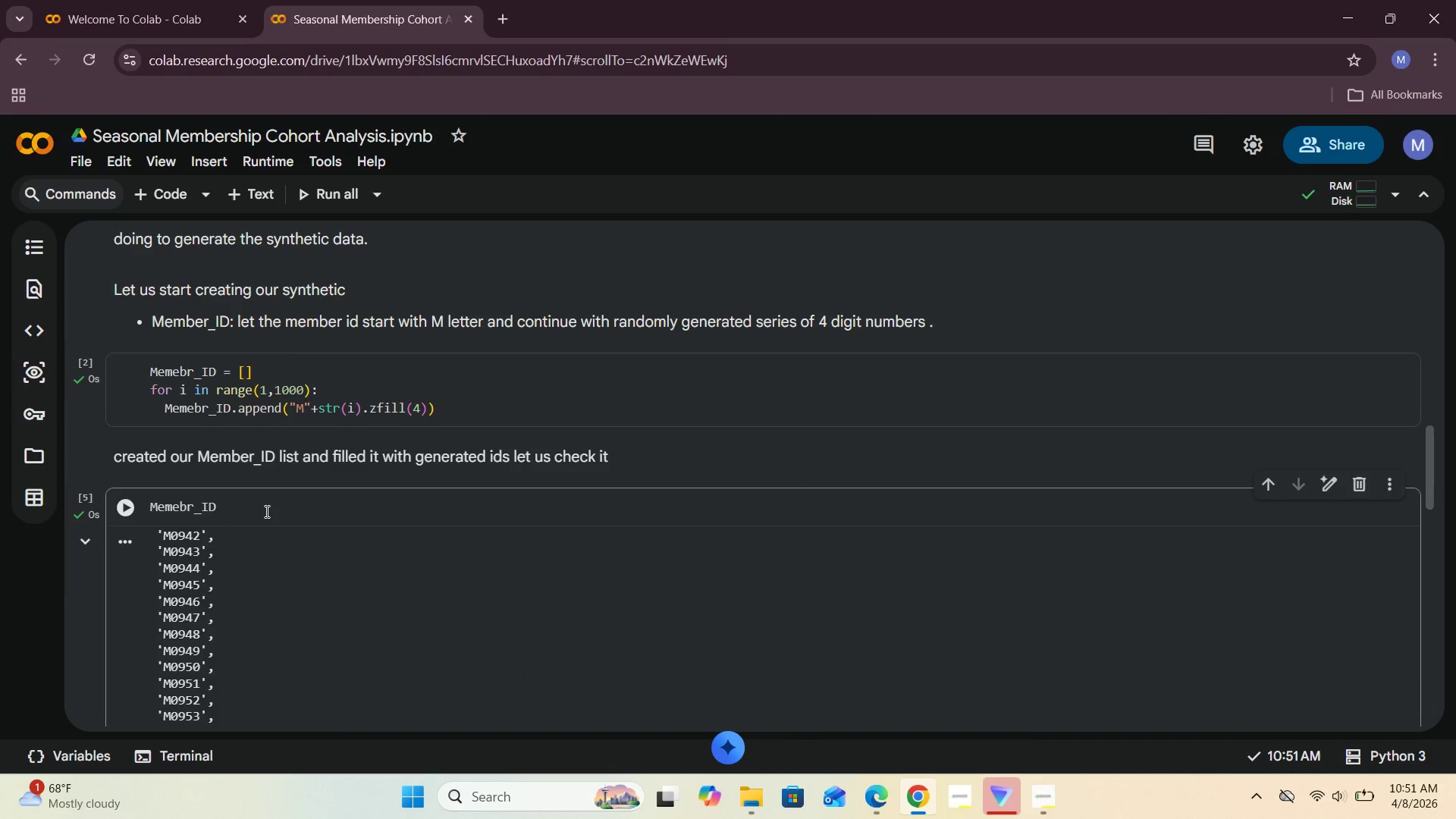 
scroll: coordinate [265, 511], scroll_direction: down, amount: 1.0
 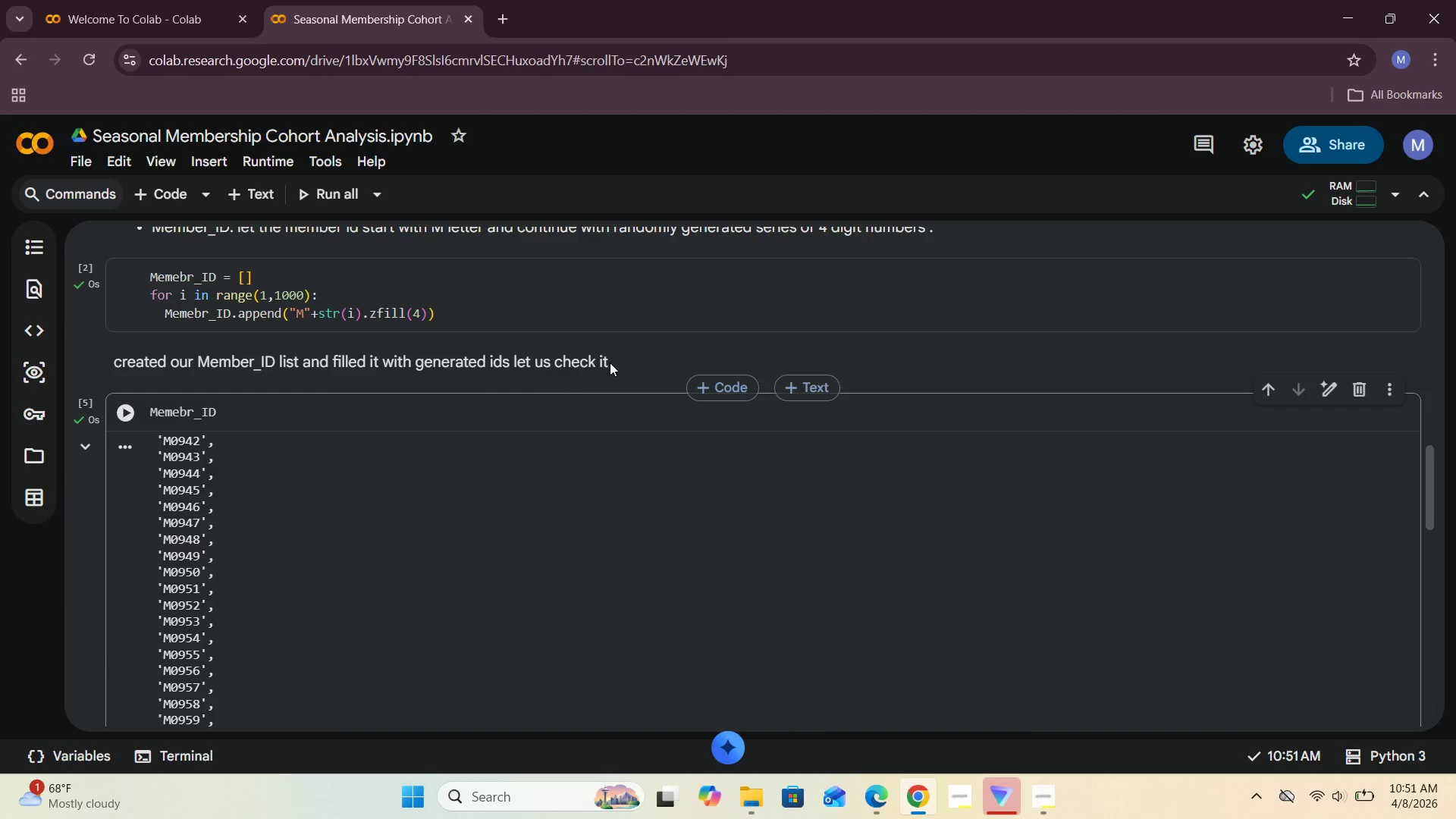 
double_click([627, 360])
 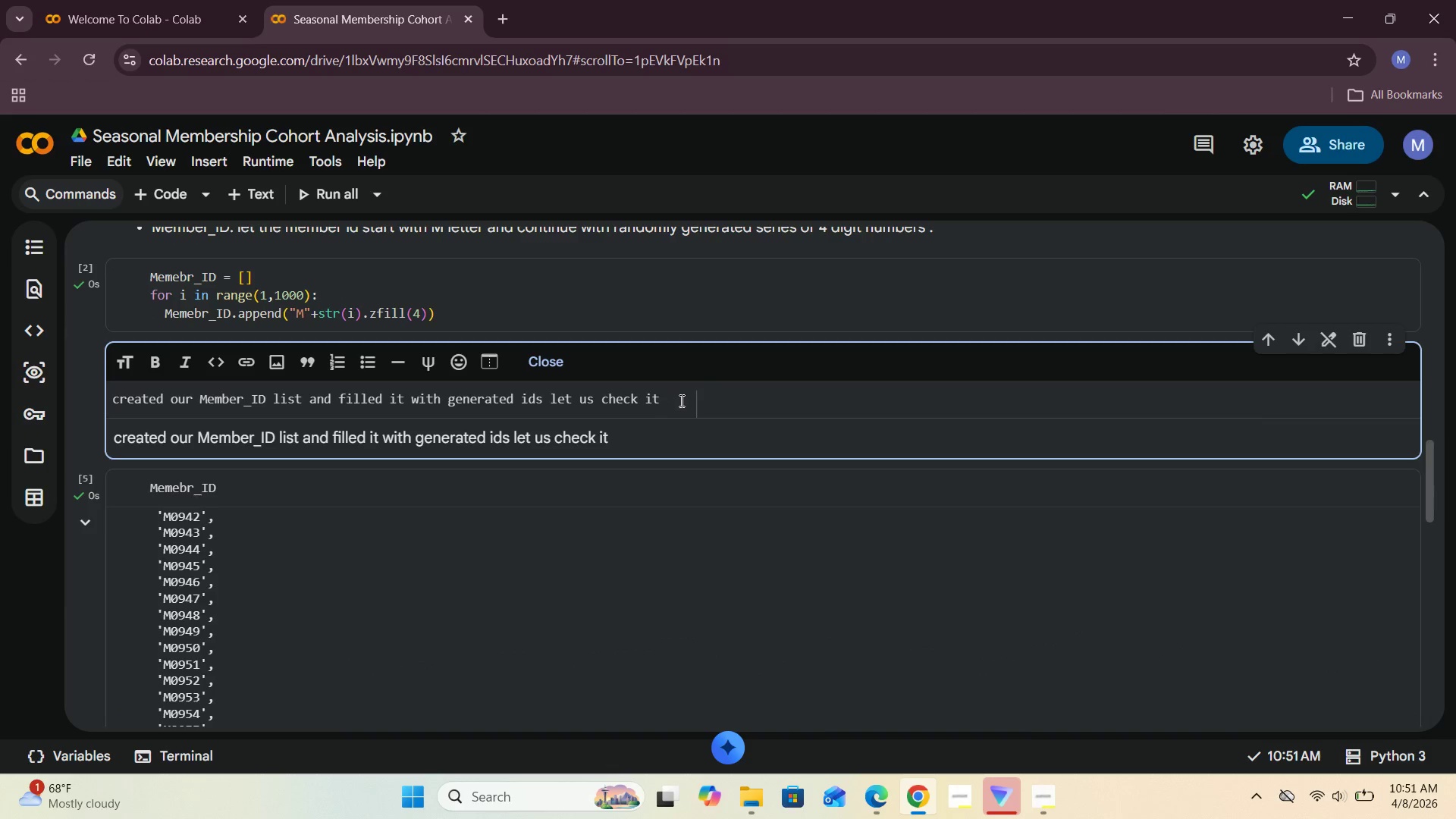 
left_click([682, 400])
 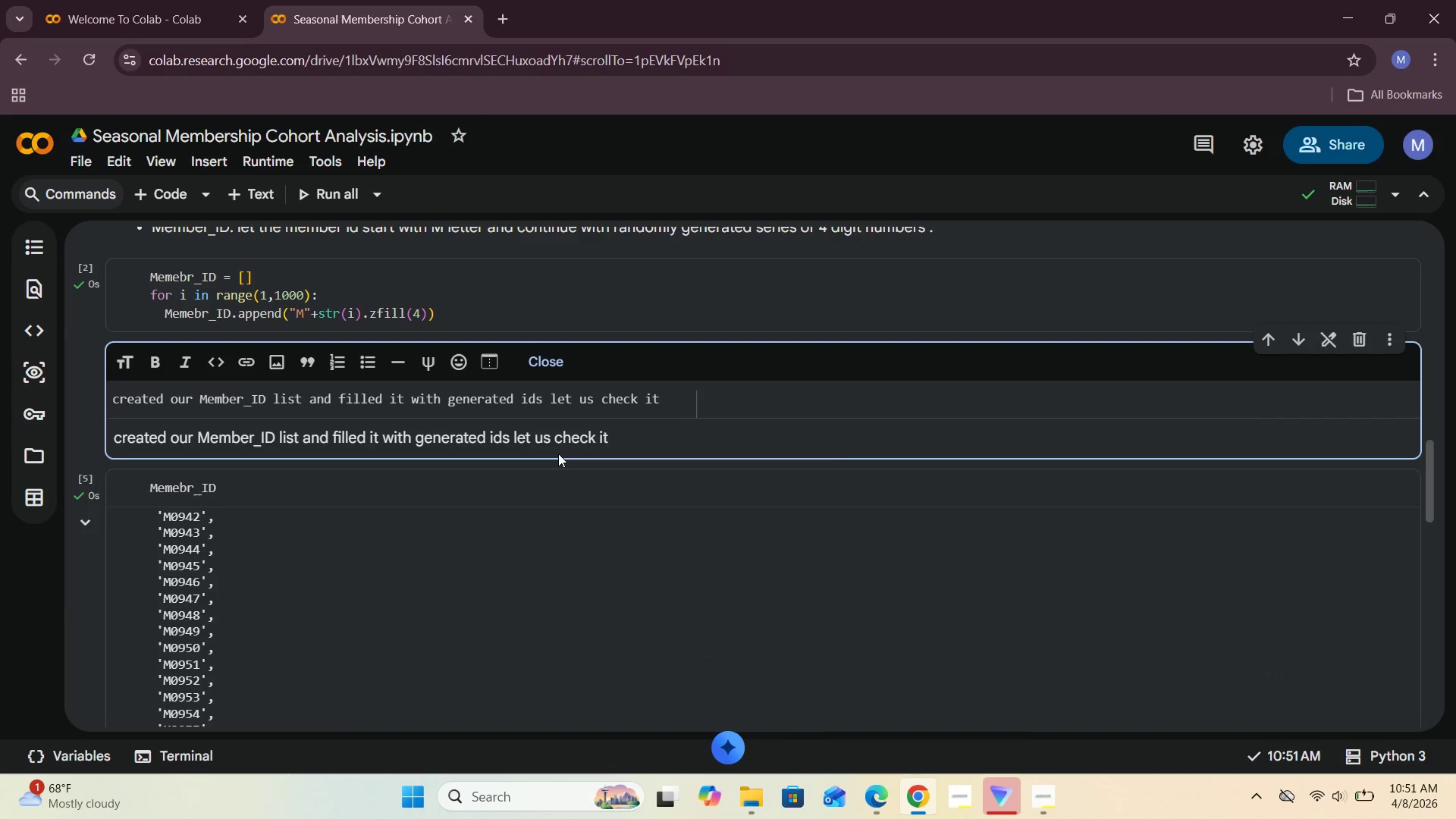 
left_click([369, 408])
 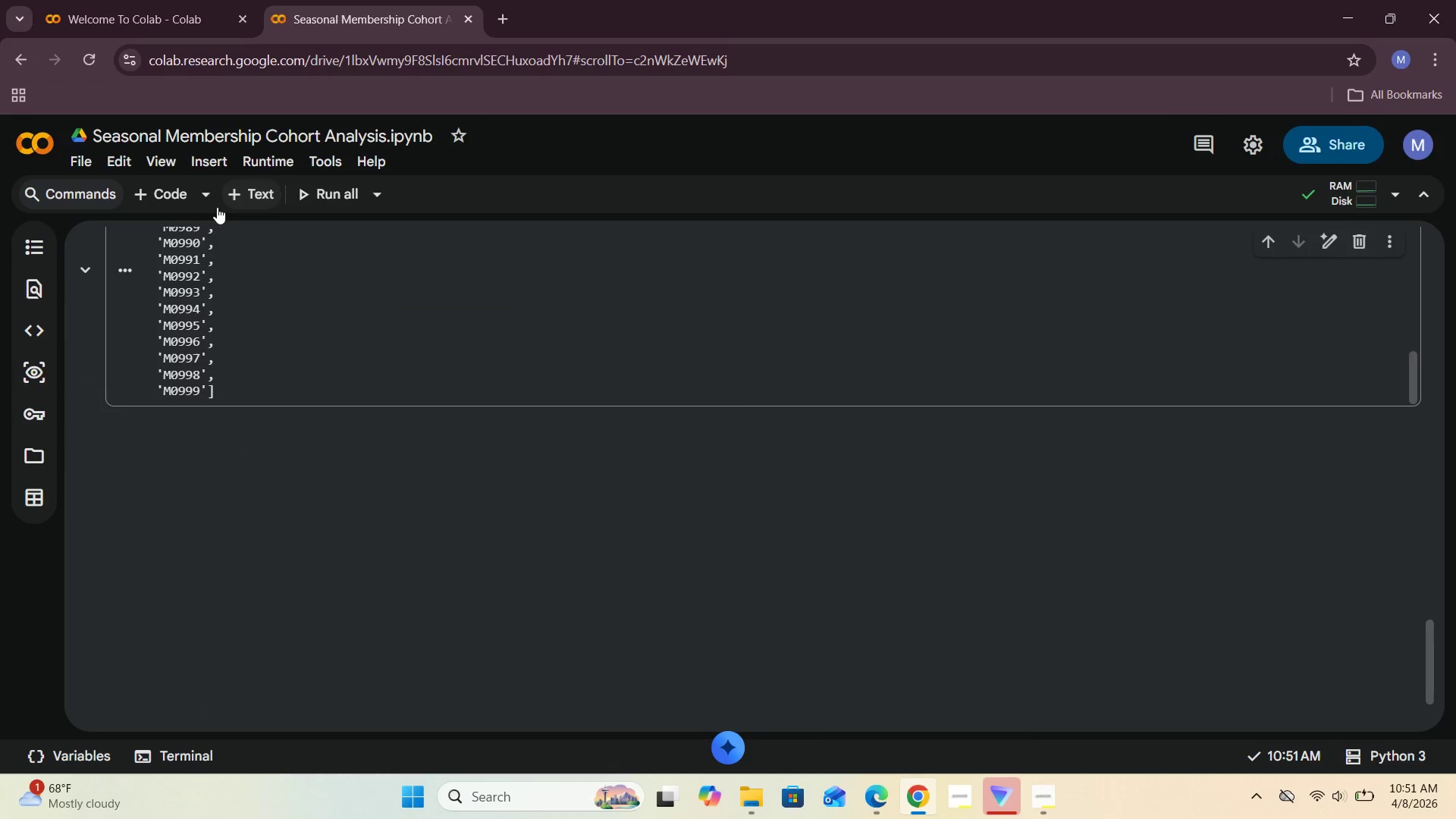 
scroll: coordinate [455, 466], scroll_direction: down, amount: 14.0
 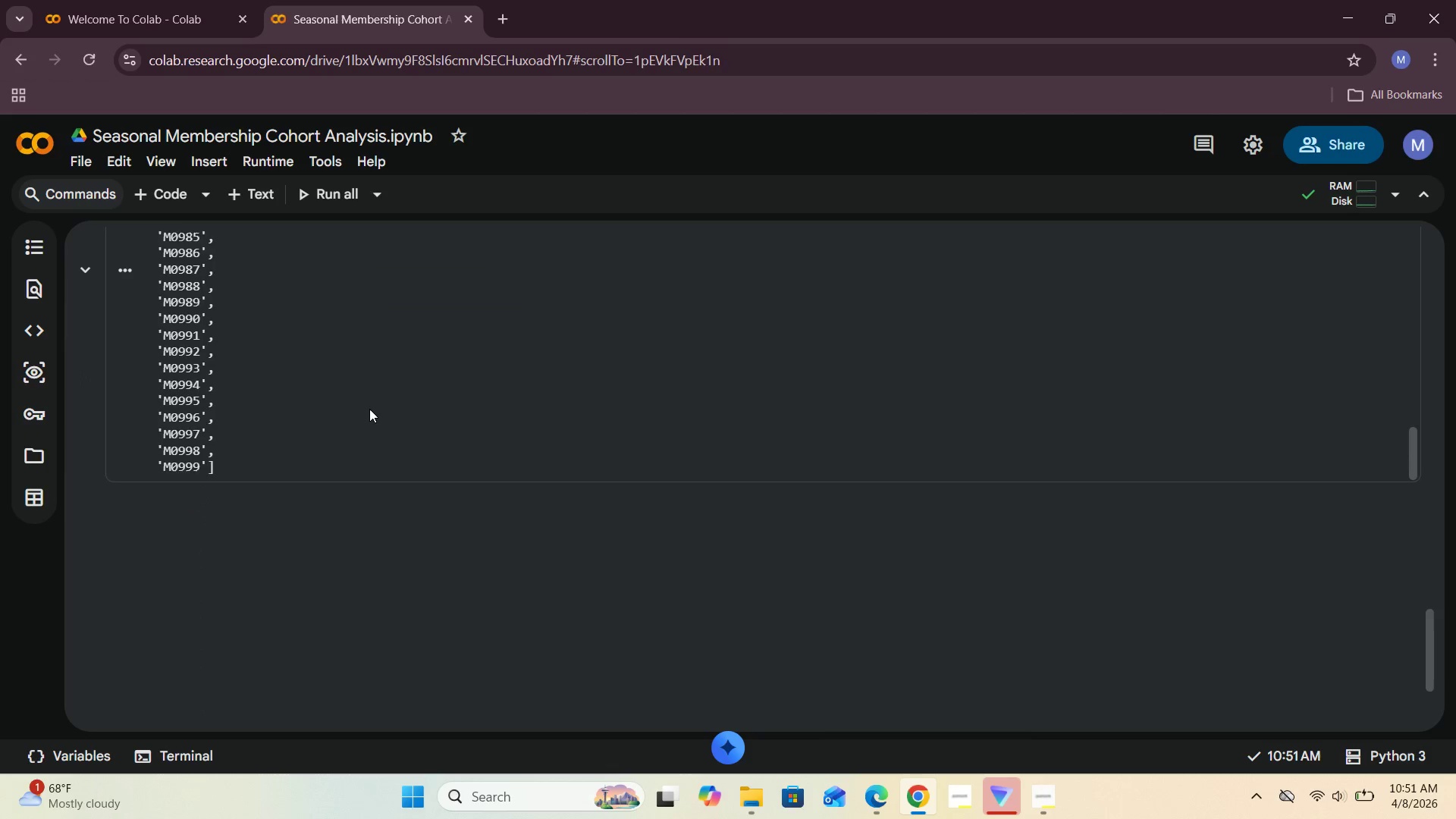 
left_click_drag(start_coordinate=[264, 201], to_coordinate=[260, 202])
 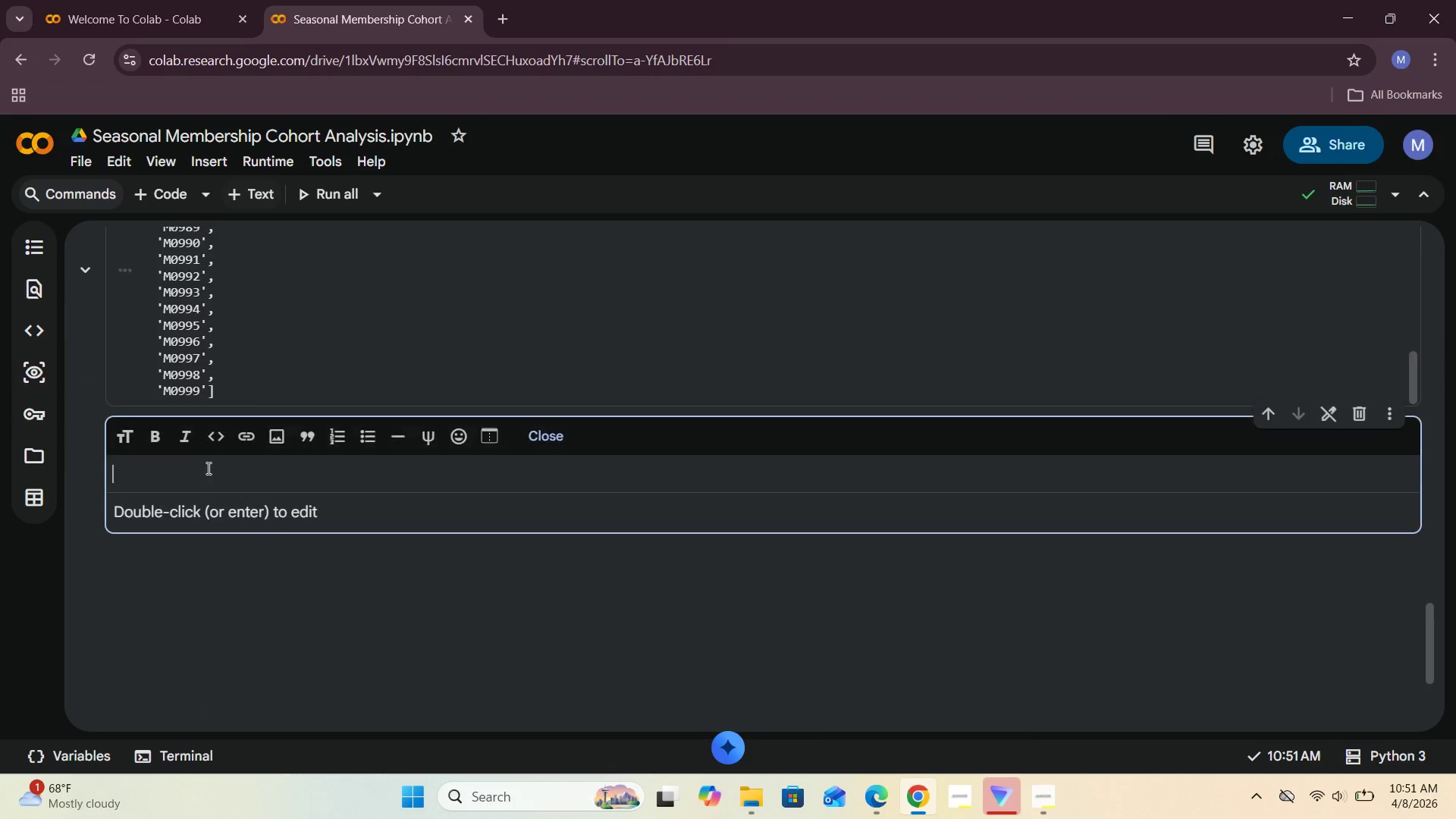 
left_click([203, 470])
 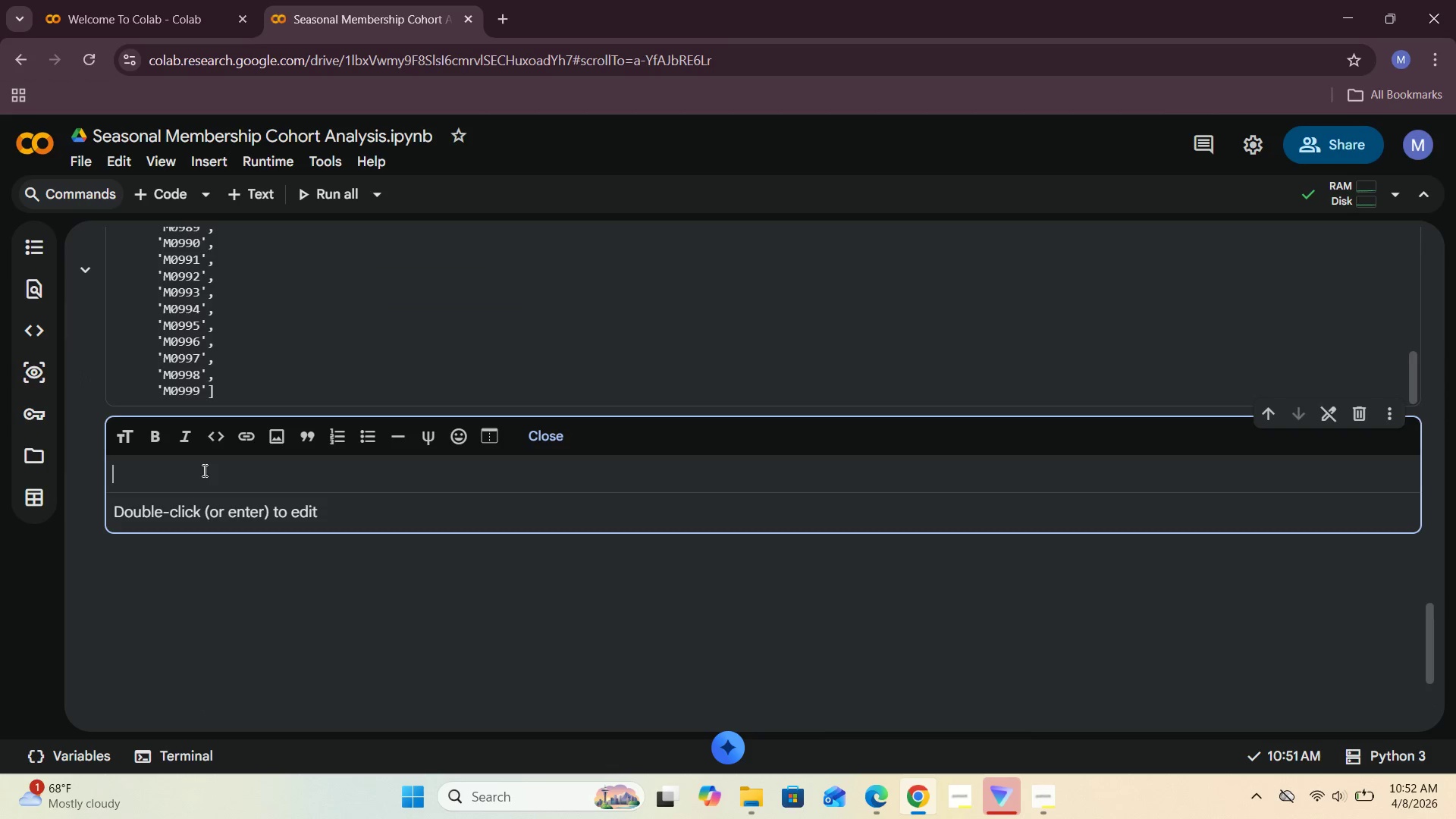 
type(Done we have generated the series quiet )
key(Backspace)
key(Backspace)
key(Backspace)
key(Backspace)
 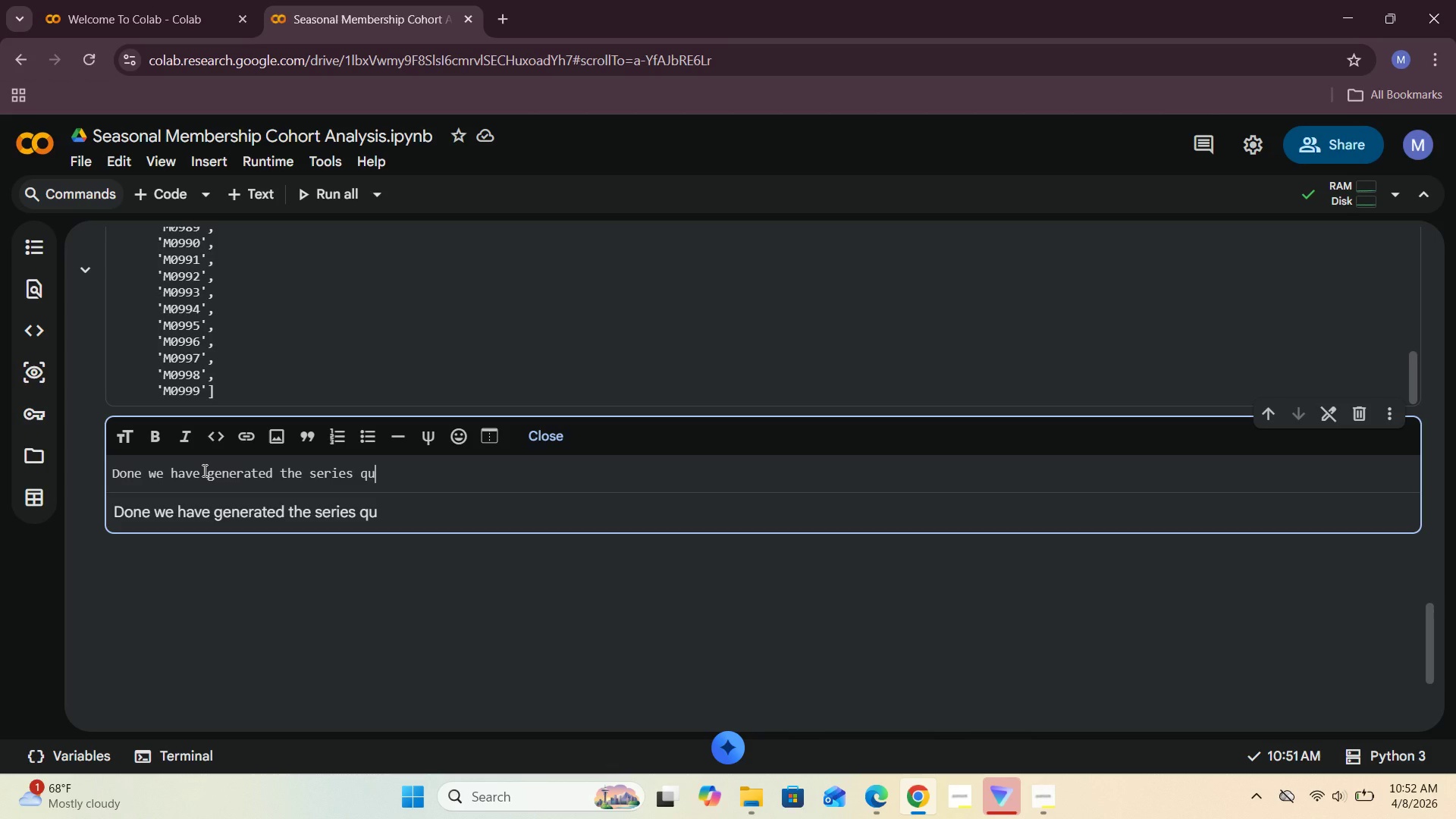 
type(ite gra)
key(Backspace)
type(eat , so let us create a pandas dar)
key(Backspace)
type(taframe and )
 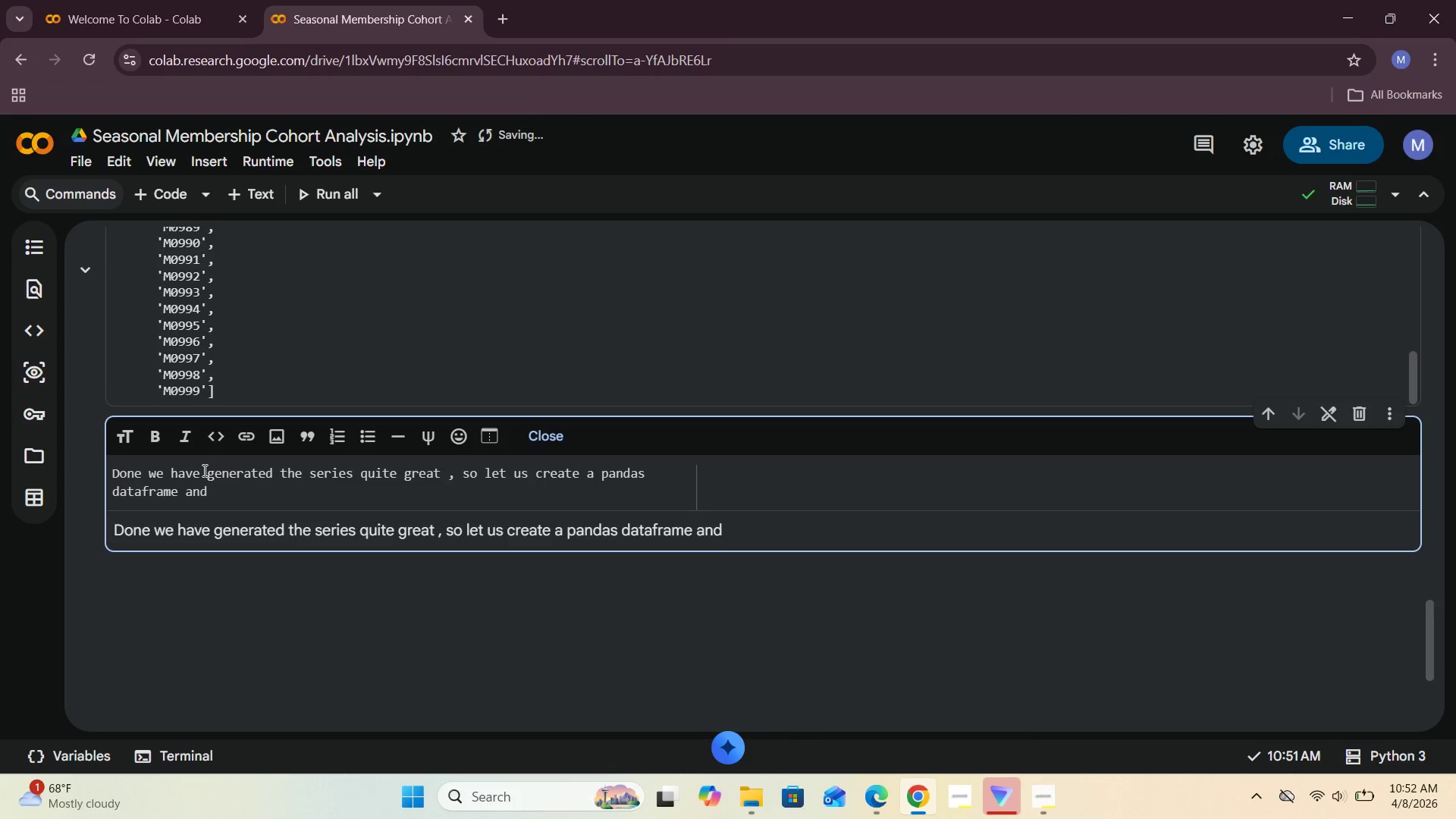 
wait(6.12)
 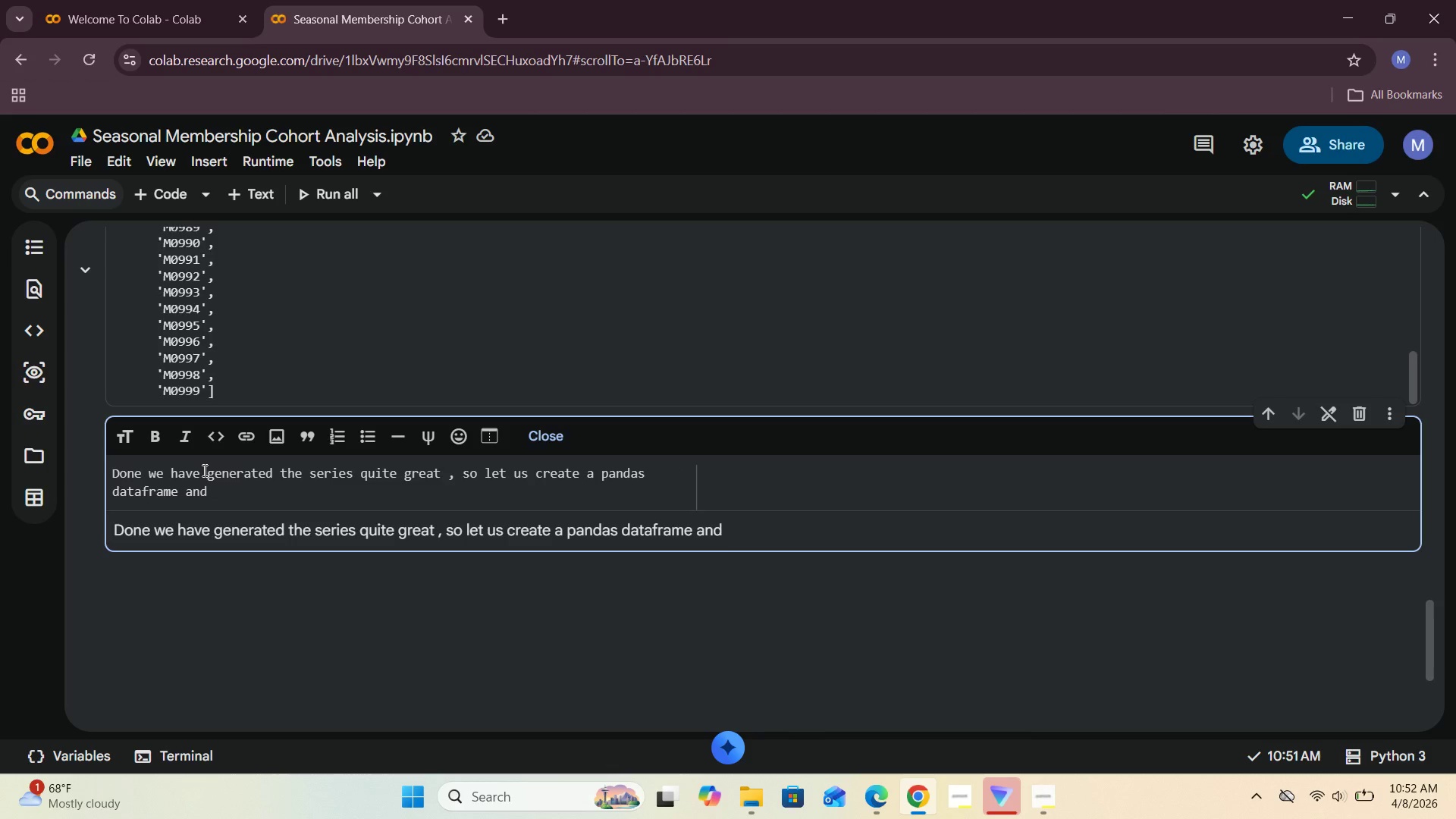 
type(add our series to it.)
 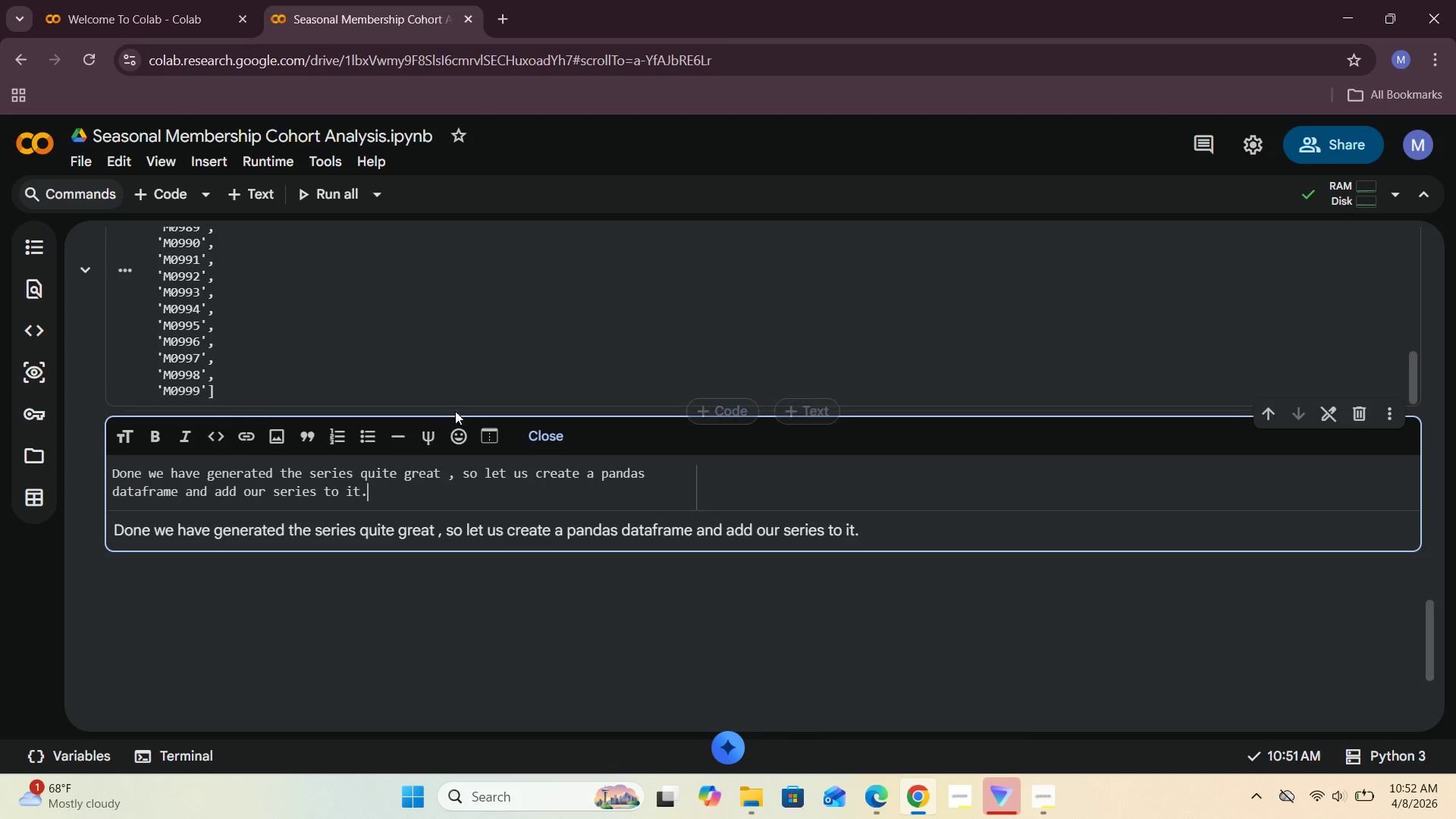 
left_click([543, 431])
 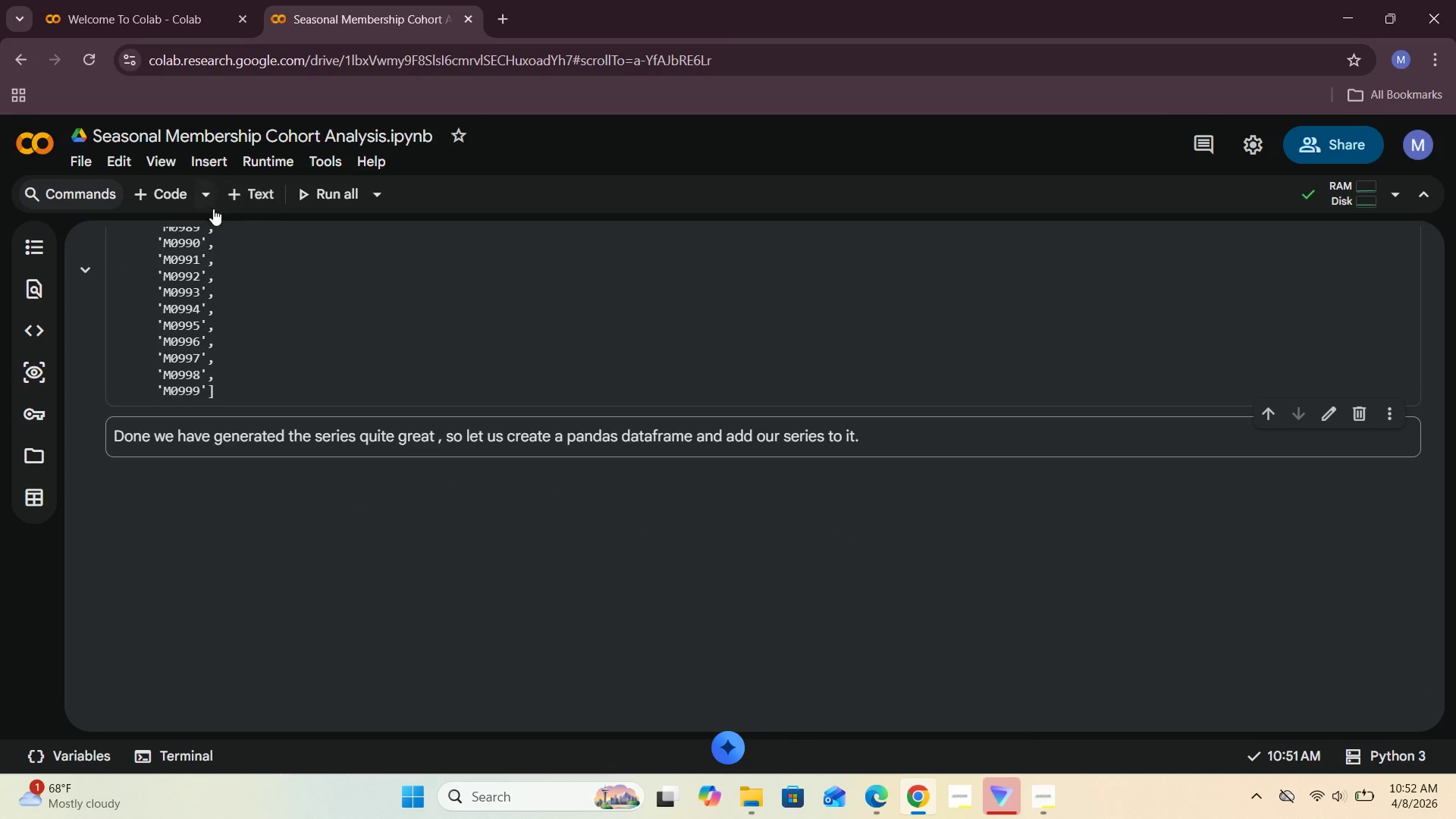 
left_click([174, 199])
 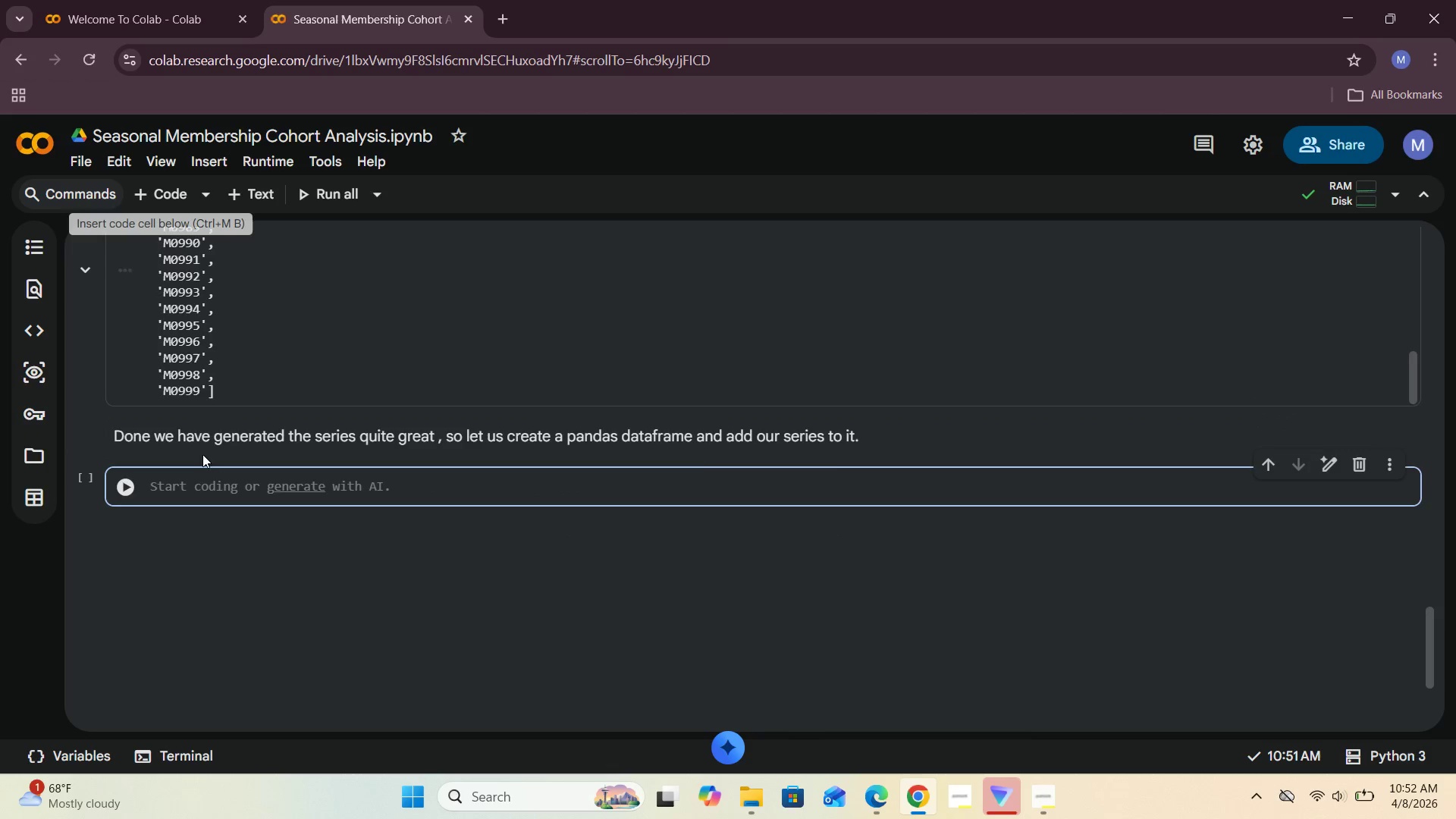 
left_click([193, 489])
 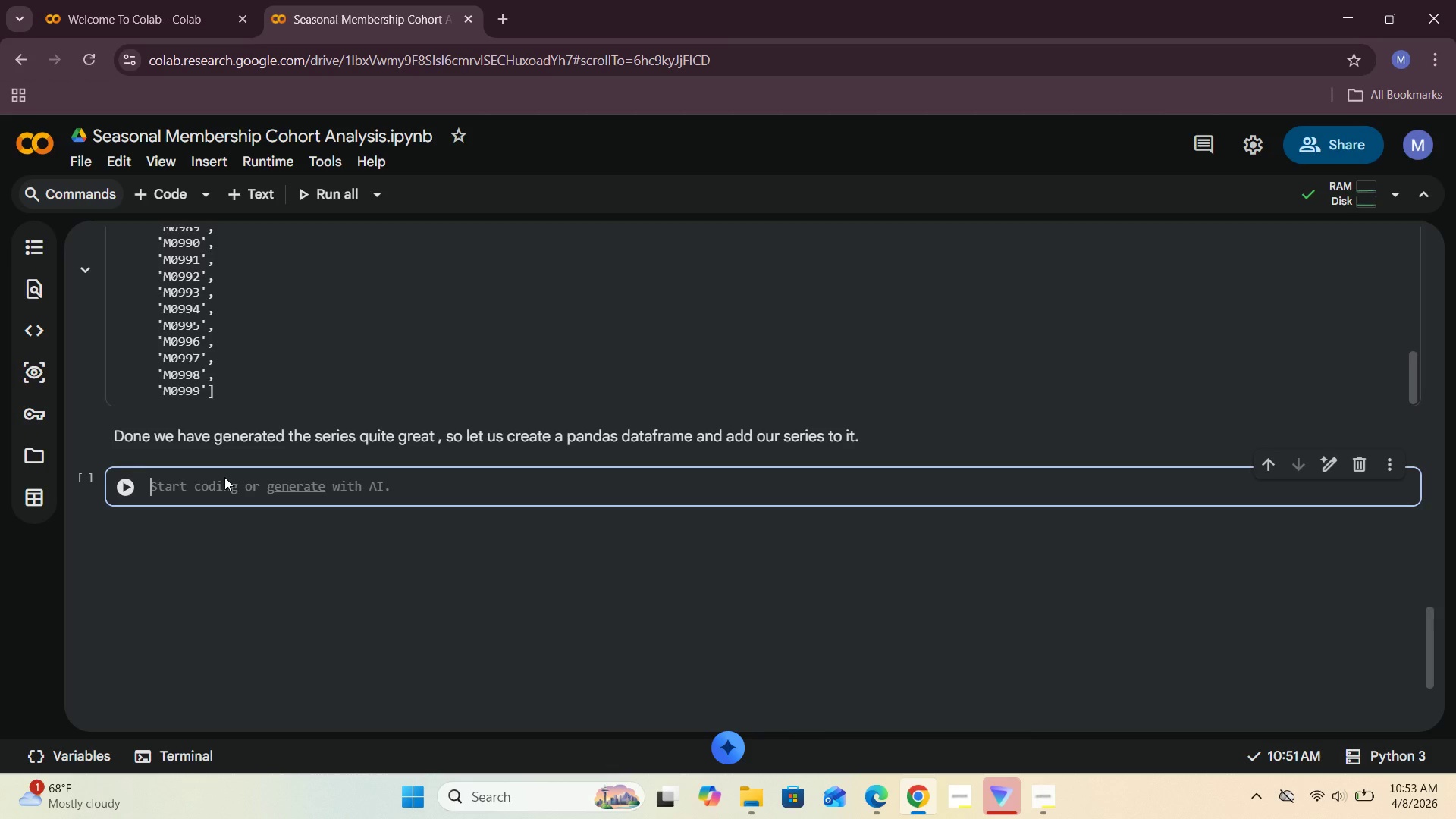 
wait(6.2)
 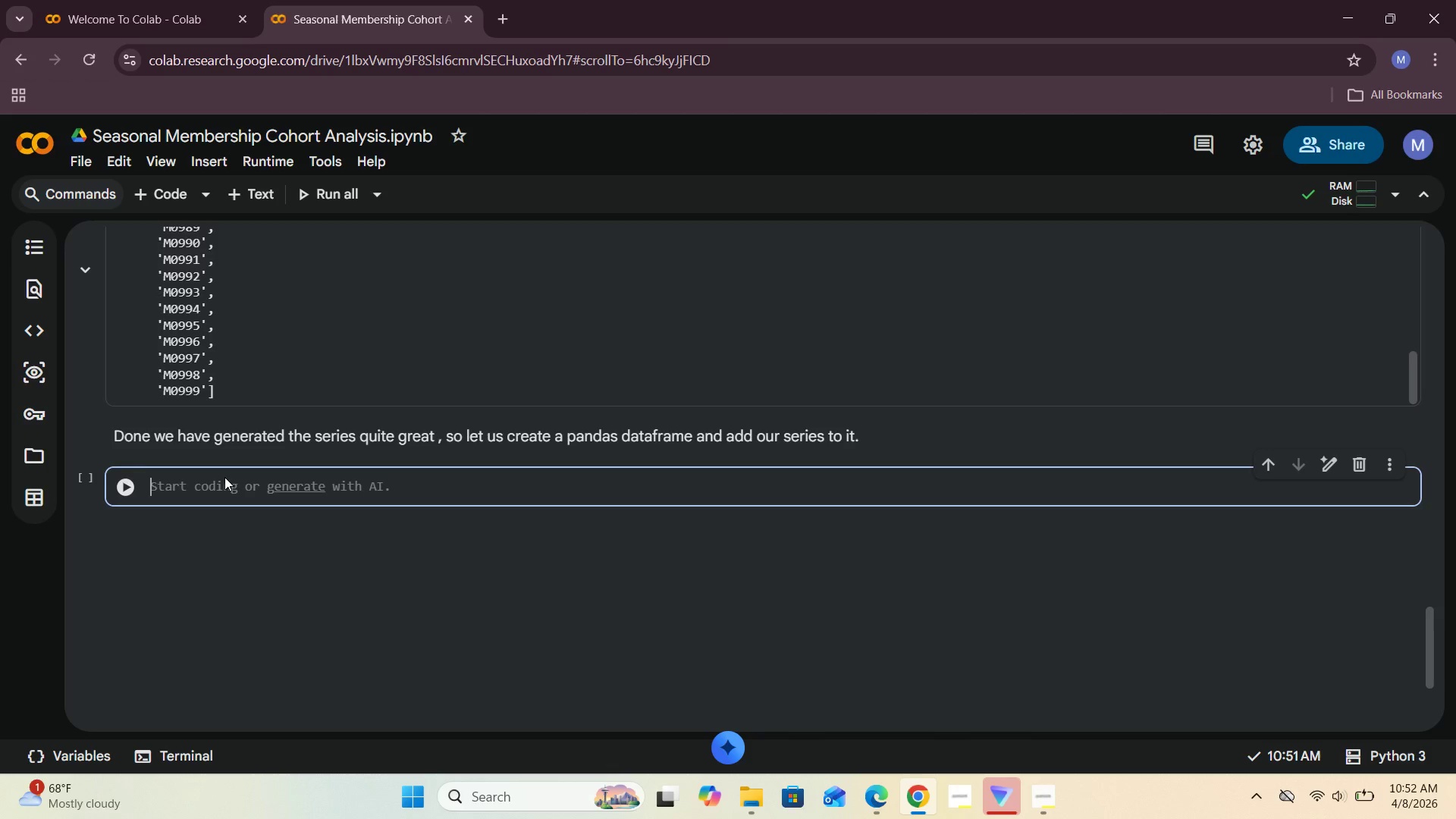 
key(M)
 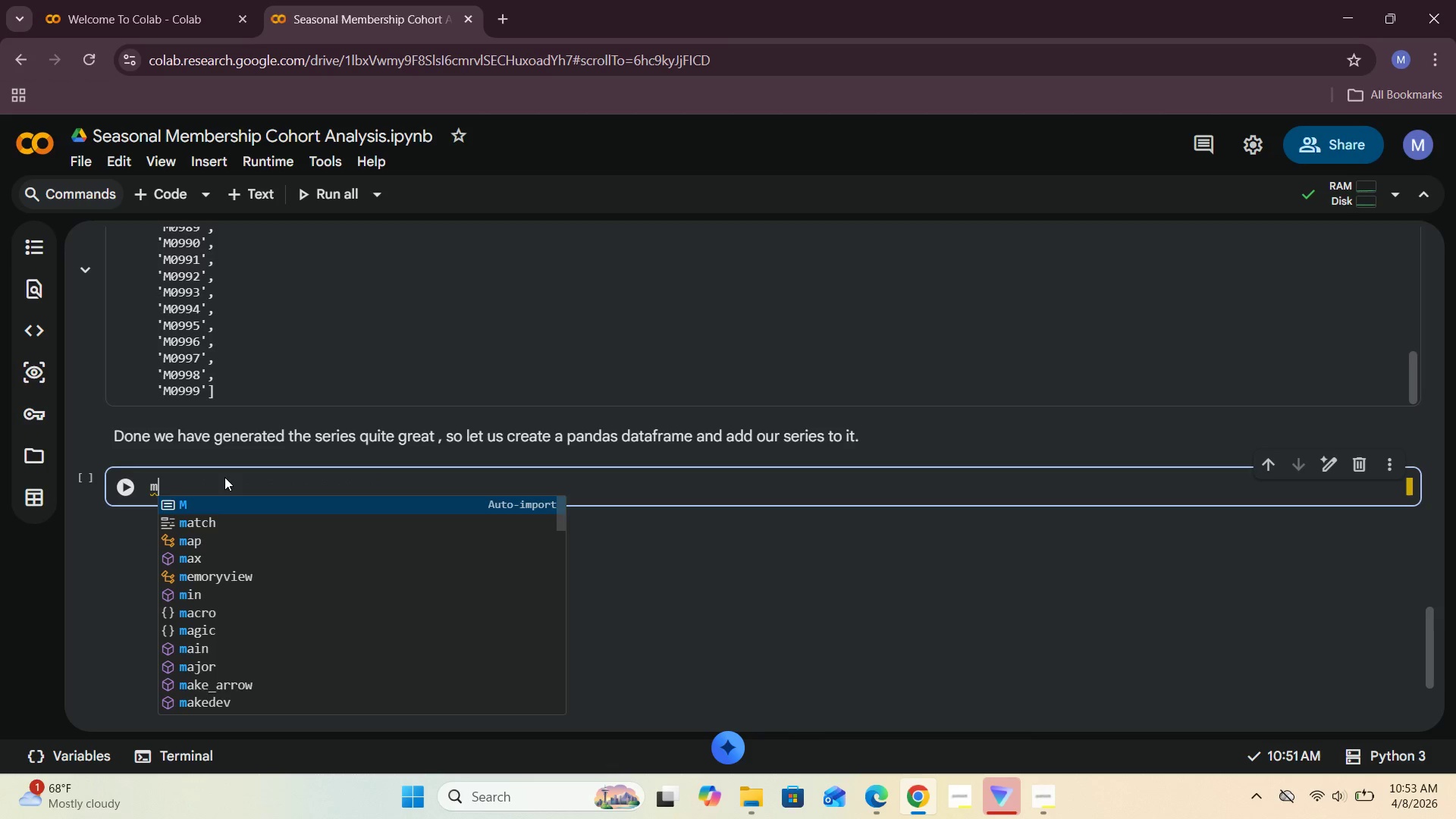 
key(Backspace)
 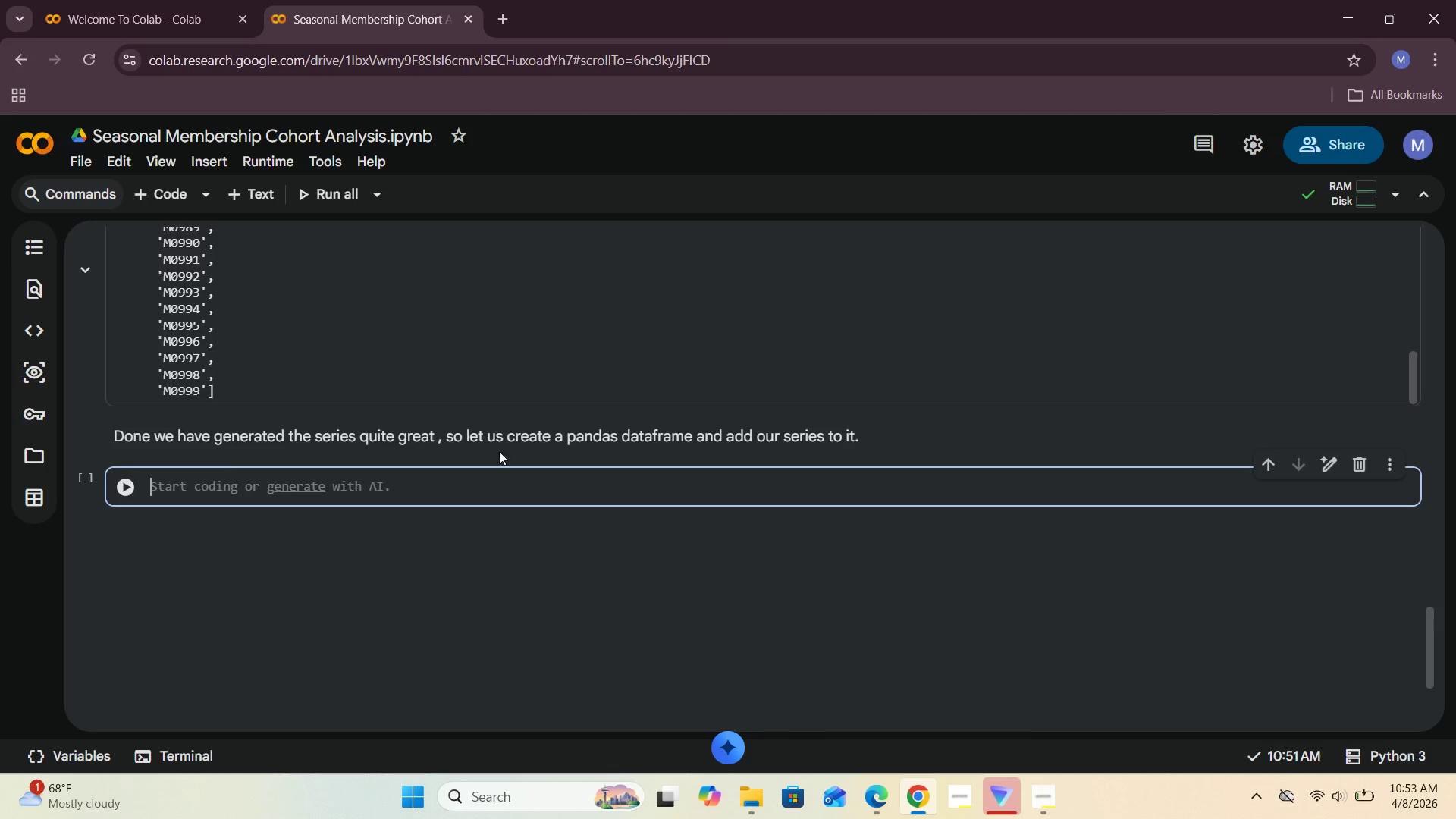 
left_click([609, 431])
 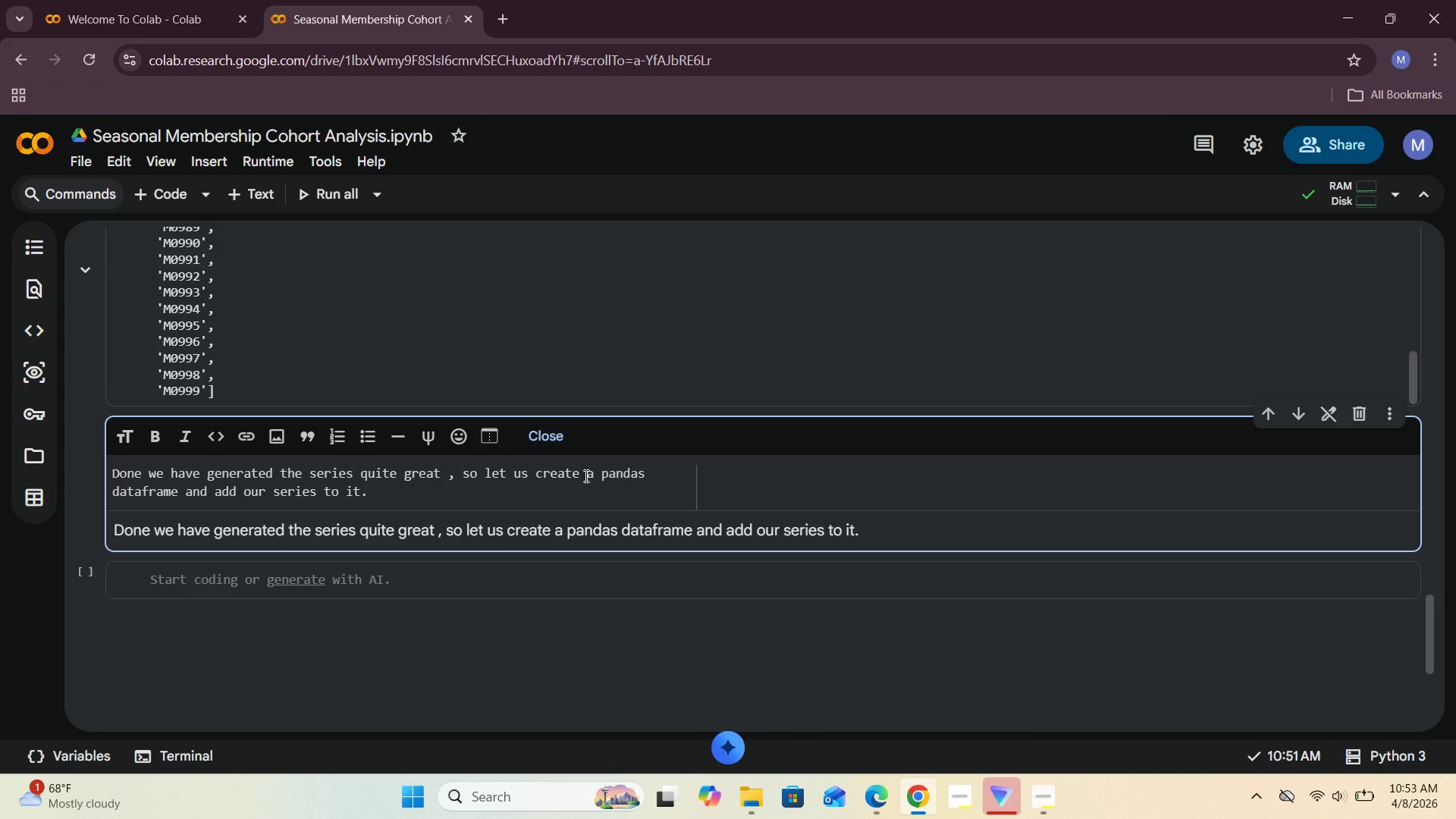 
wait(5.3)
 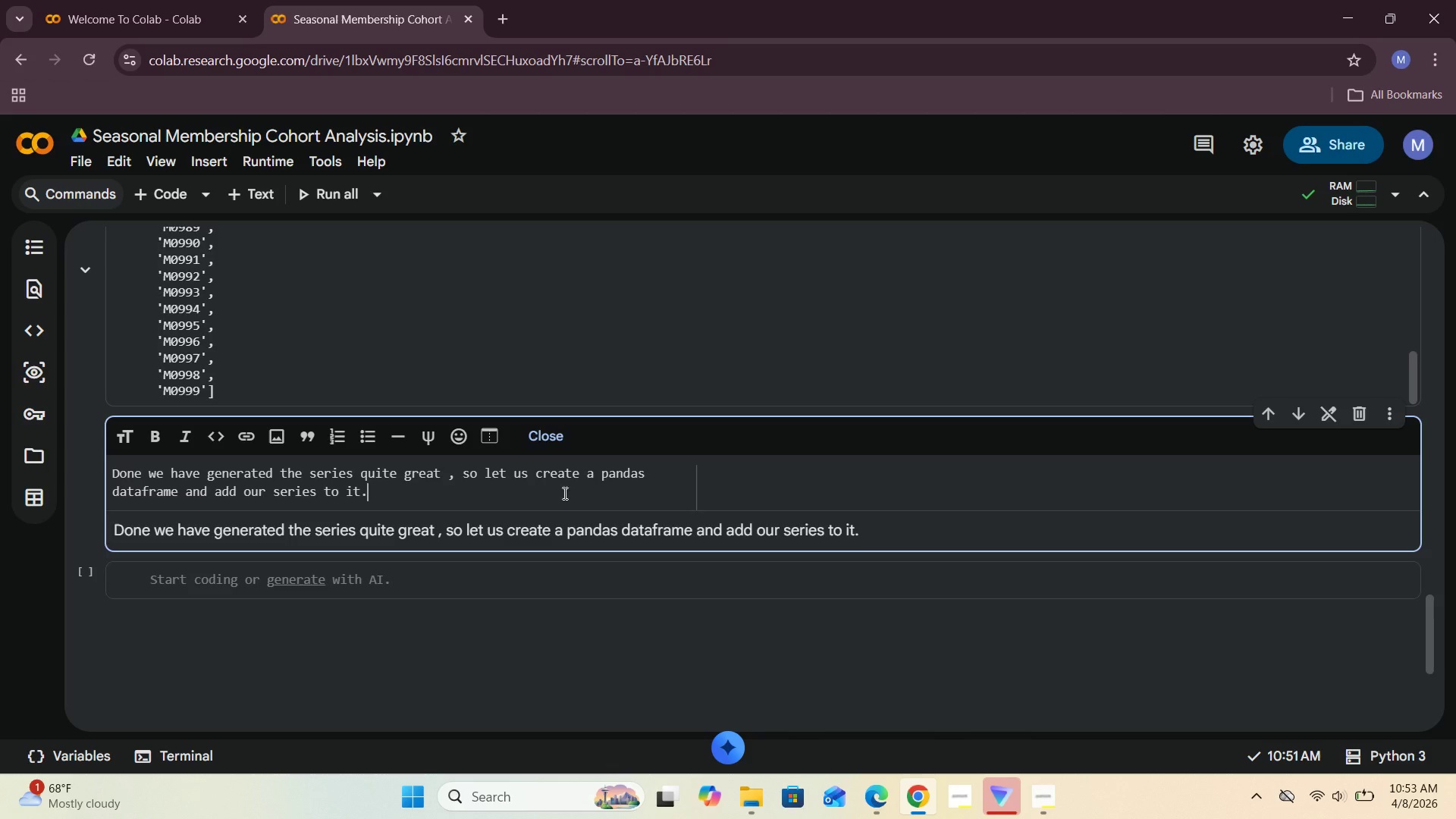 
left_click([187, 493])
 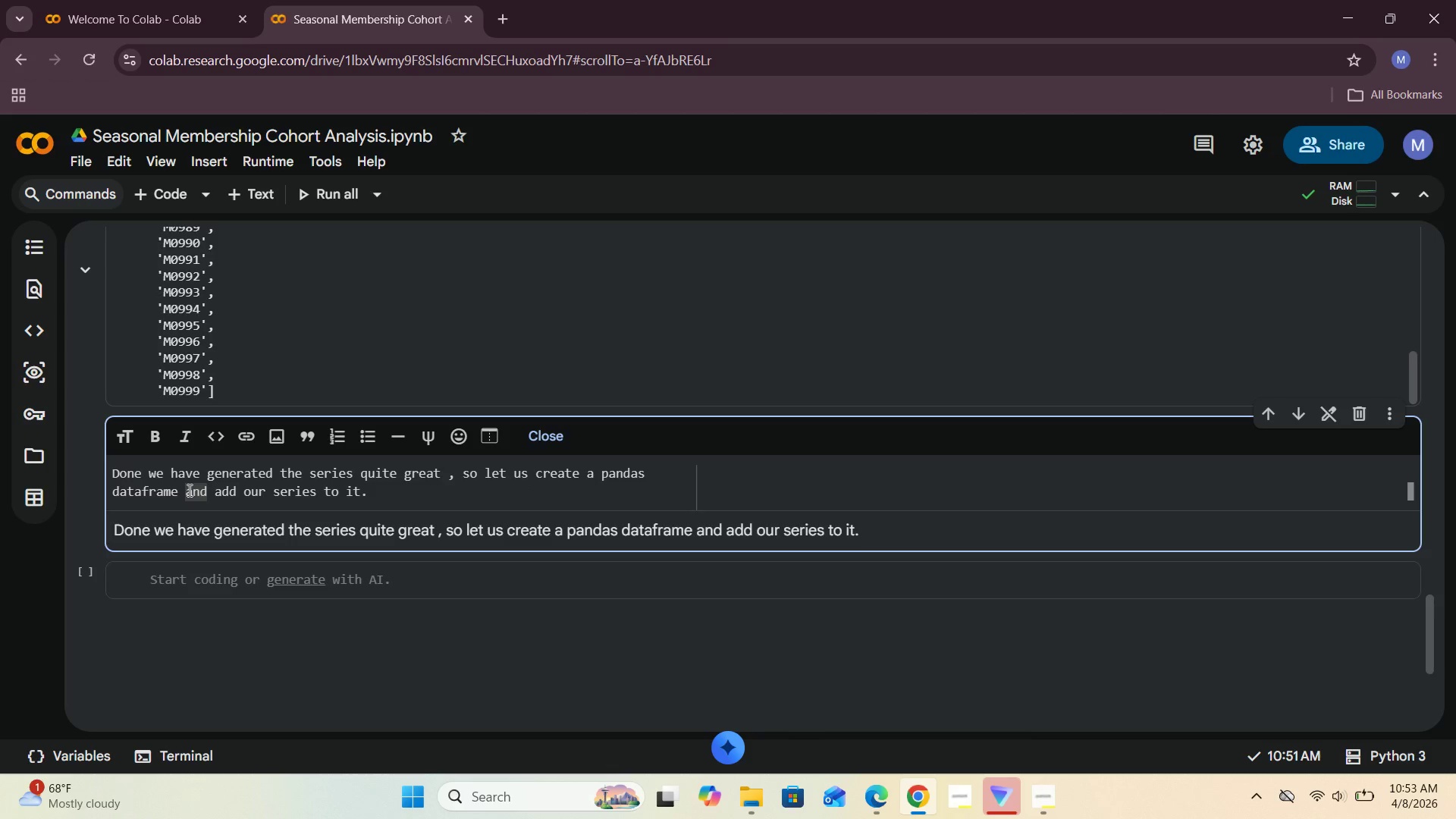 
type(named members )
 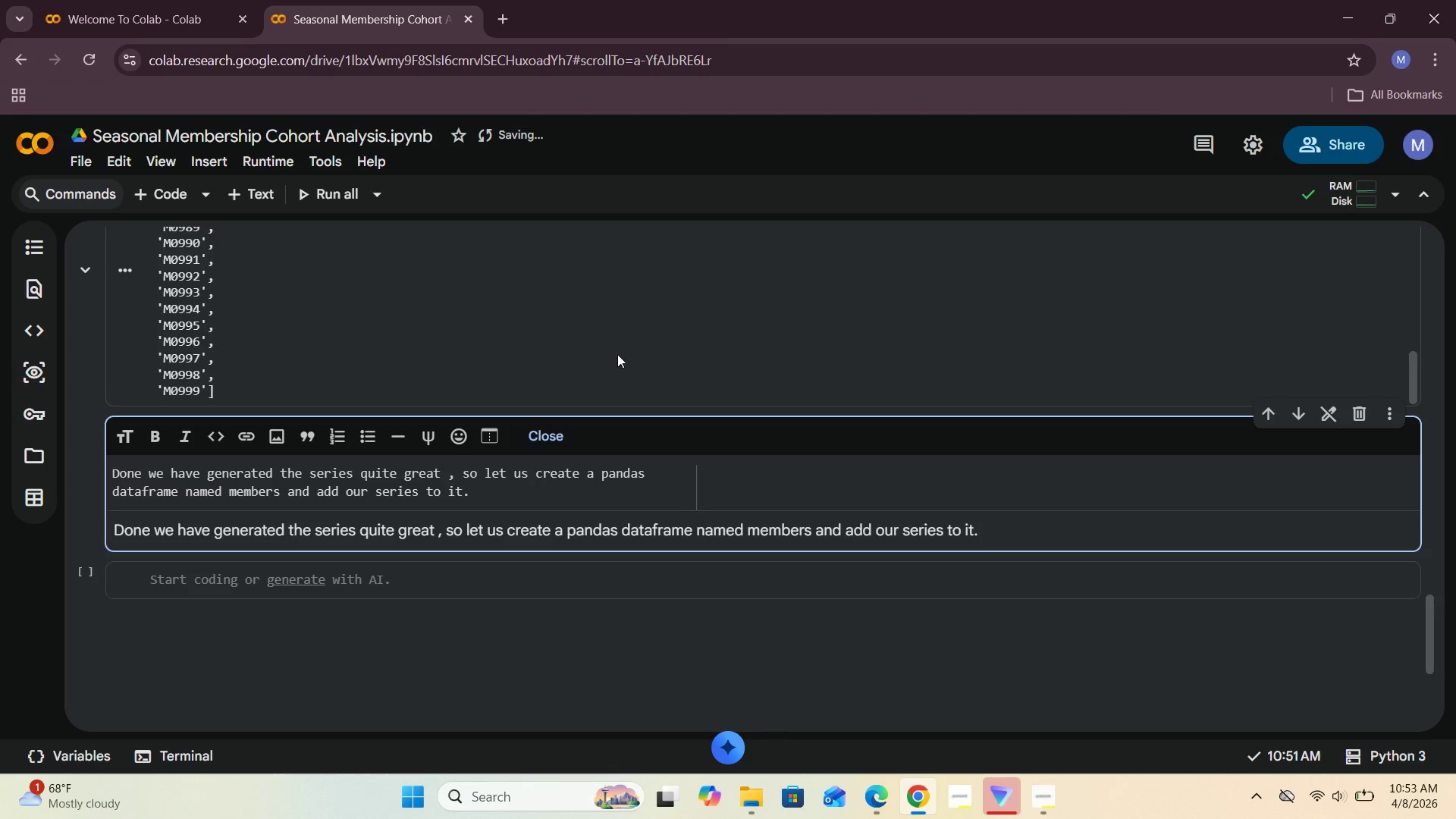 
left_click([558, 428])
 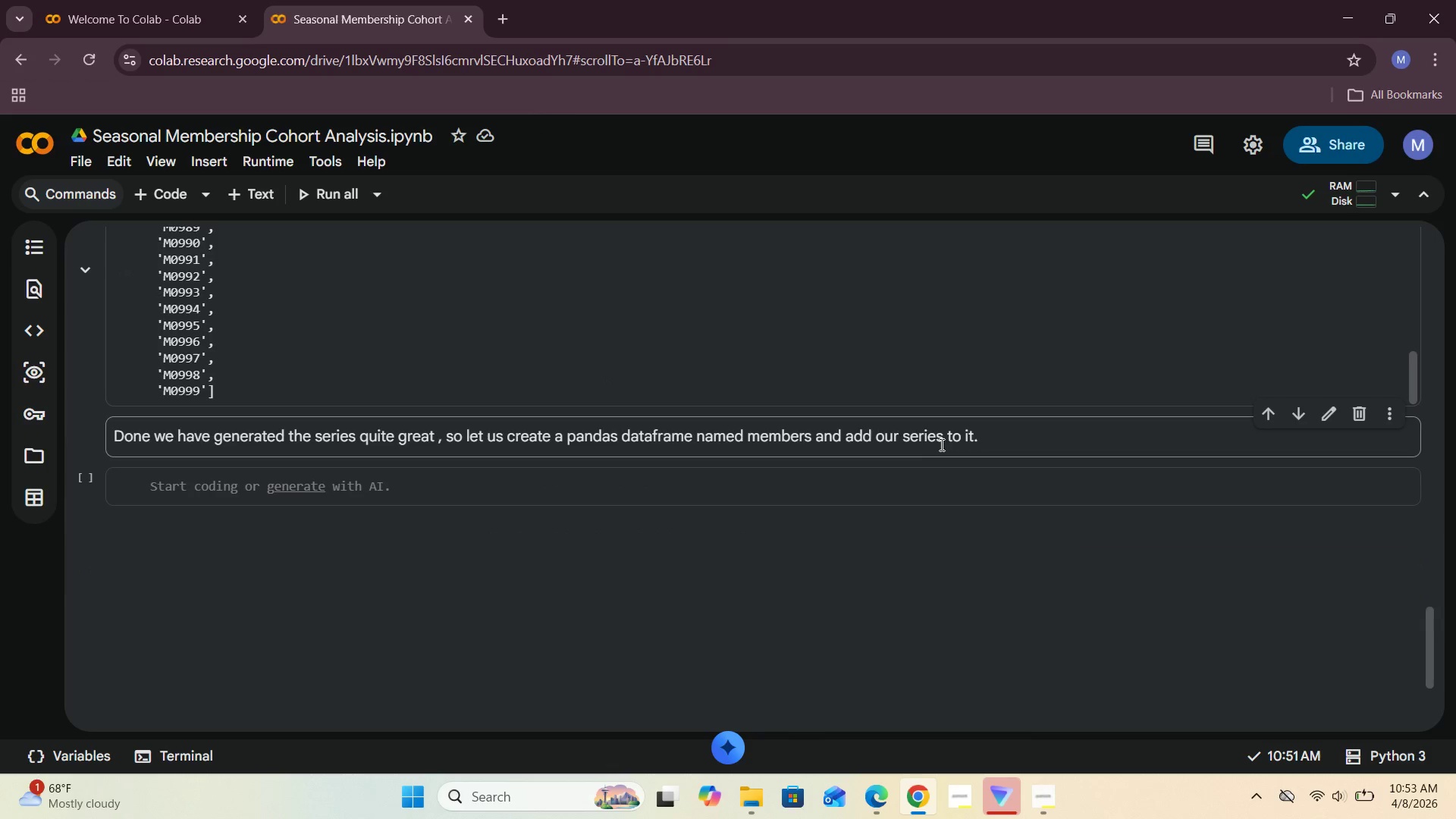 
double_click([944, 442])
 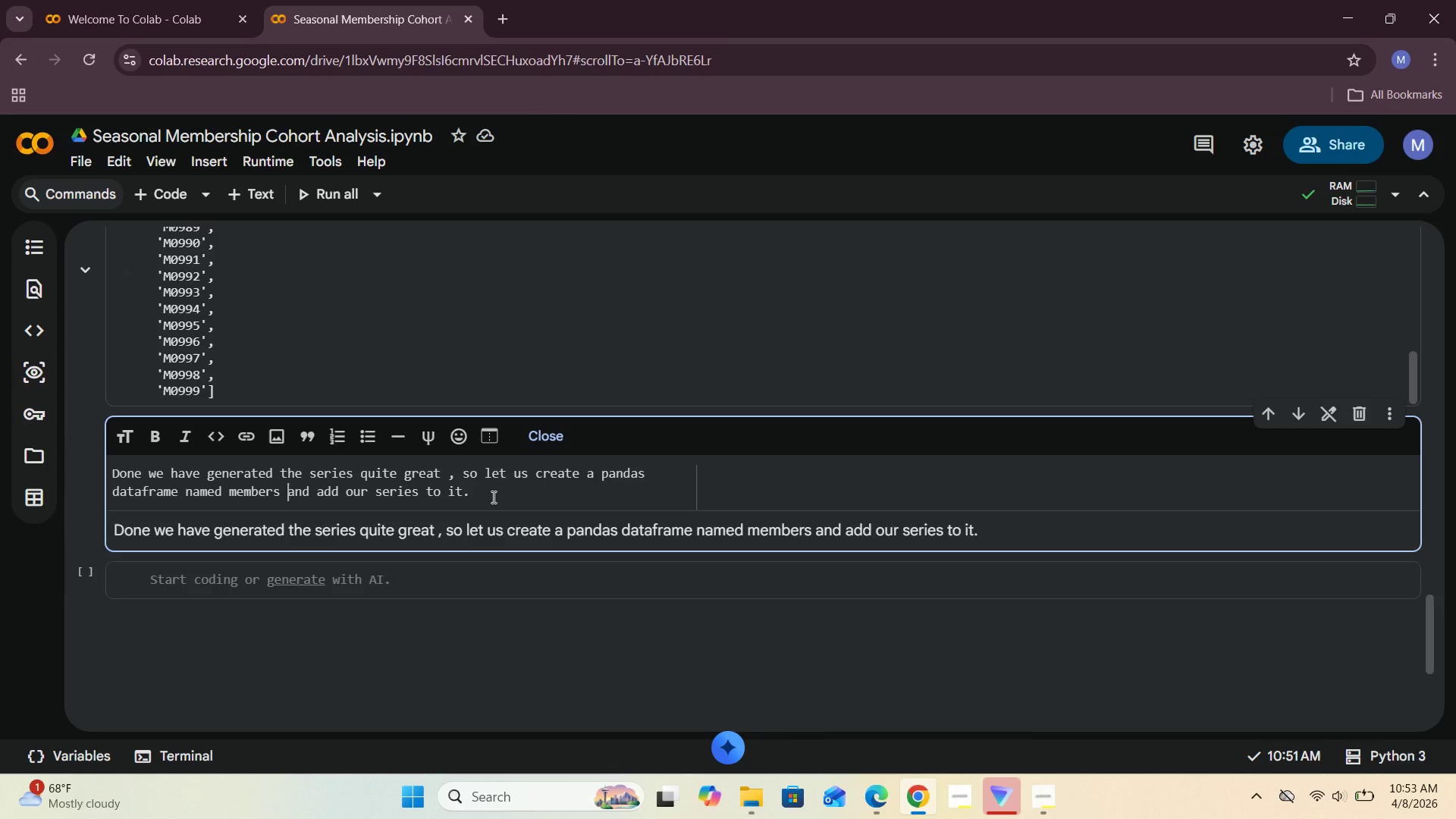 
left_click([544, 439])
 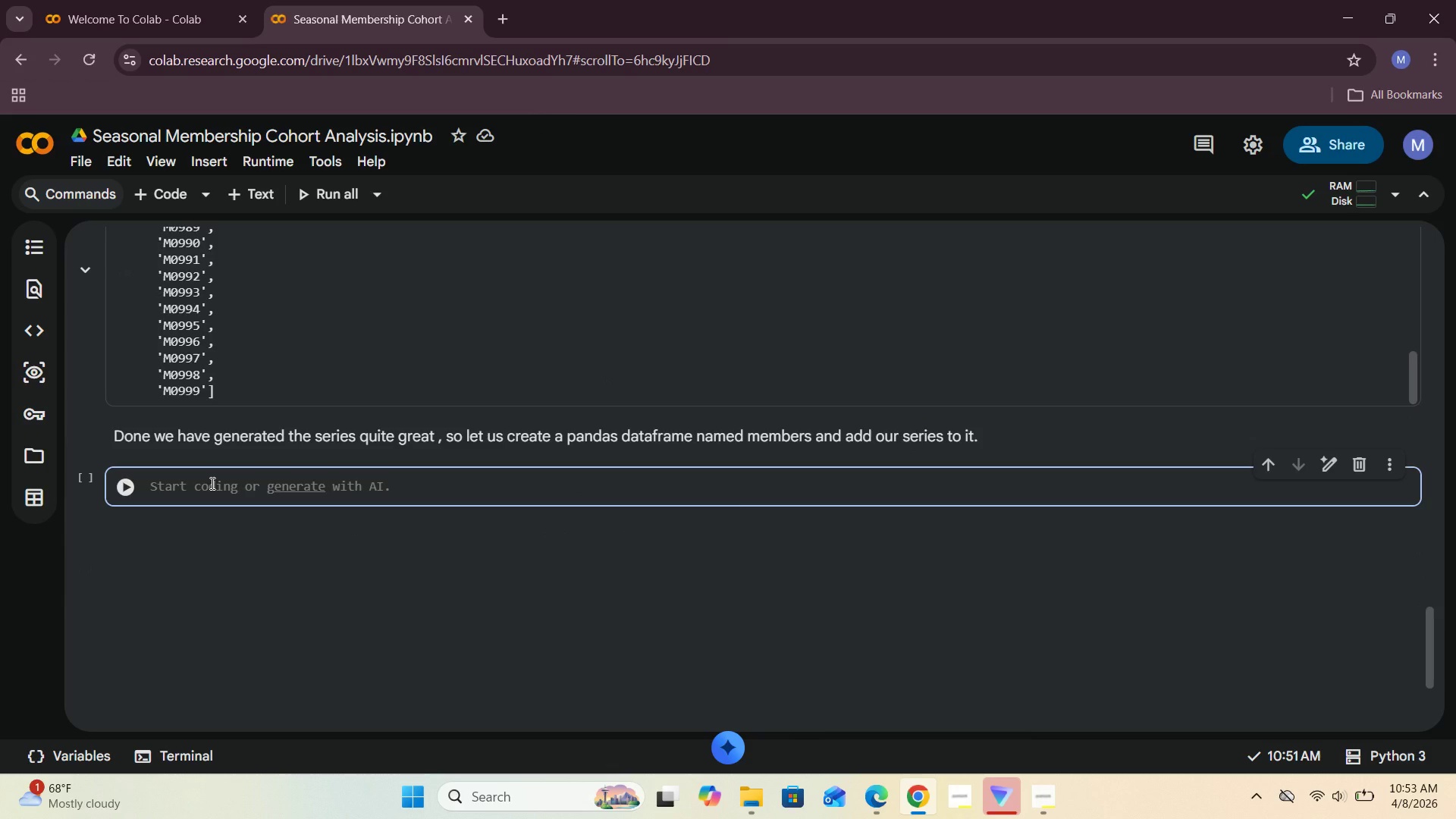 
wait(5.91)
 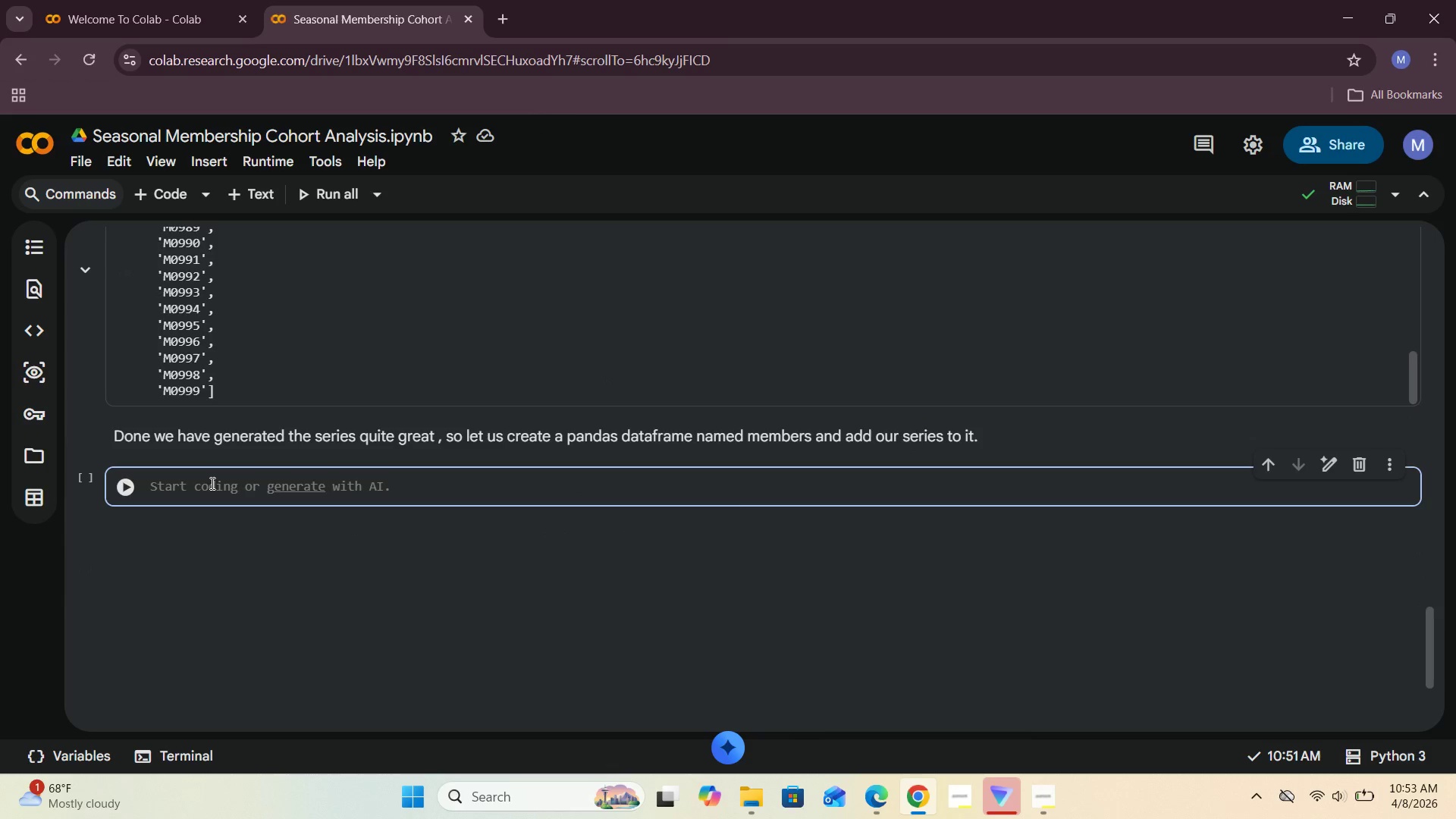 
type(members)
 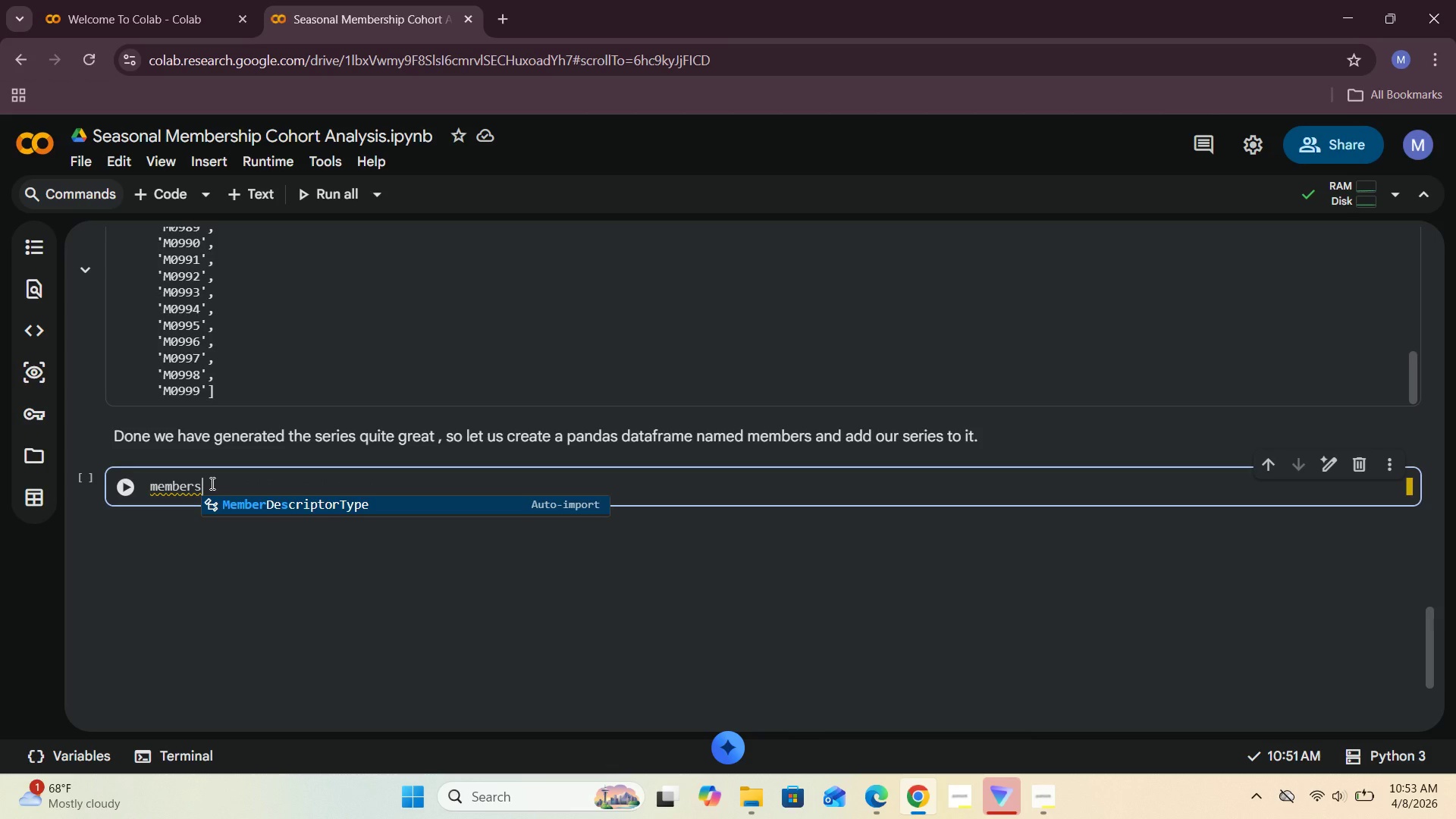 
type( = pd.Data)
 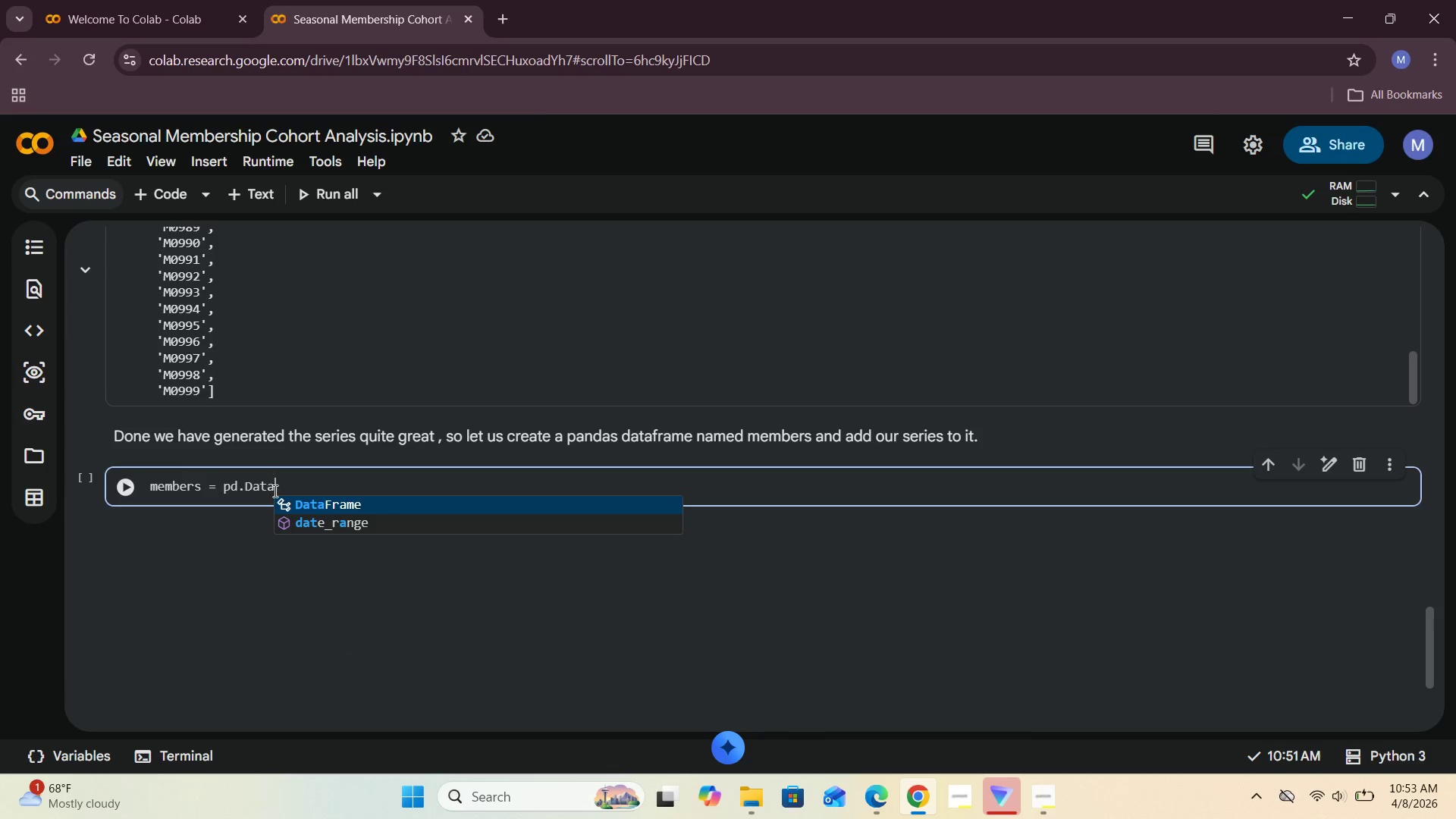 
left_click([313, 504])
 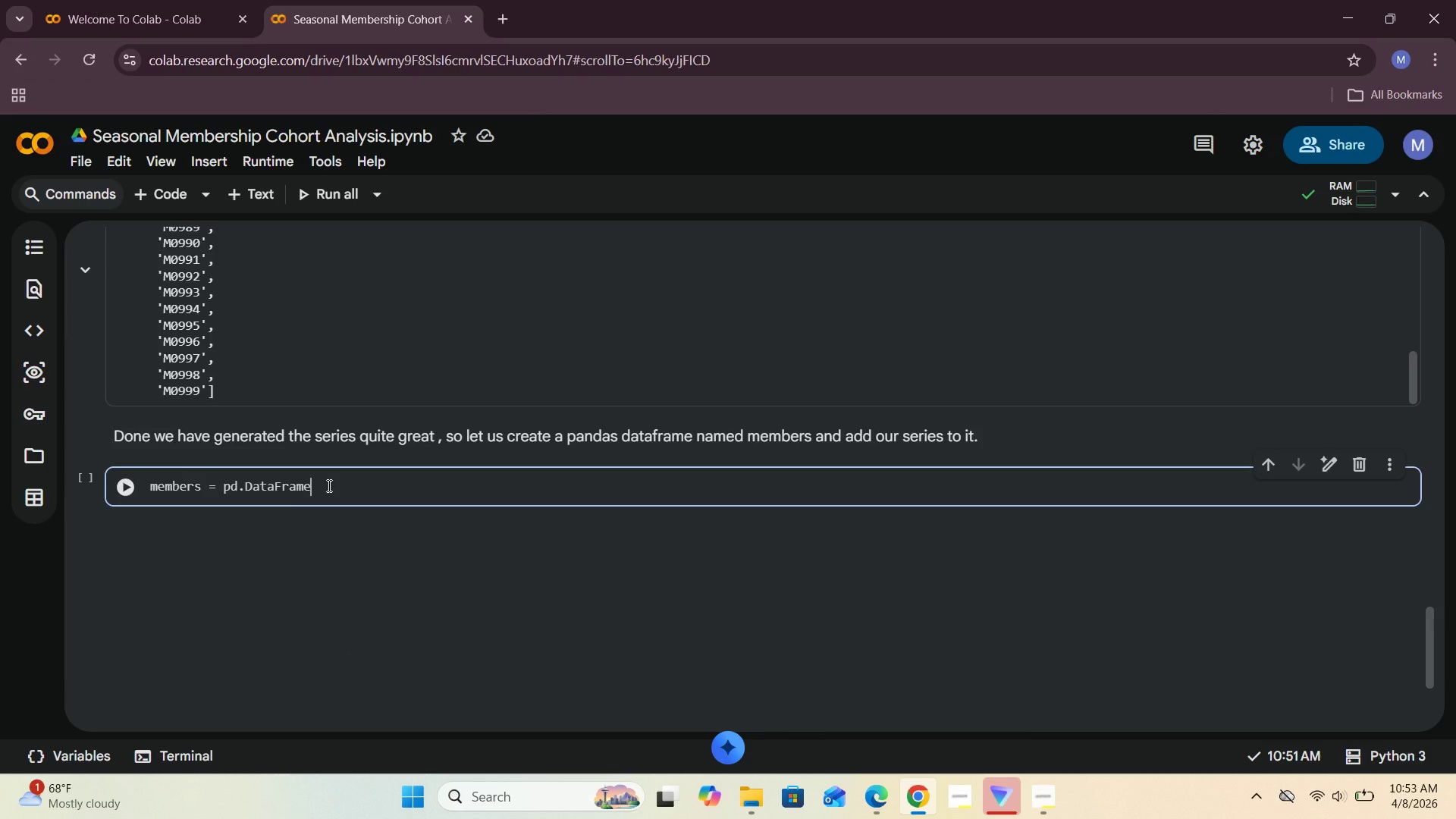 
key(Shift+9)
 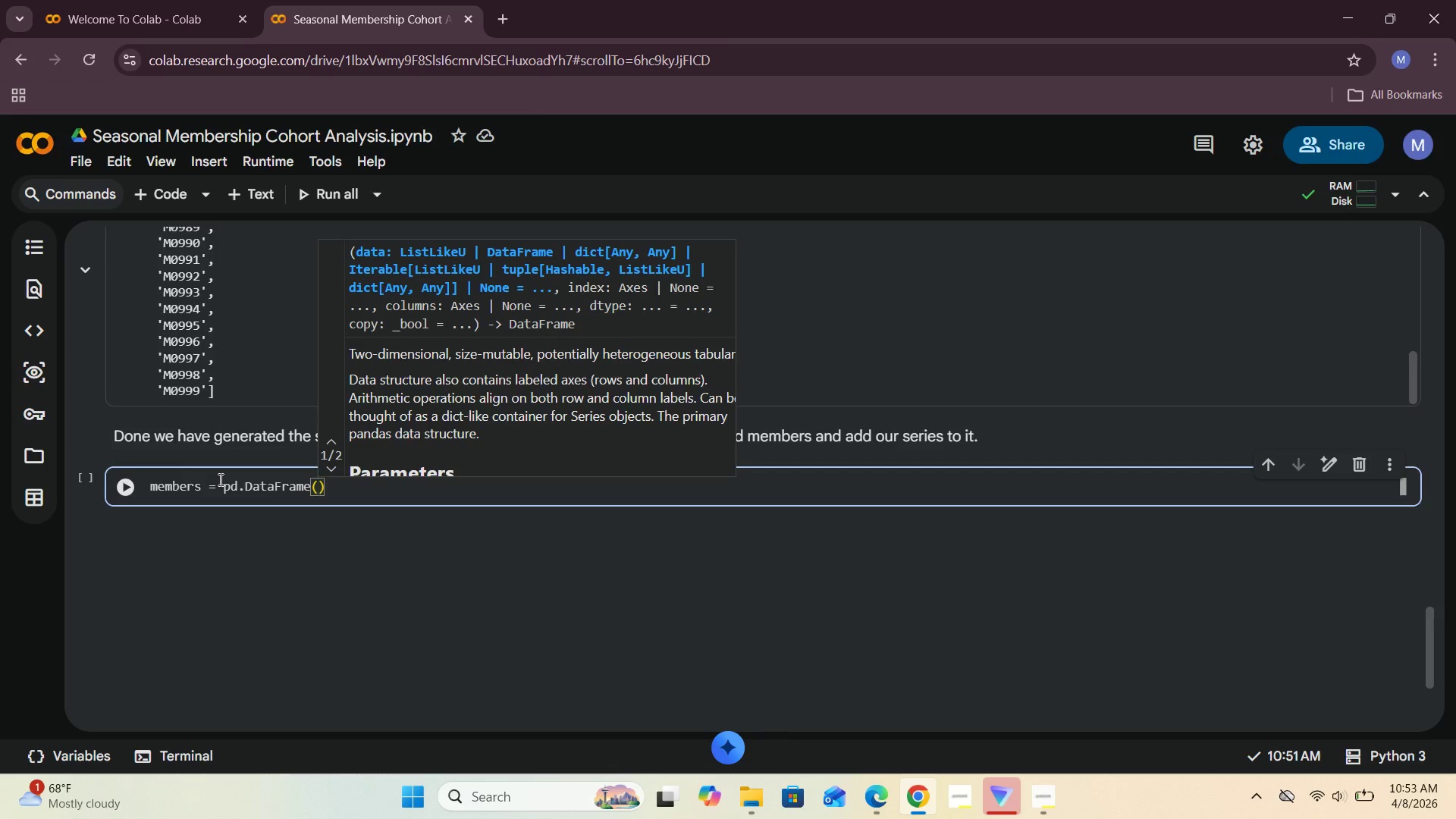 
wait(7.39)
 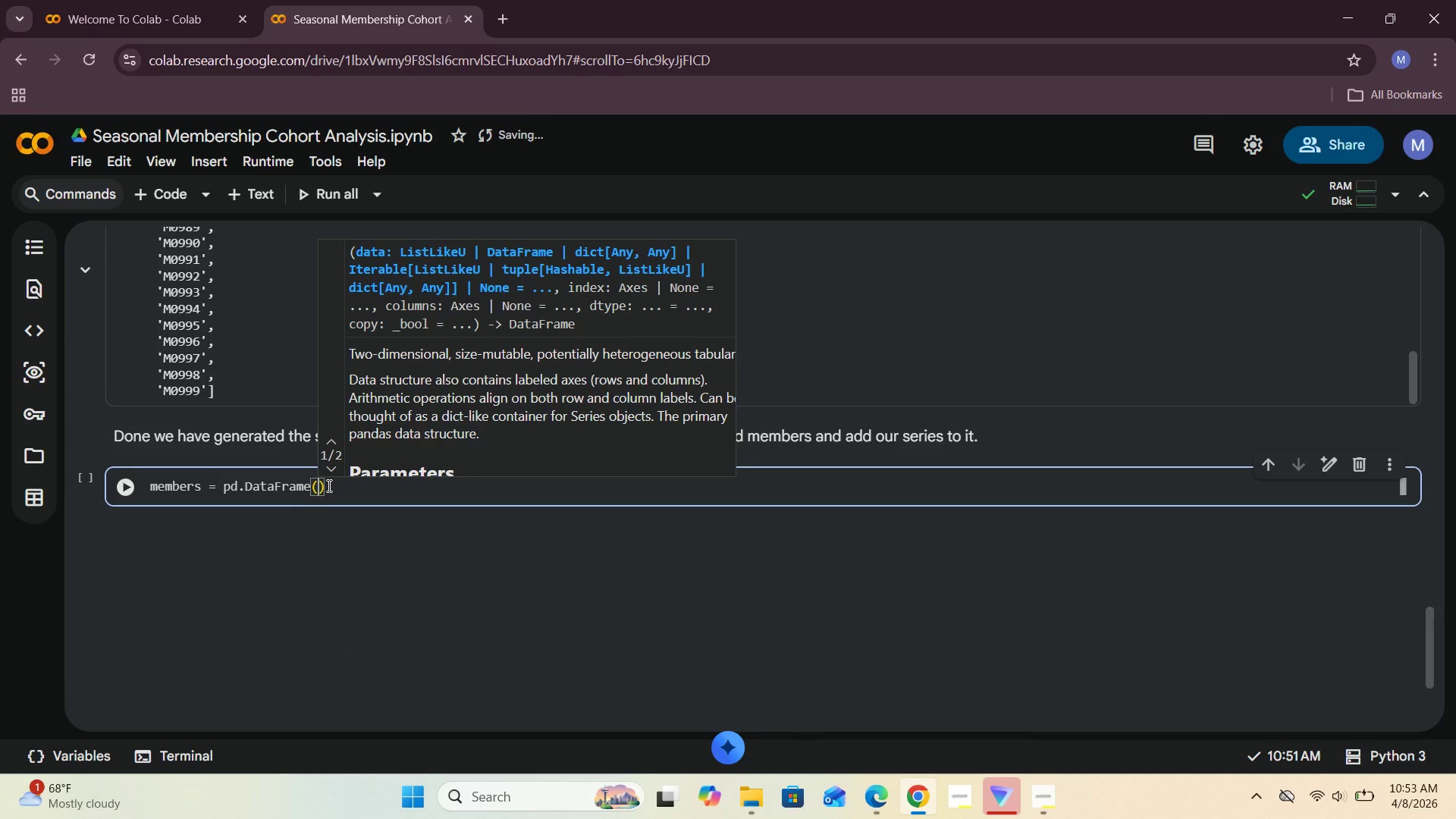 
left_click([321, 490])
 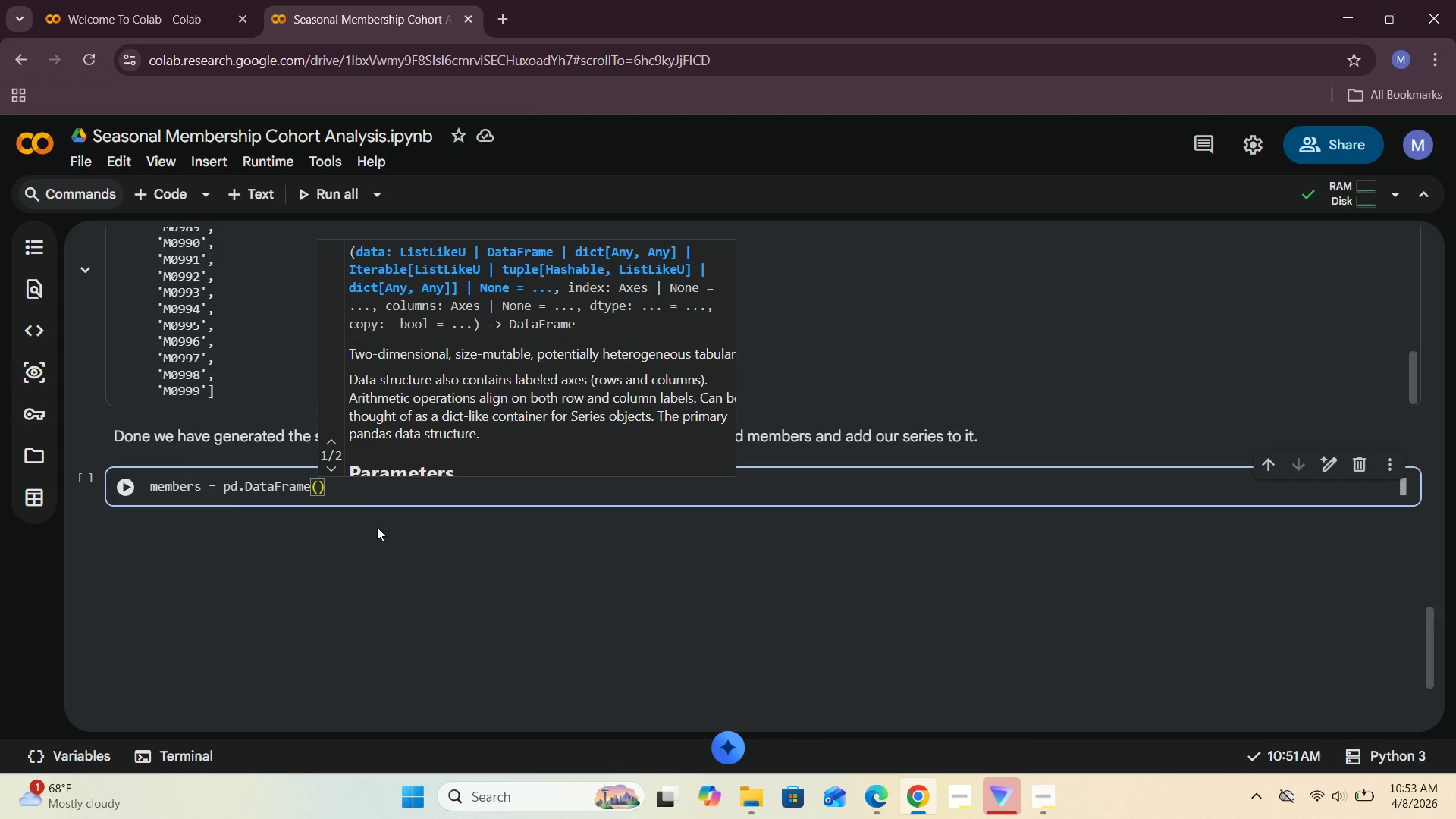 
key(CapsLock)
 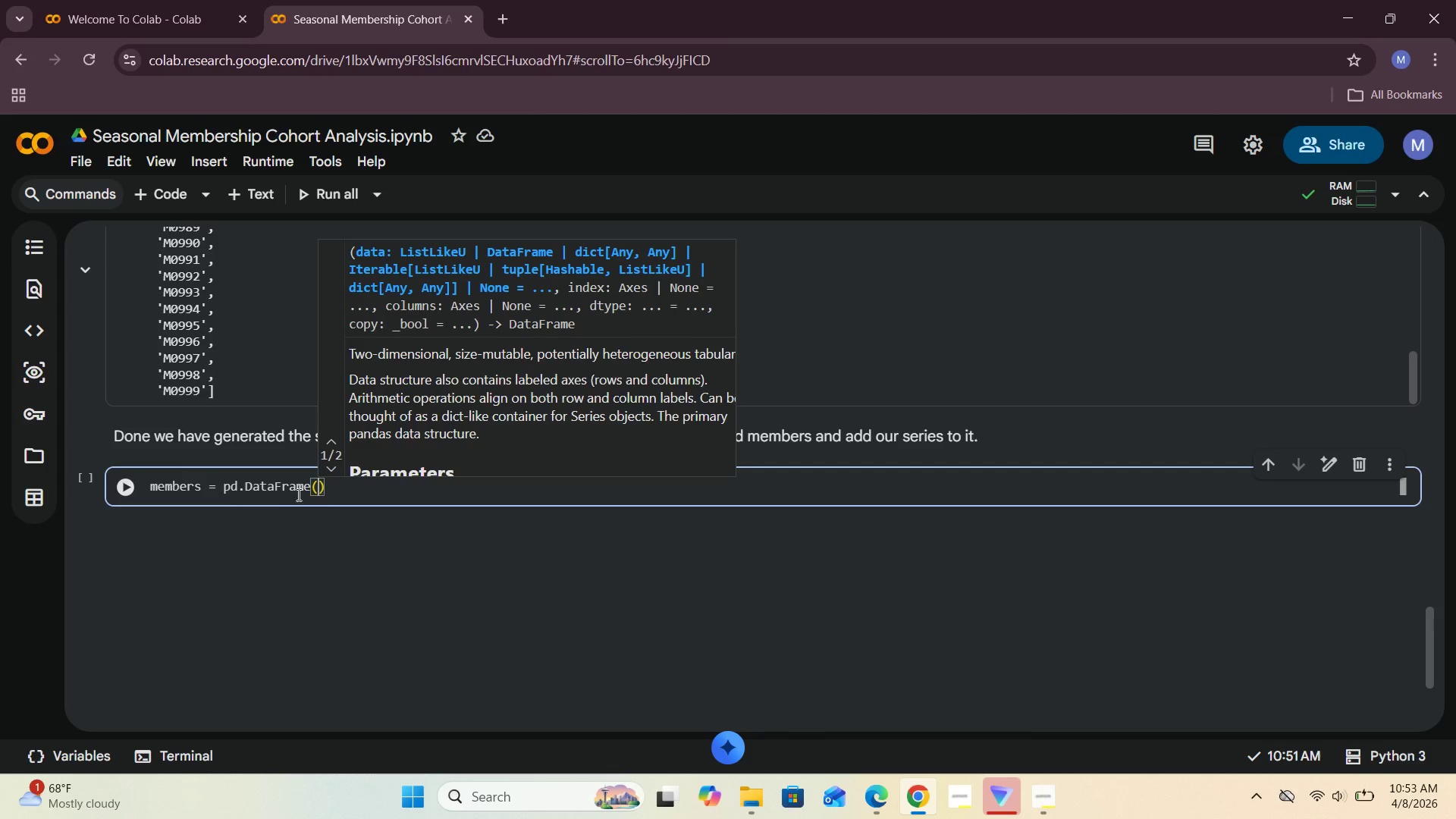 
scroll: coordinate [206, 394], scroll_direction: up, amount: 10.0
 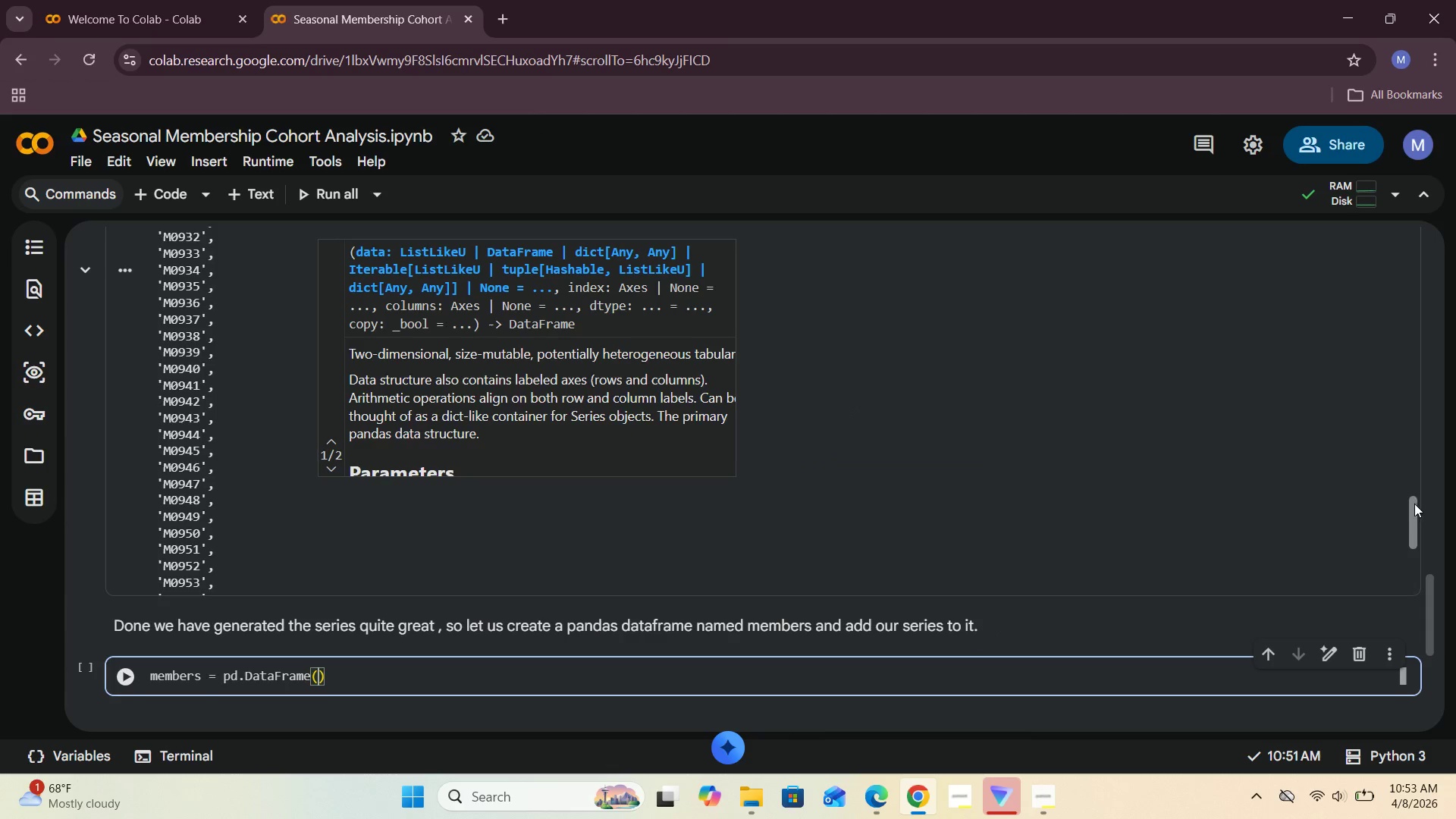 
left_click_drag(start_coordinate=[1414, 517], to_coordinate=[1408, 487])
 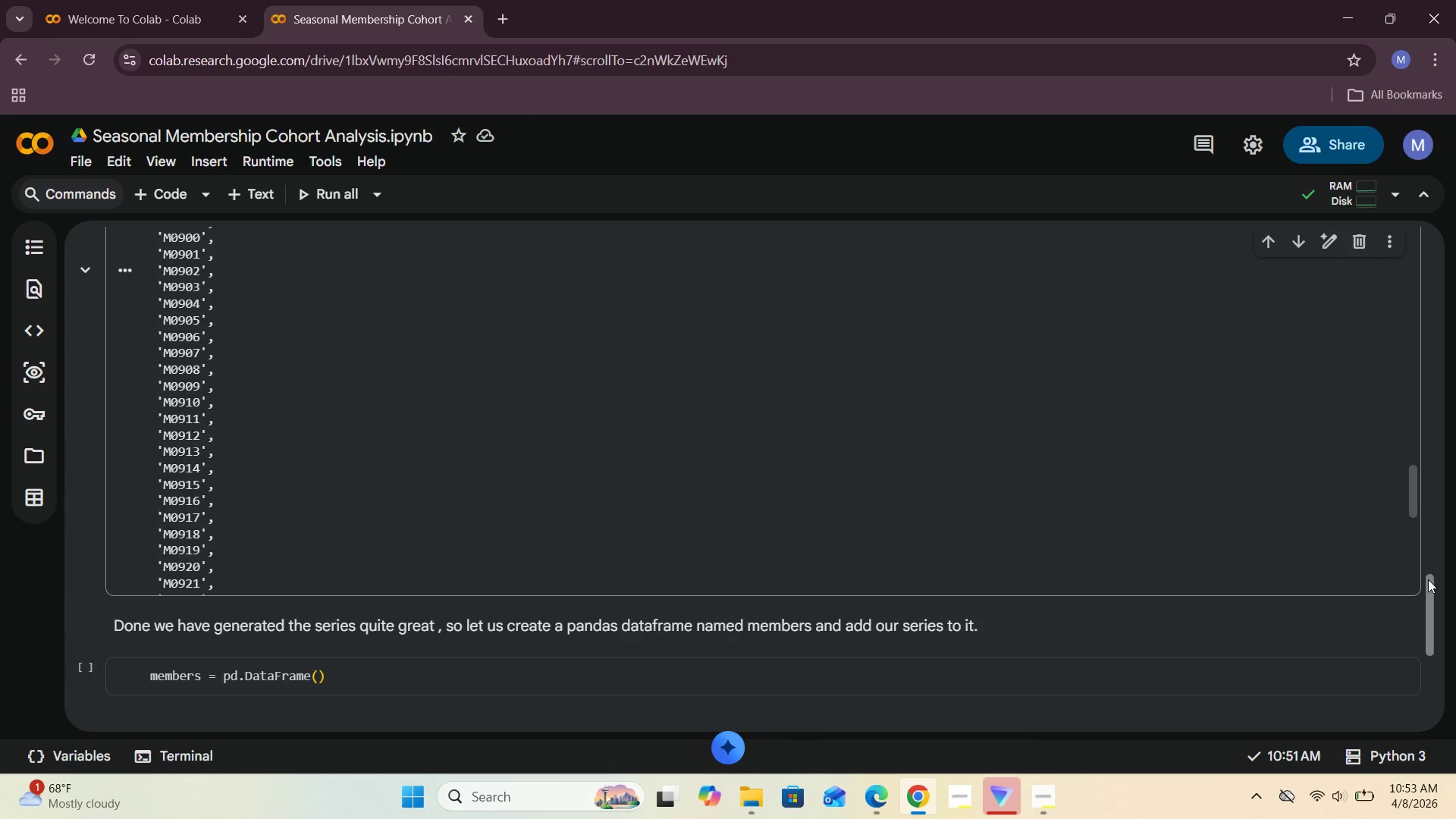 
left_click_drag(start_coordinate=[1428, 579], to_coordinate=[1393, 410])
 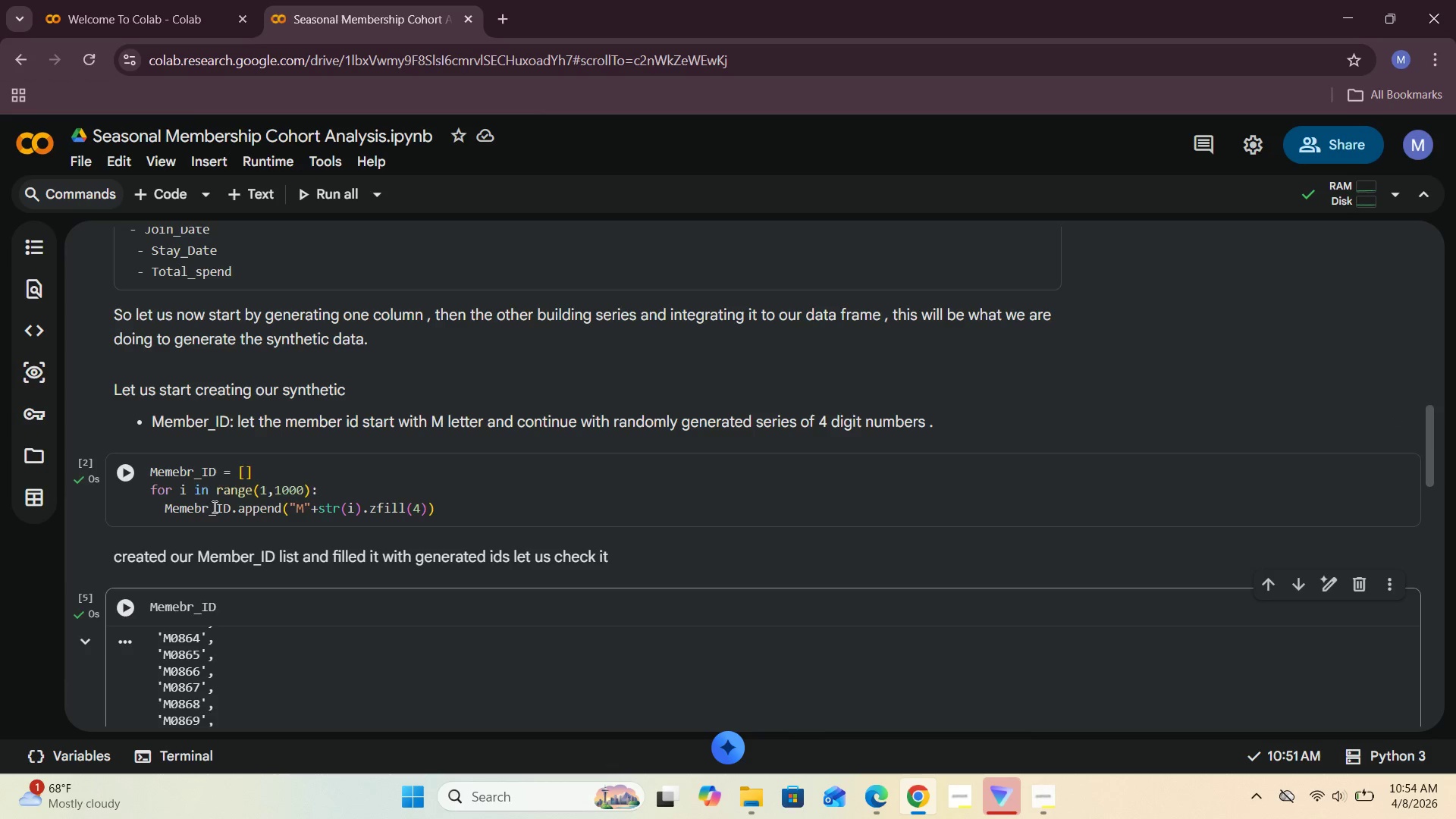 
left_click_drag(start_coordinate=[215, 472], to_coordinate=[147, 469])
 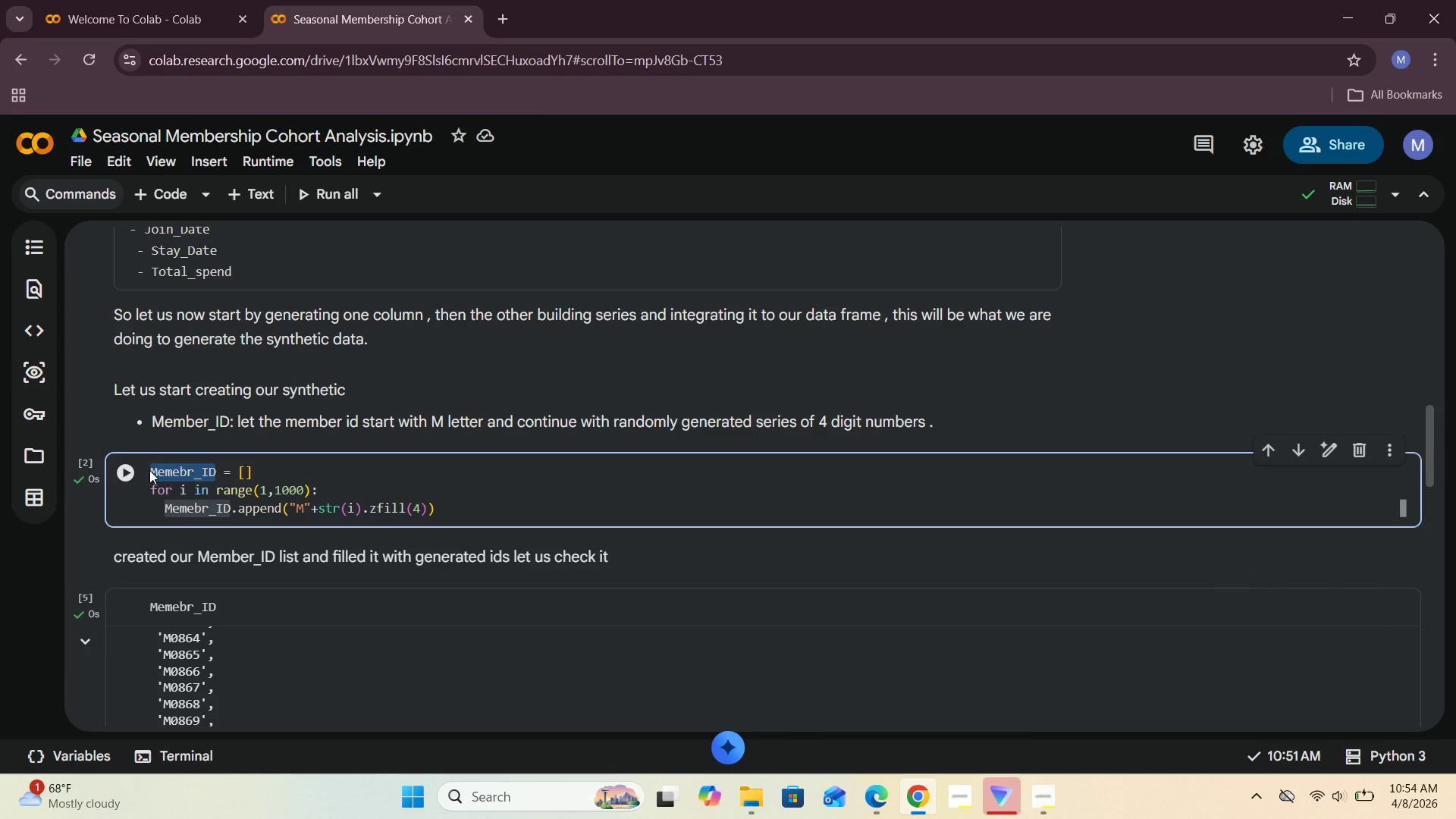 
key(Control+C)
 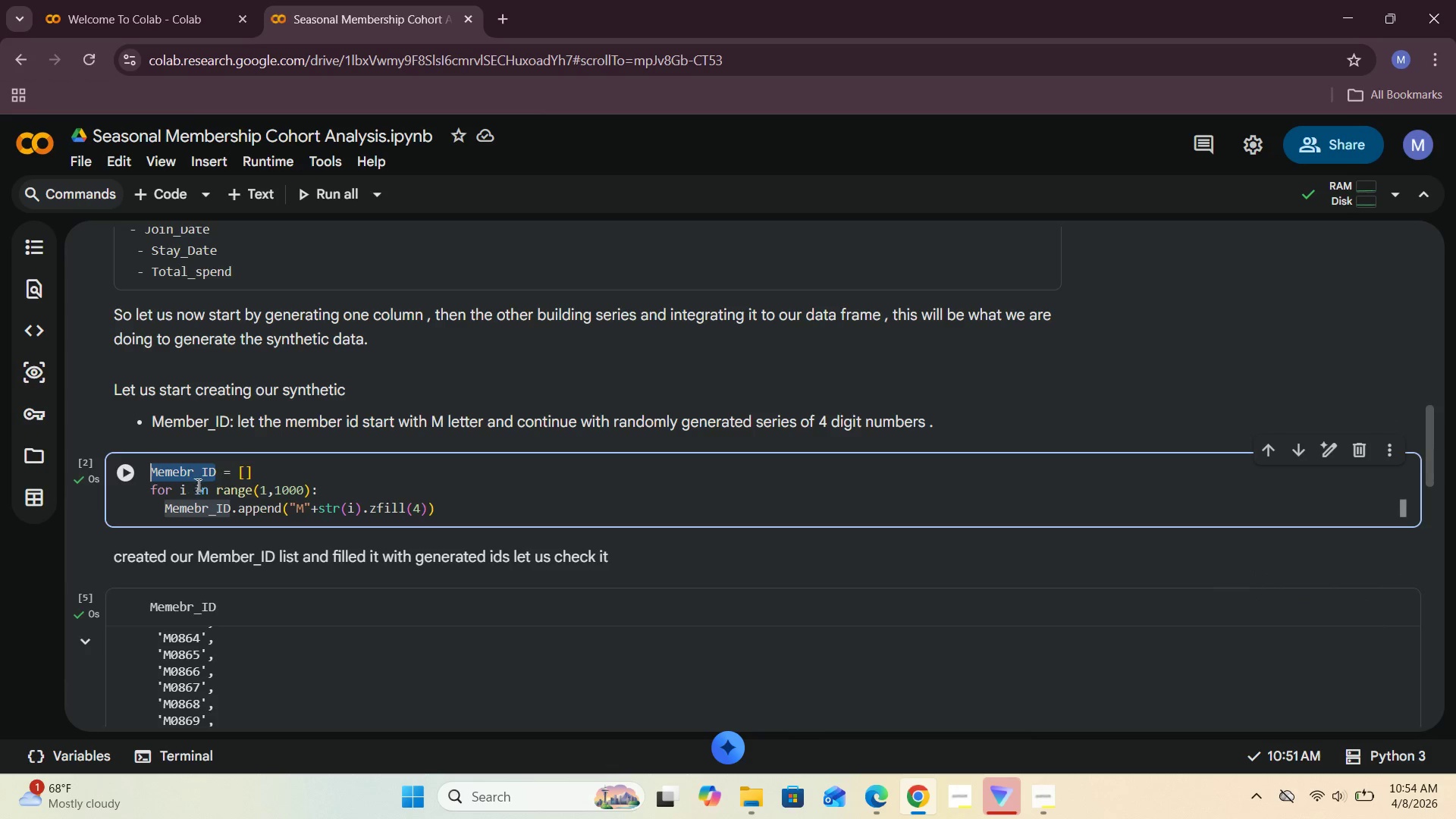 
left_click([201, 472])
 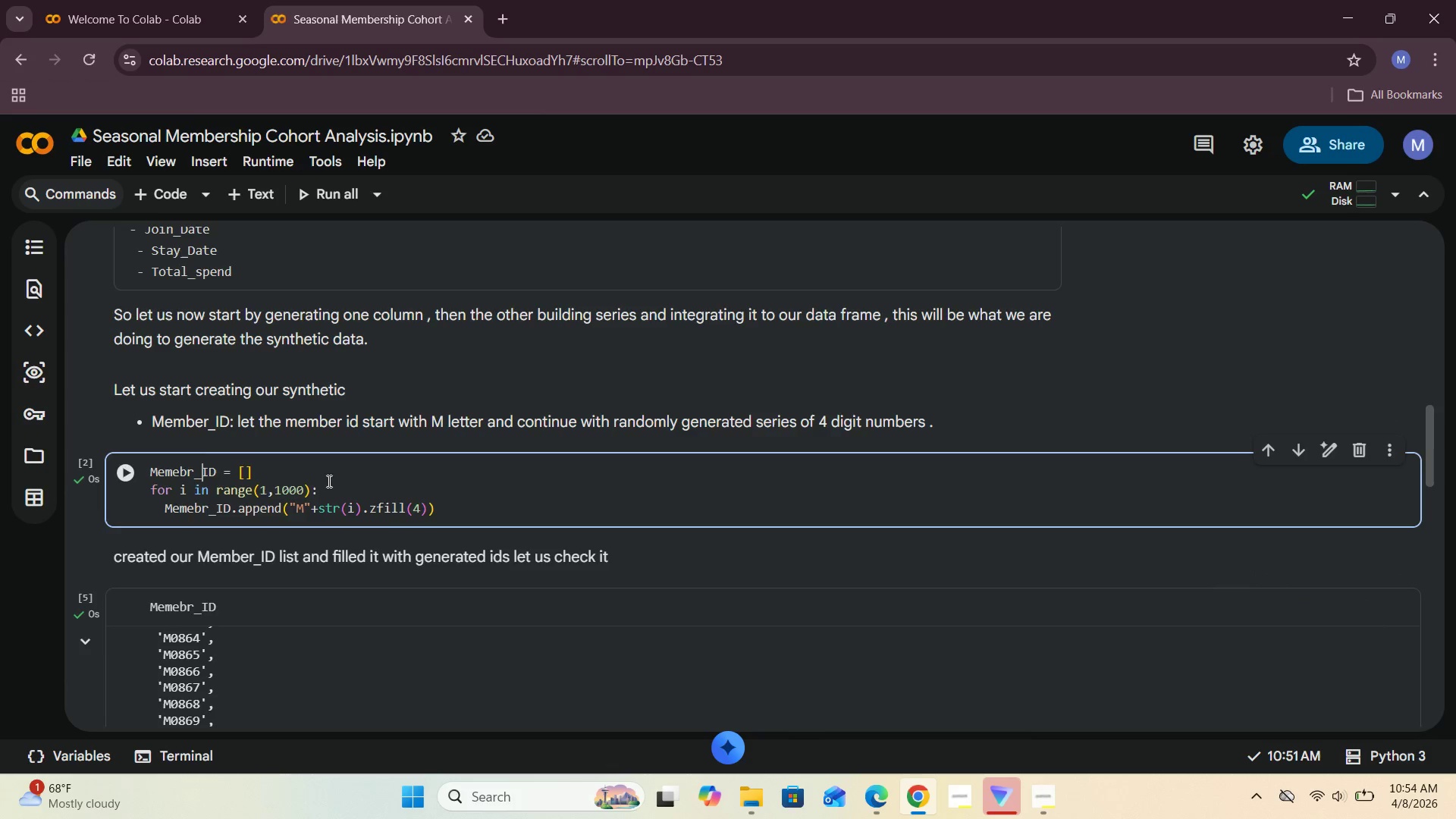 
scroll: coordinate [332, 480], scroll_direction: down, amount: 15.0
 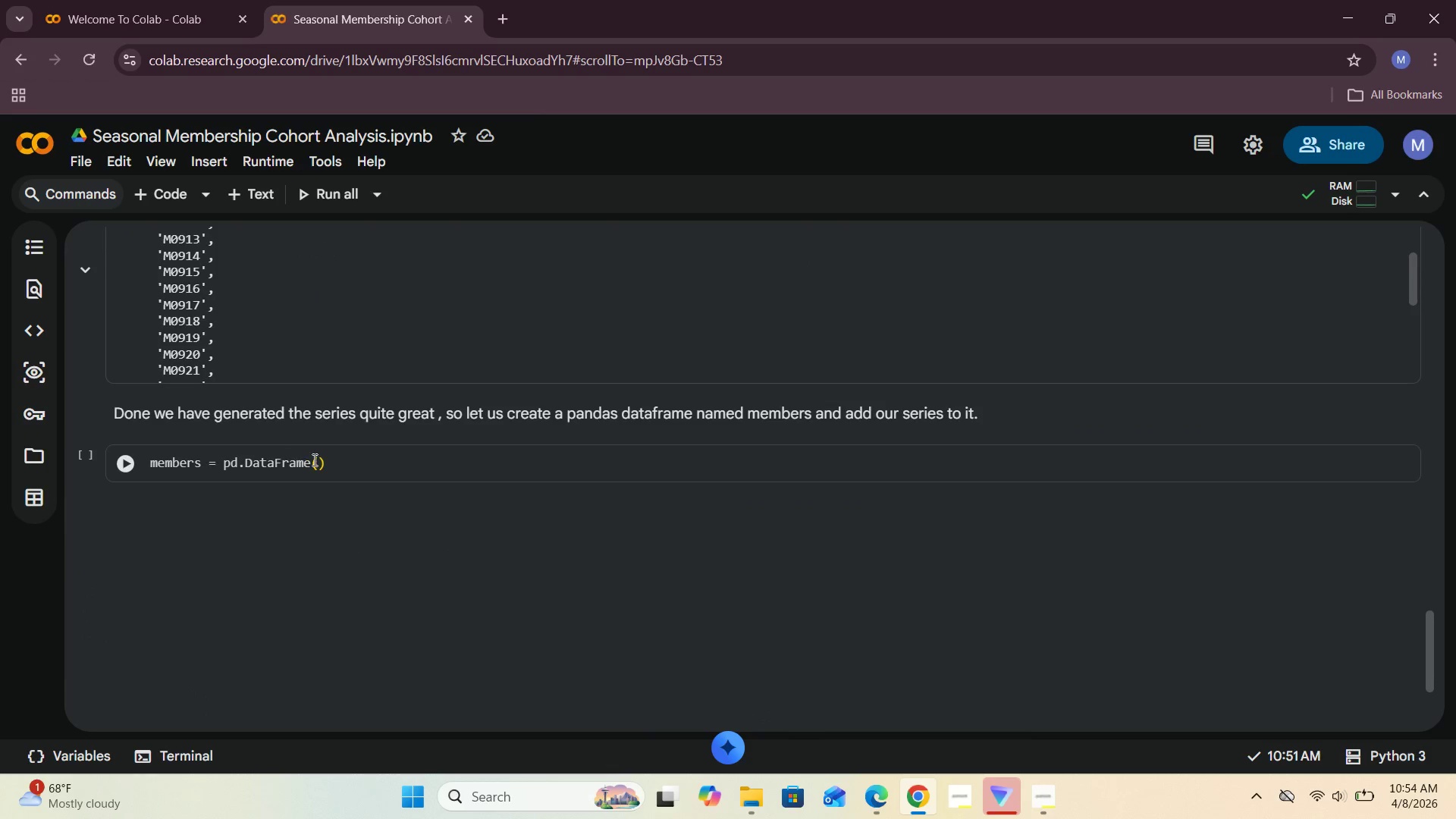 
left_click([318, 461])
 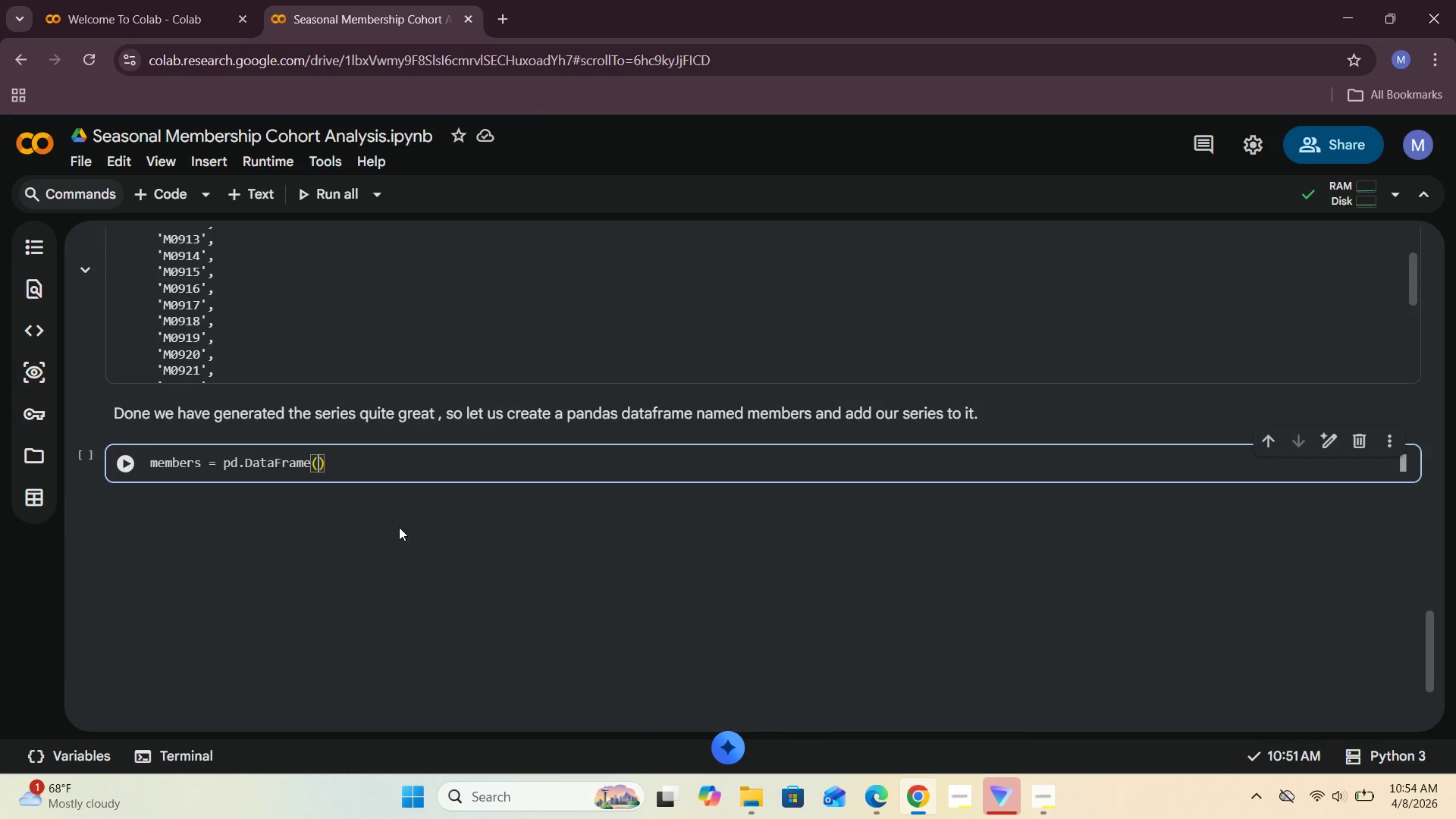 
key(Control+V)
 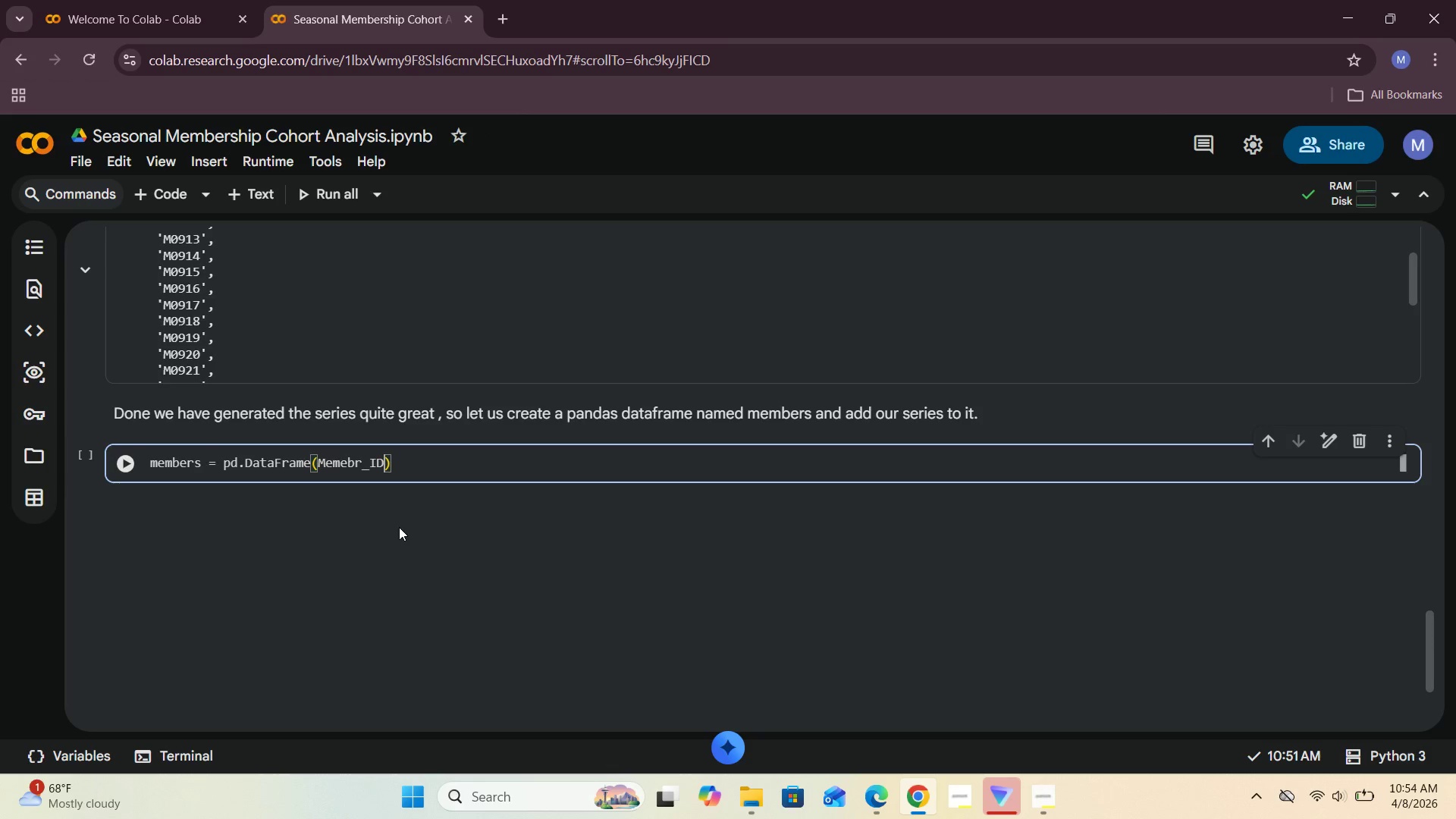 
wait(5.36)
 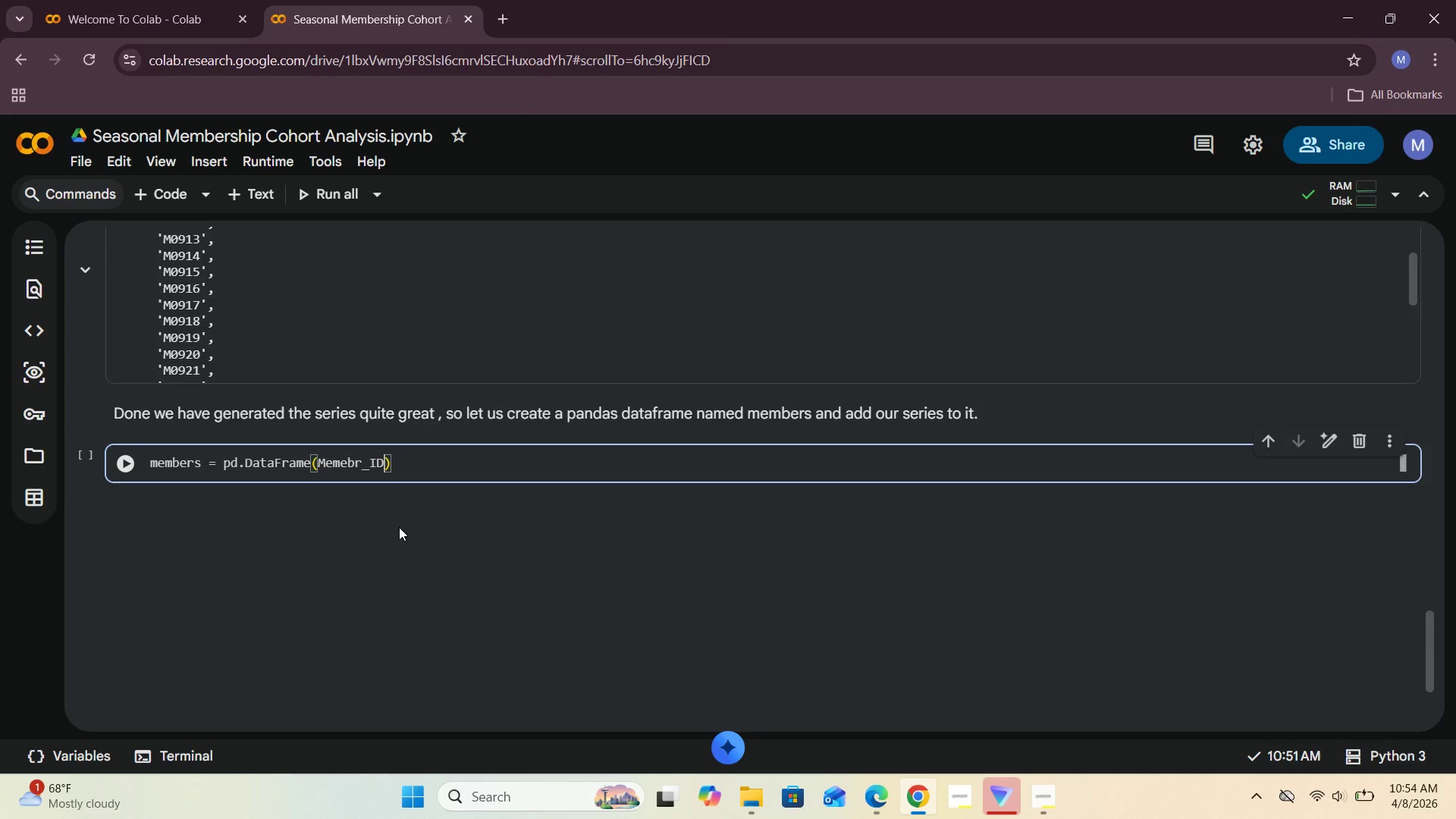 
type(, COL)
key(Backspace)
key(Backspace)
key(Backspace)
type(co)
 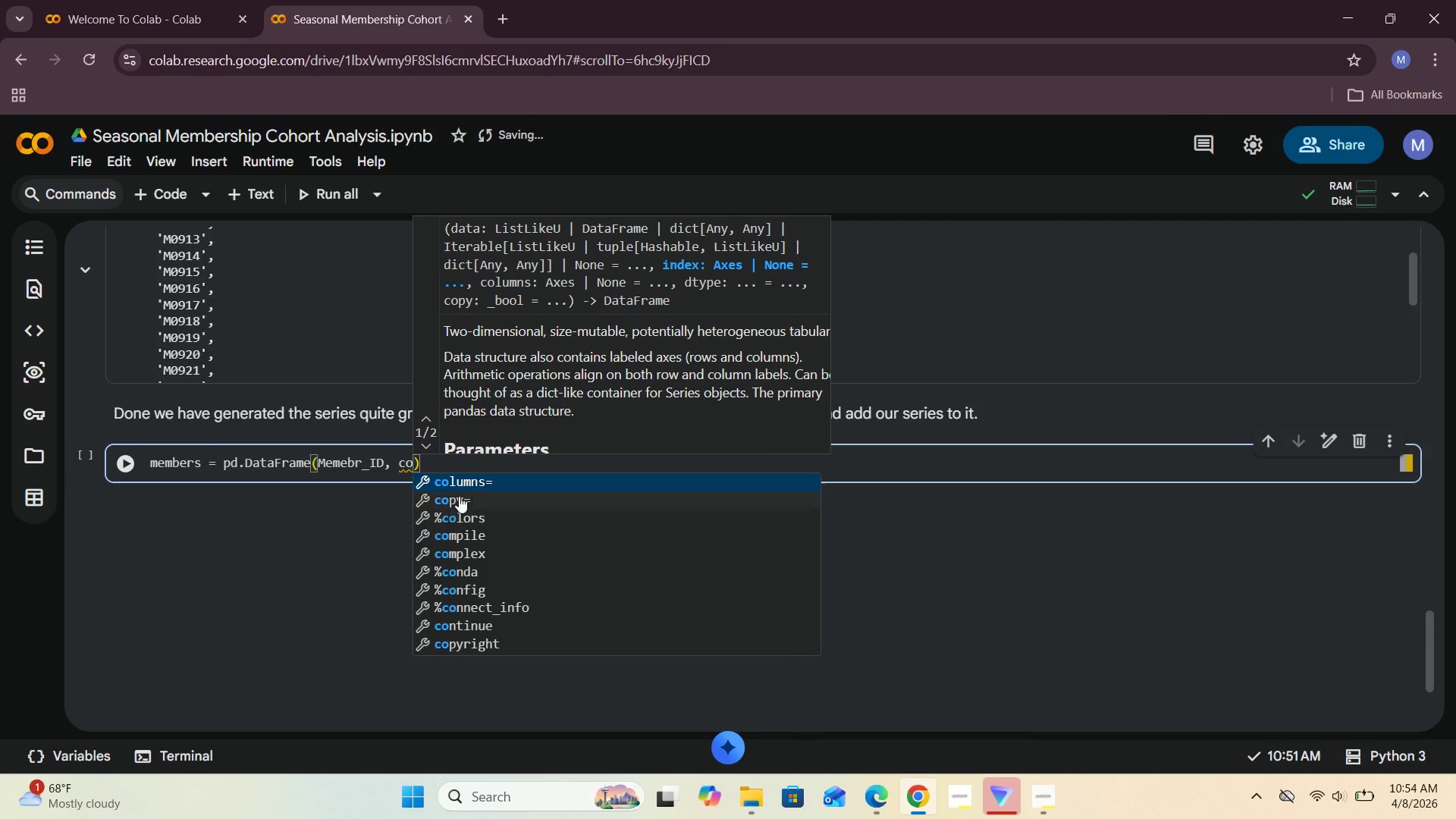 
left_click([478, 485])
 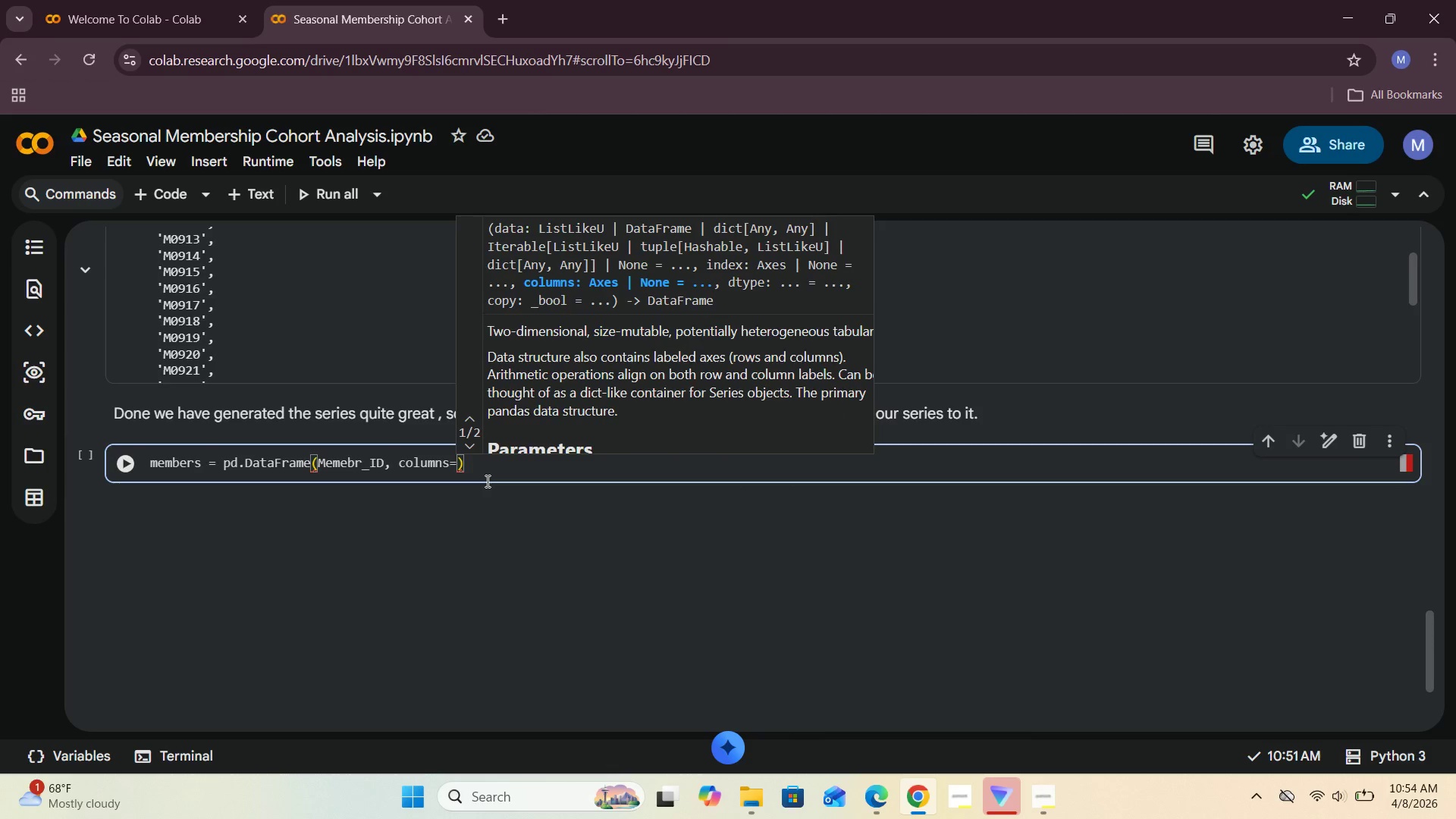 
key(Shift+BracketLeft)
 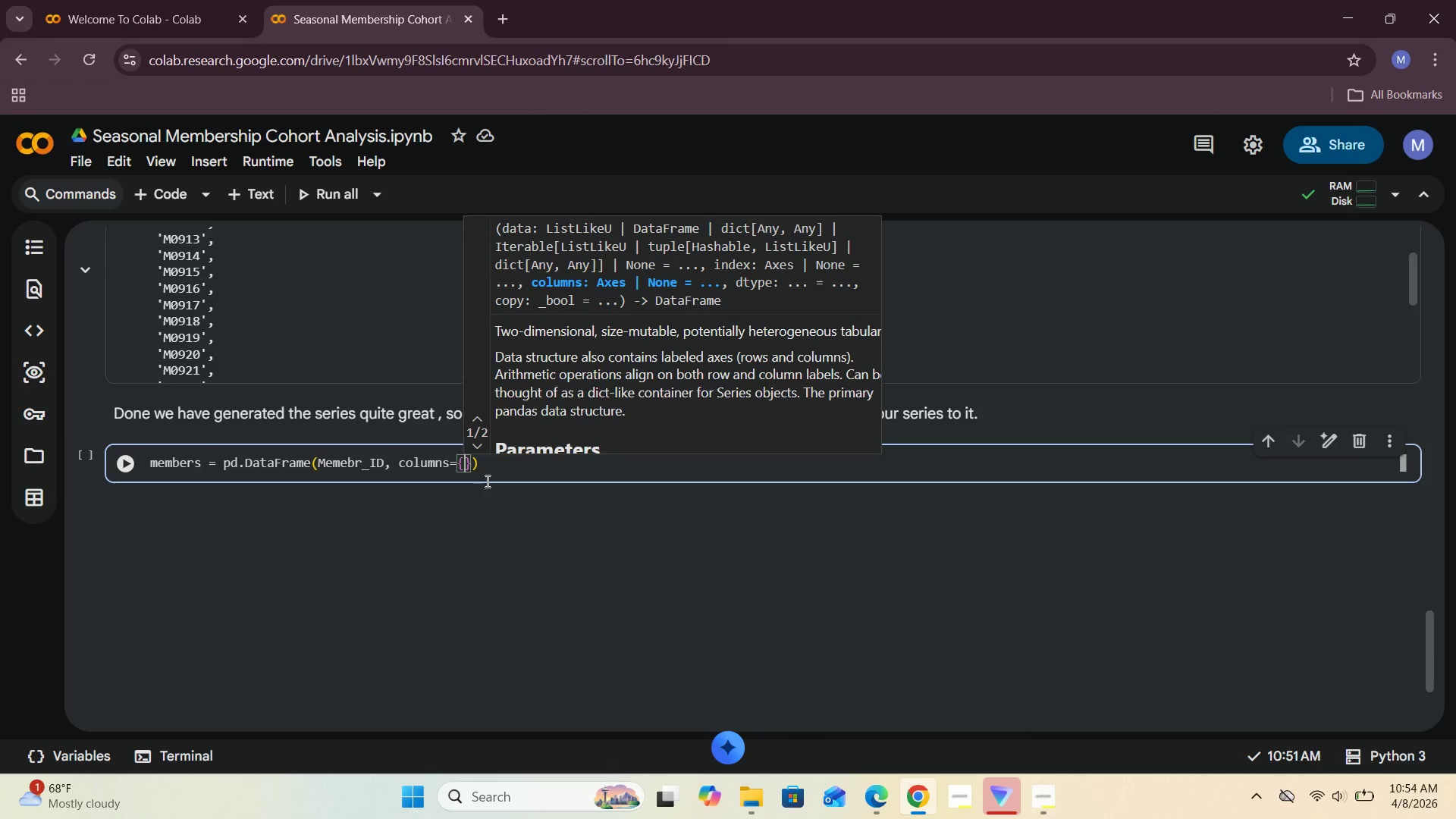 
key(Backspace)
 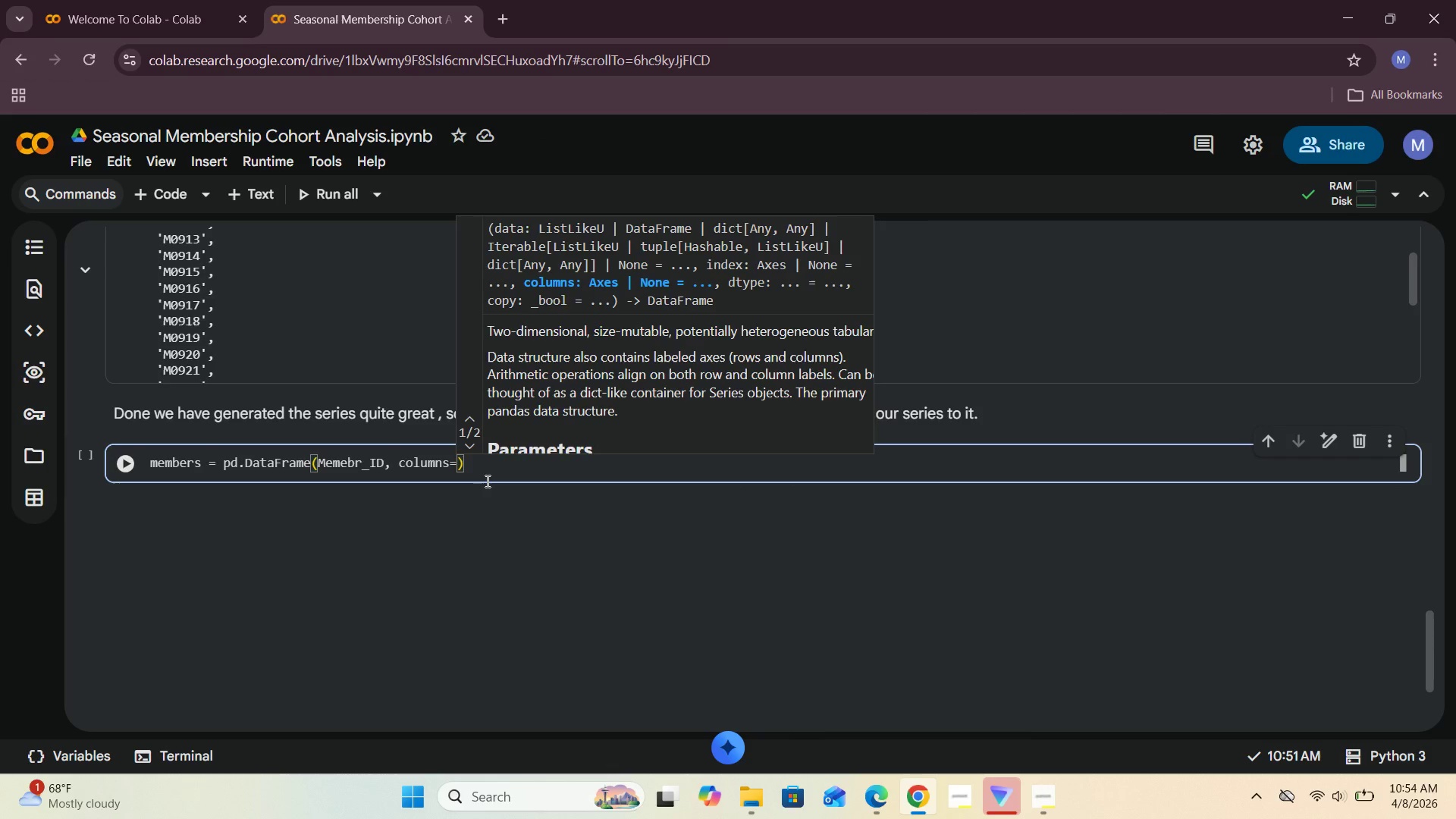 
key(BracketLeft)
 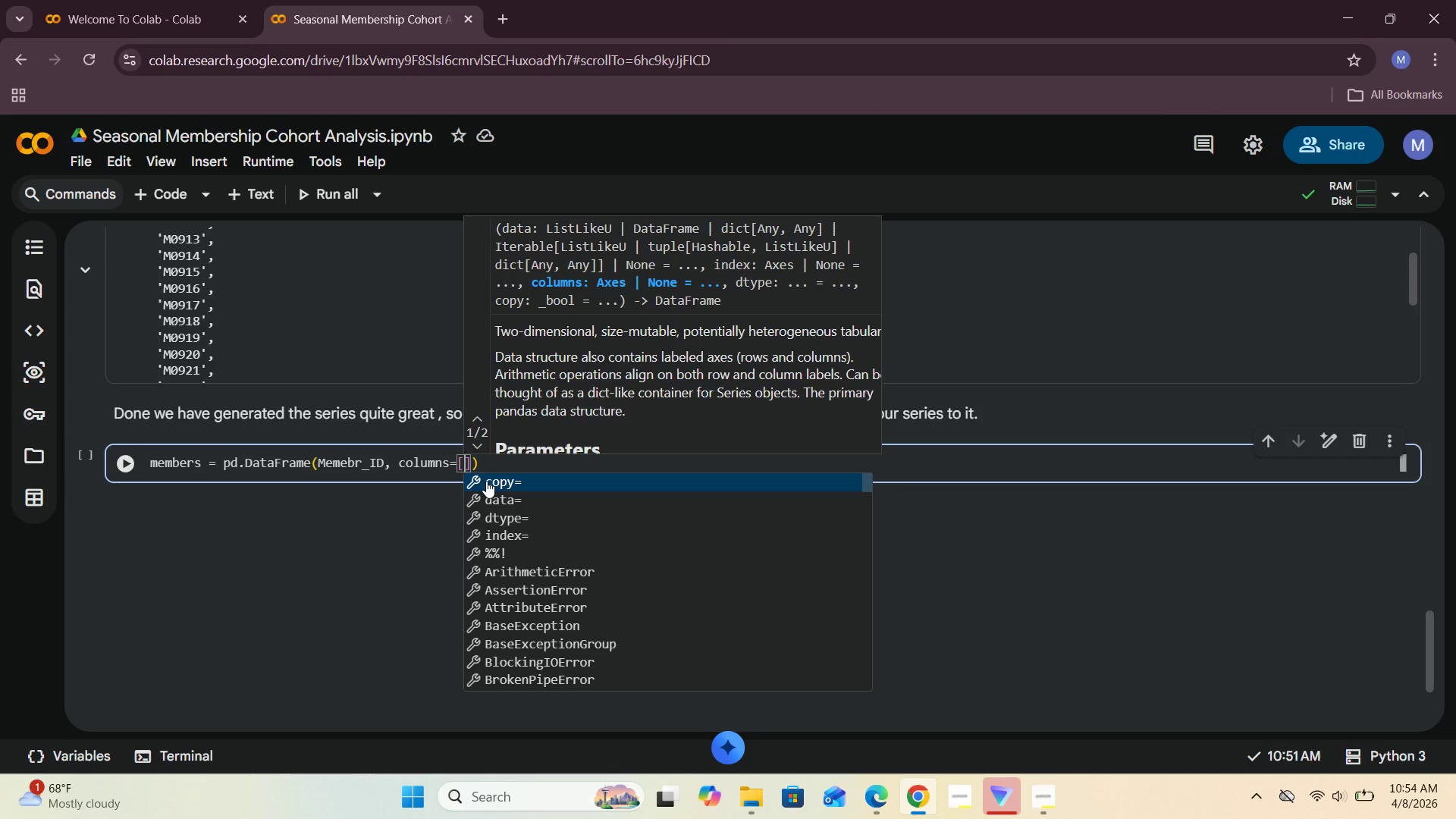 
key(Quote)
 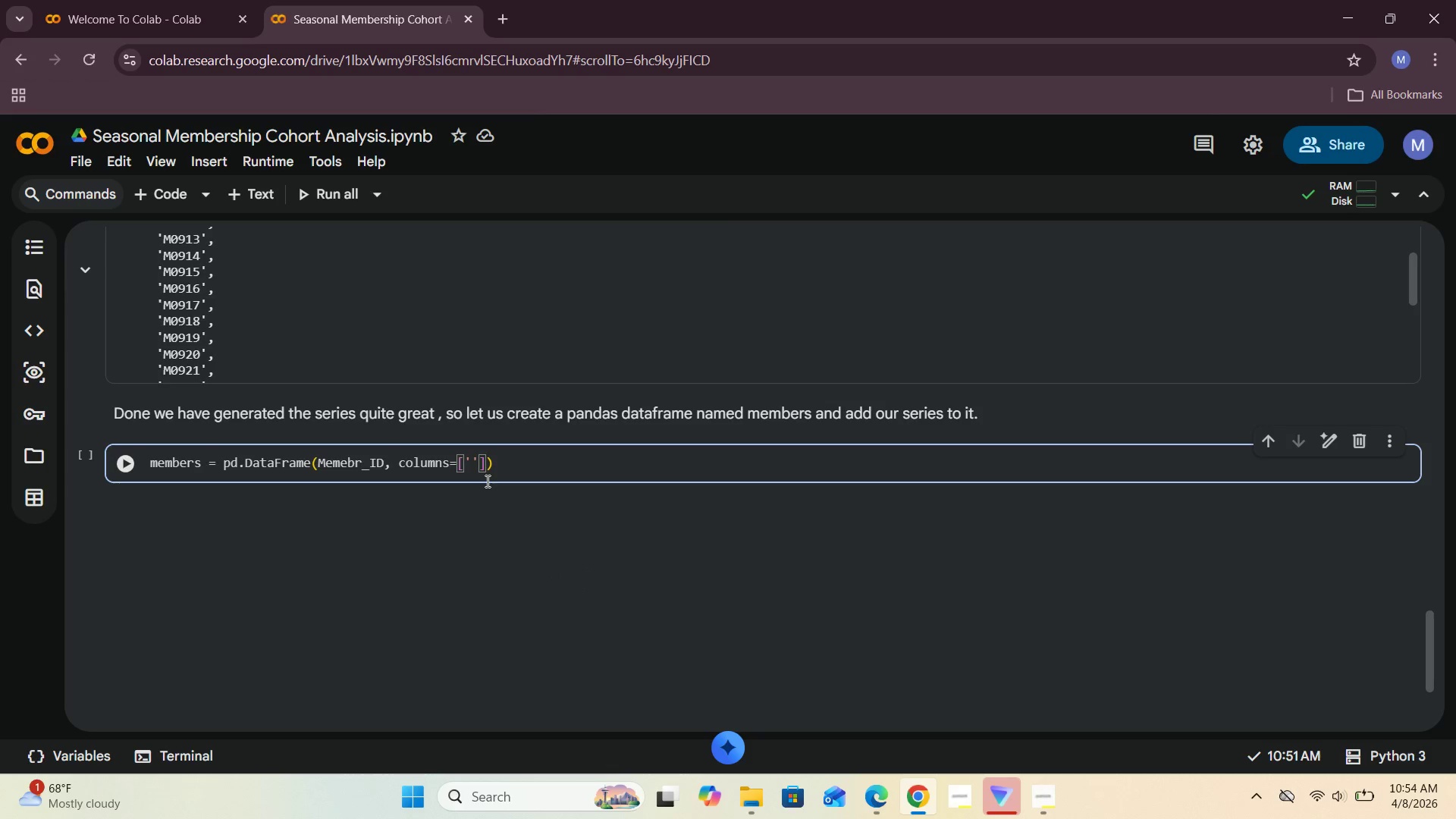 
type(memebe)
key(Backspace)
key(Backspace)
key(Backspace)
type(ber )
key(Backspace)
type(_id)
 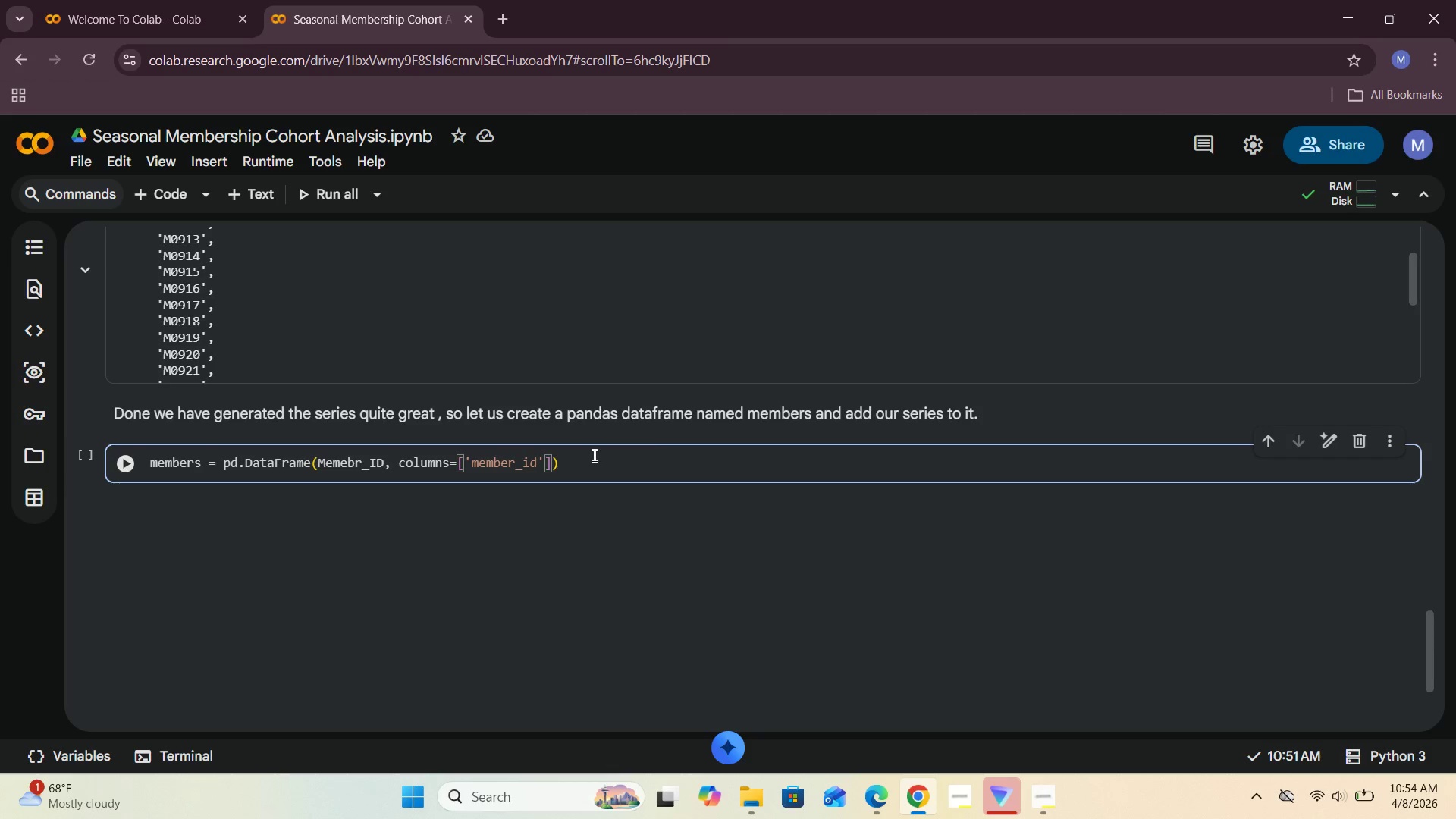 
left_click([591, 463])
 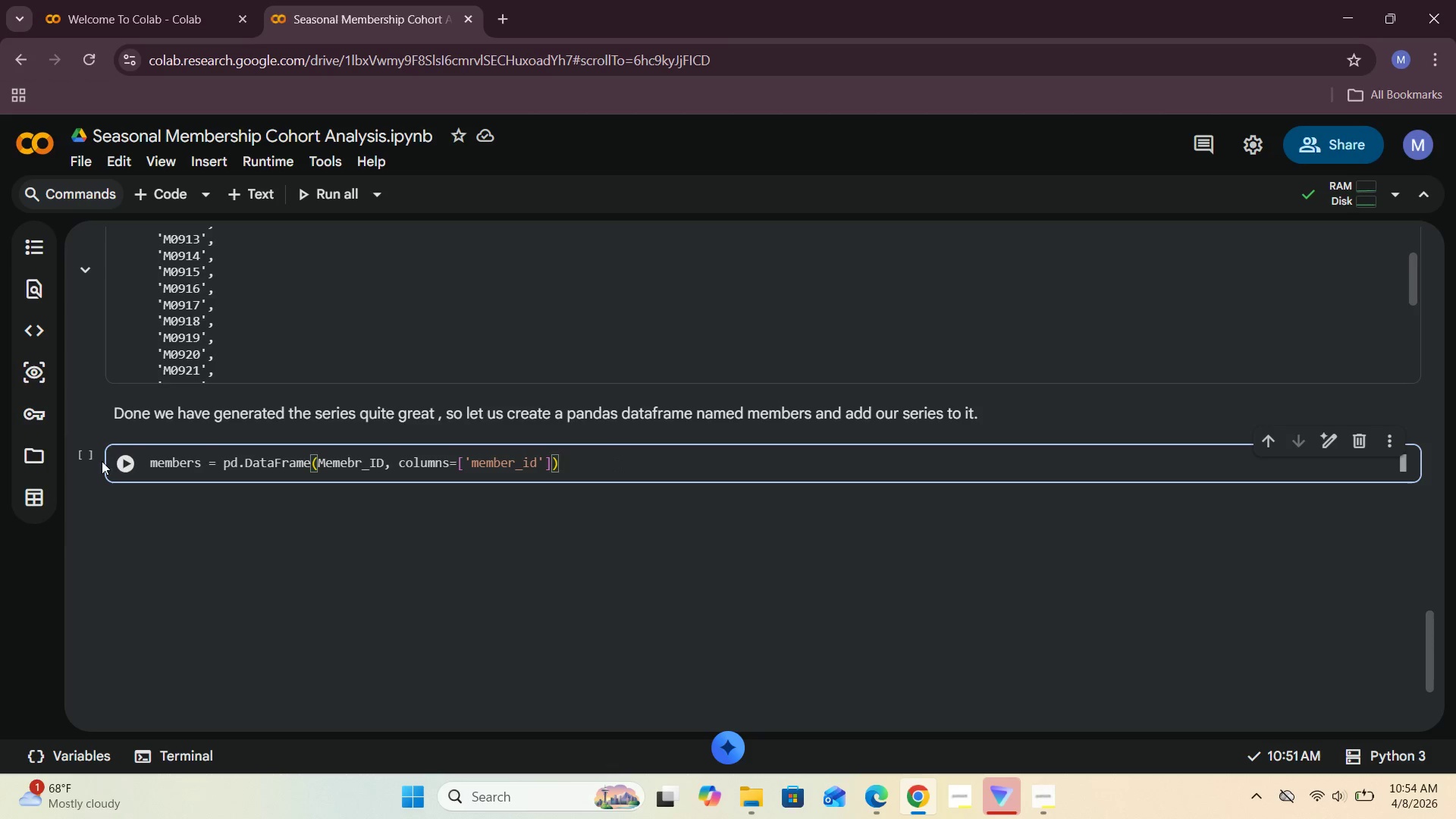 
left_click([118, 457])
 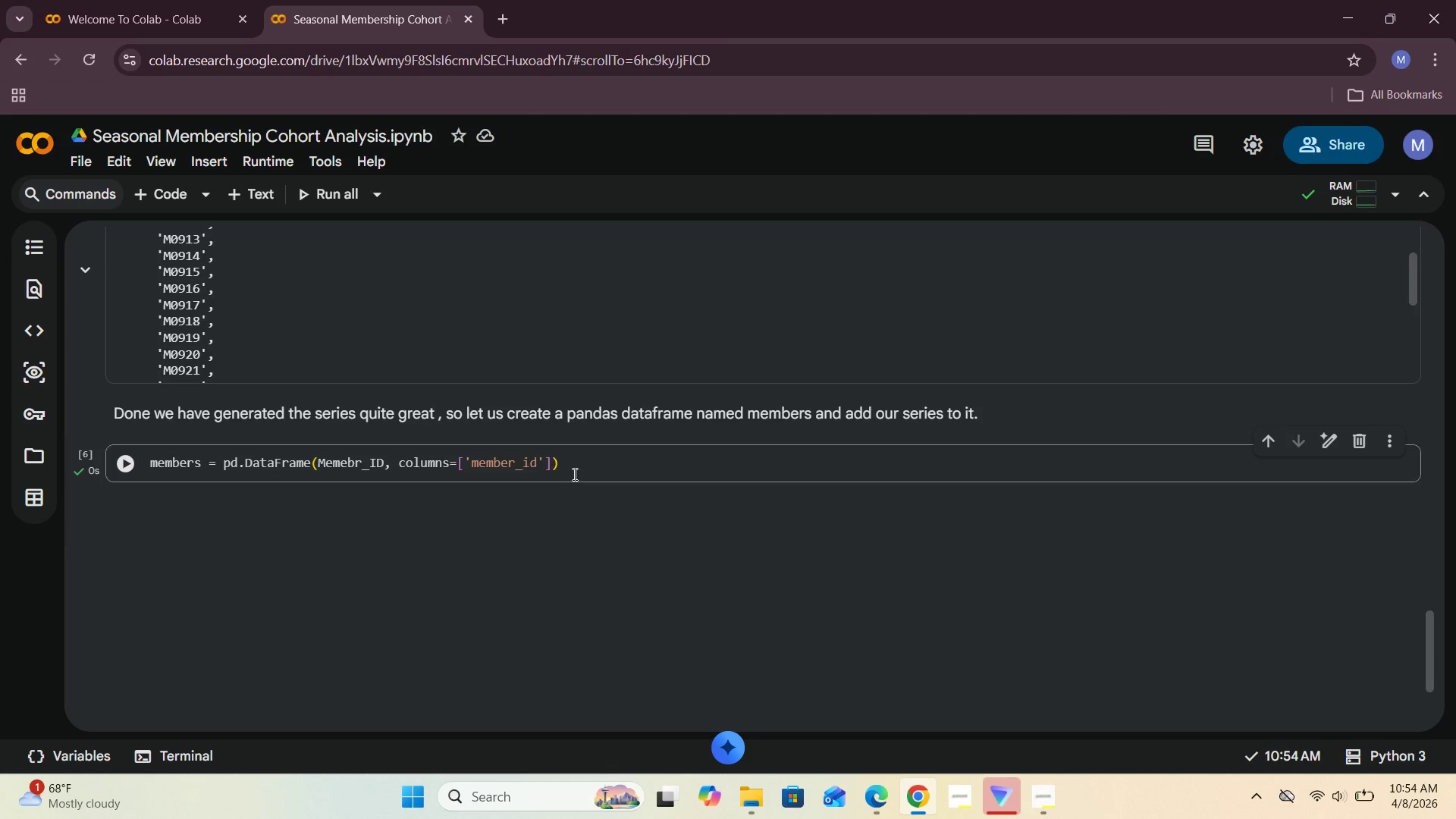 
left_click([576, 467])
 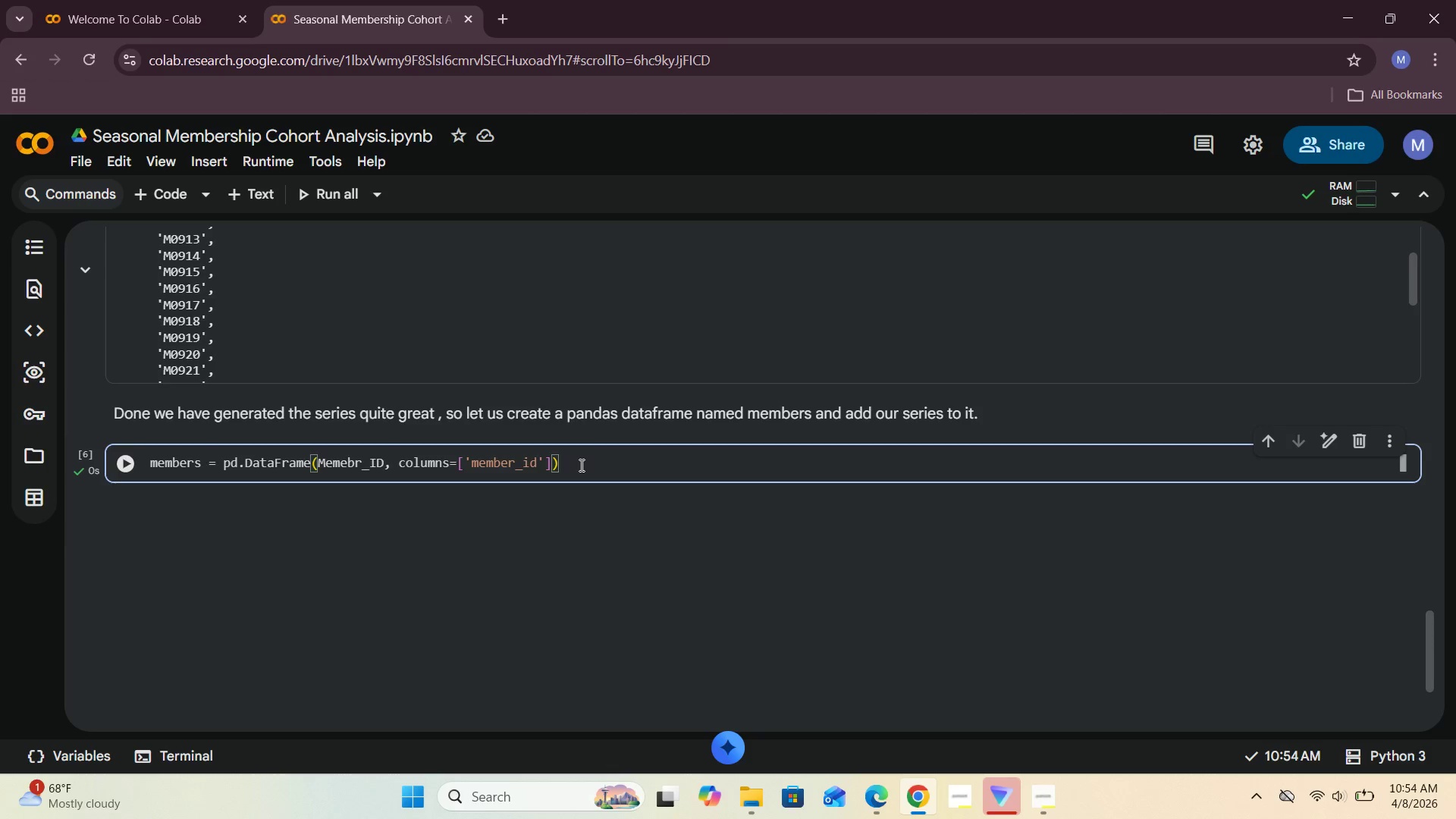 
key(Enter)
 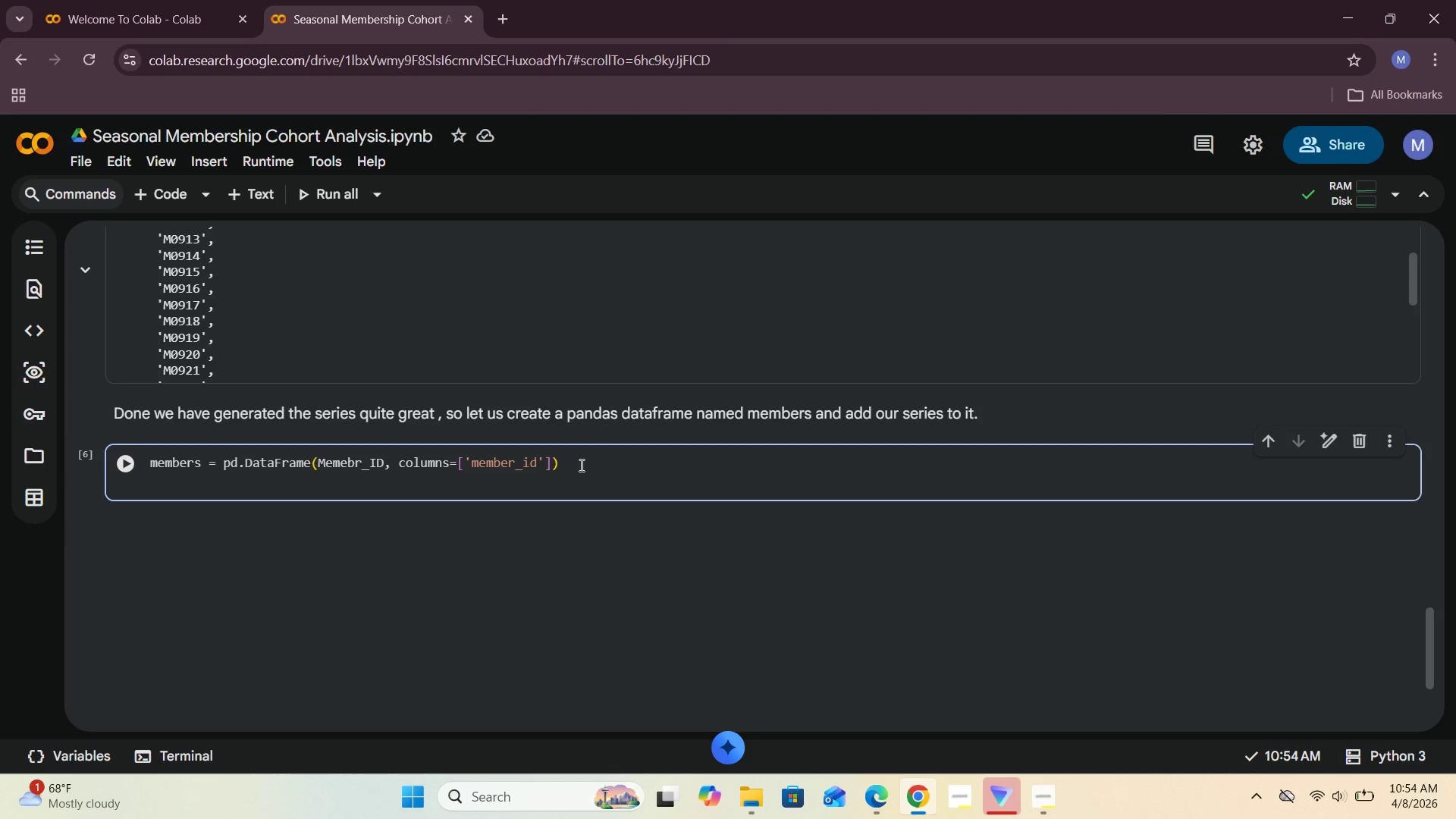 
type(members.head()
 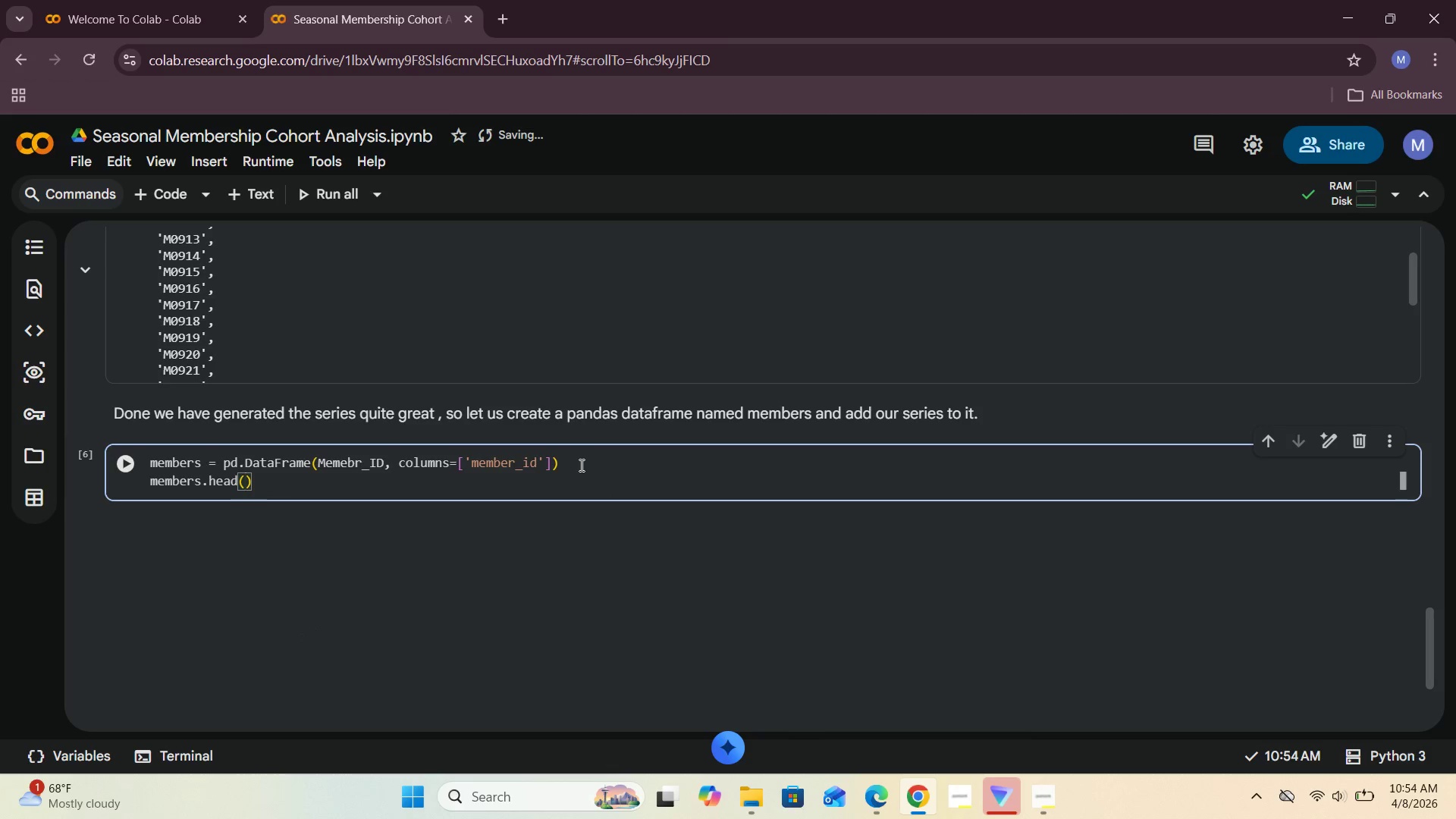 
left_click([125, 469])
 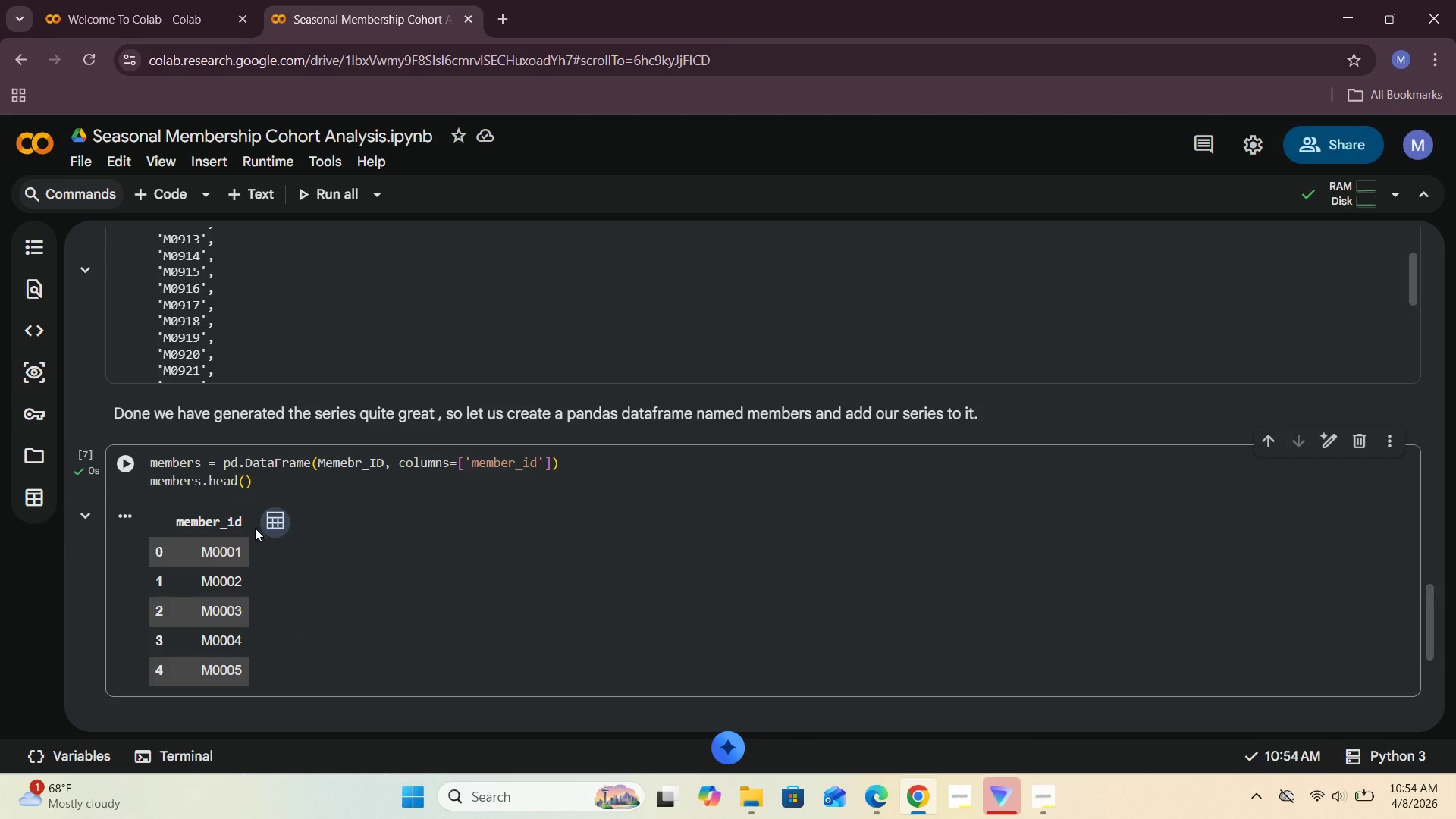 
scroll: coordinate [250, 531], scroll_direction: down, amount: 1.0
 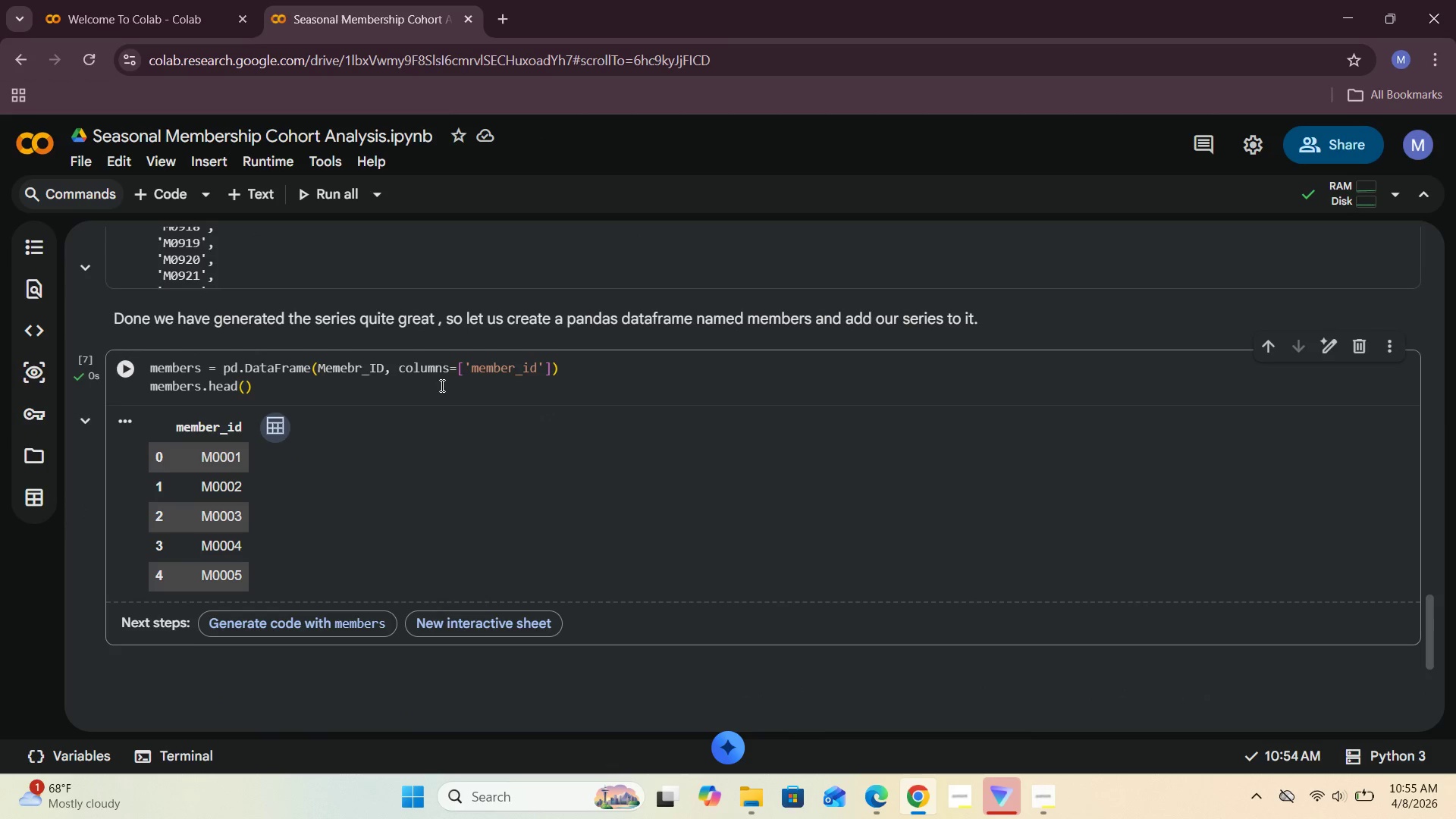 
left_click([479, 369])
 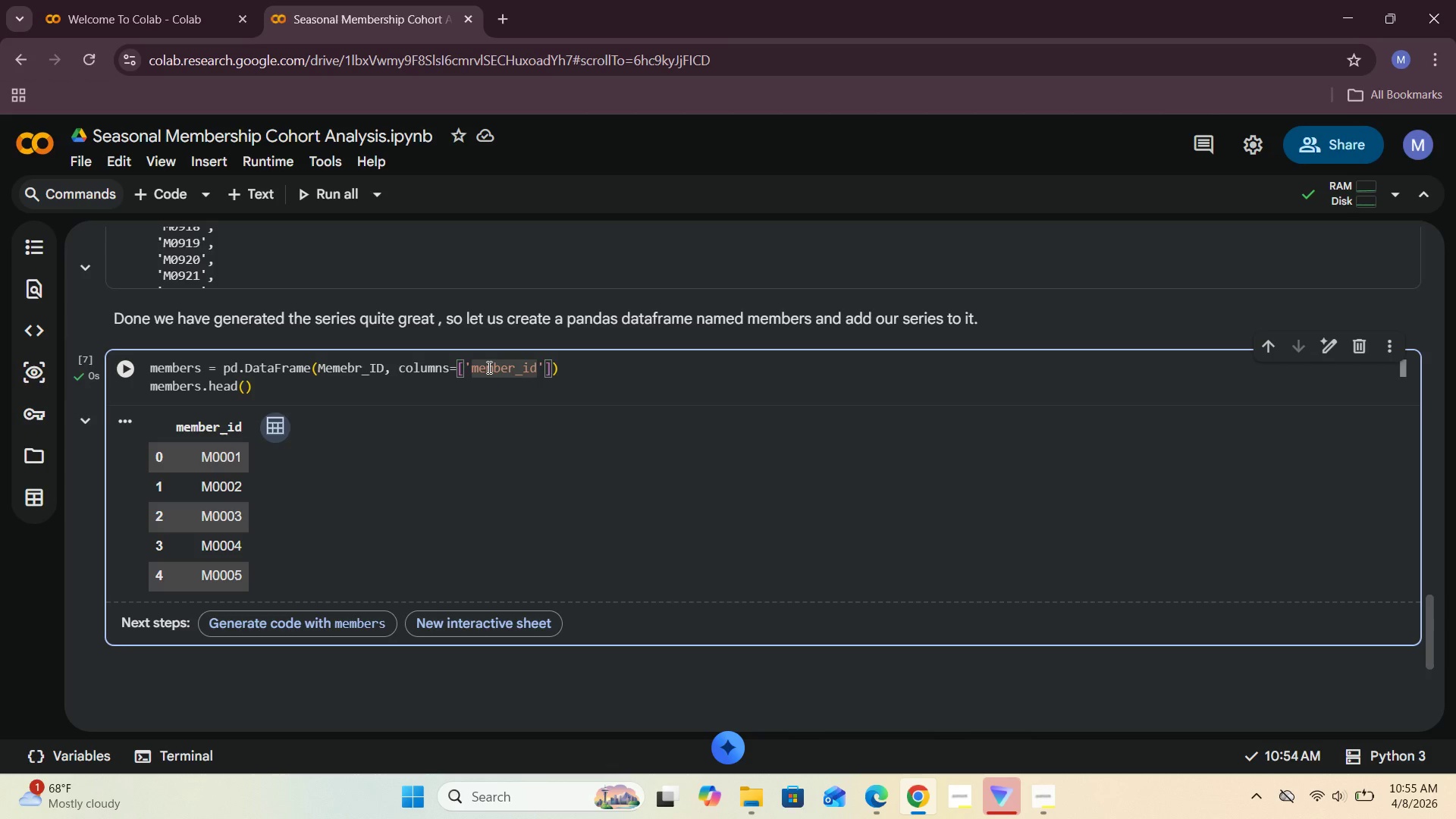 
key(Backspace)
 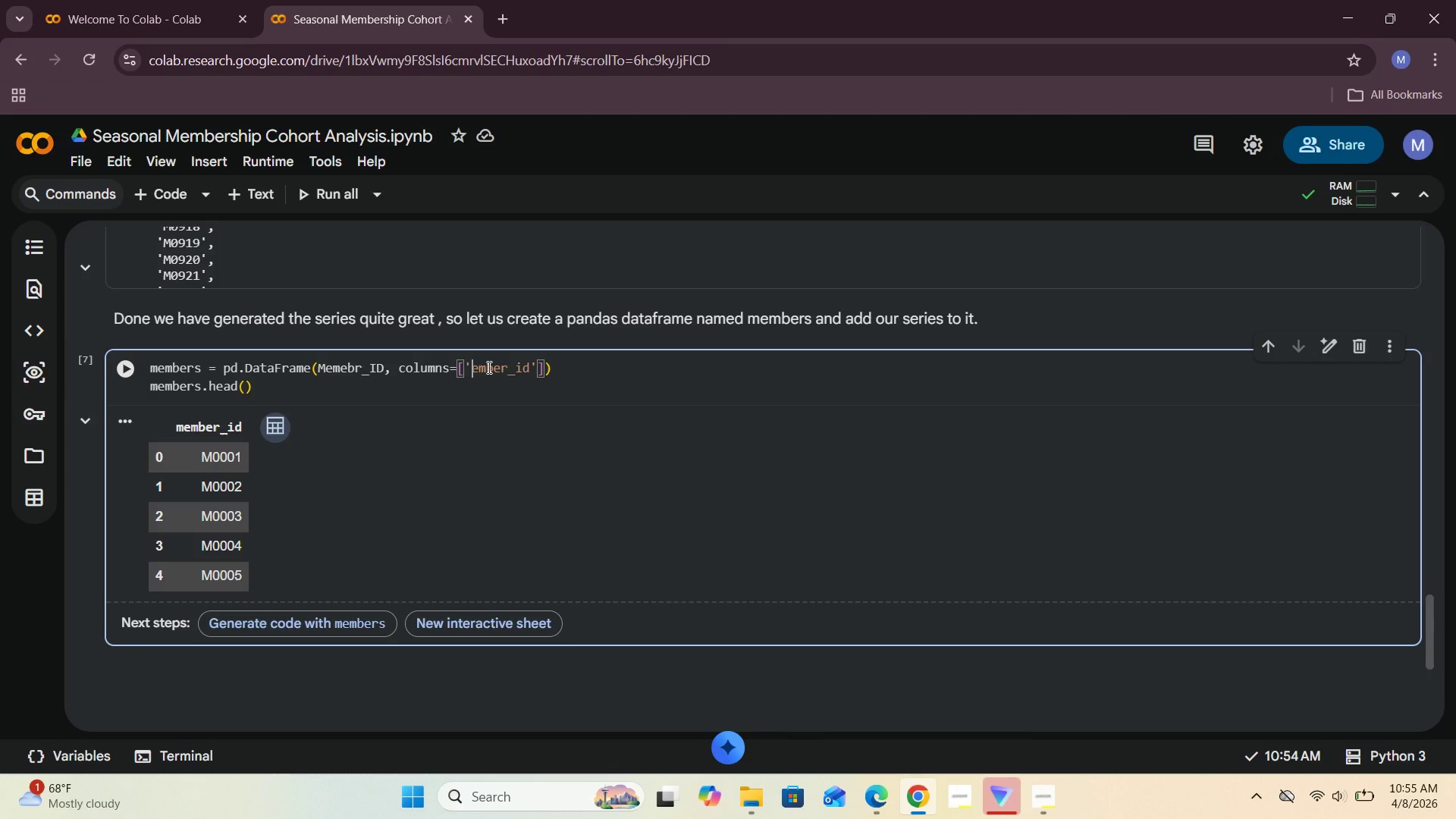 
key(CapsLock)
 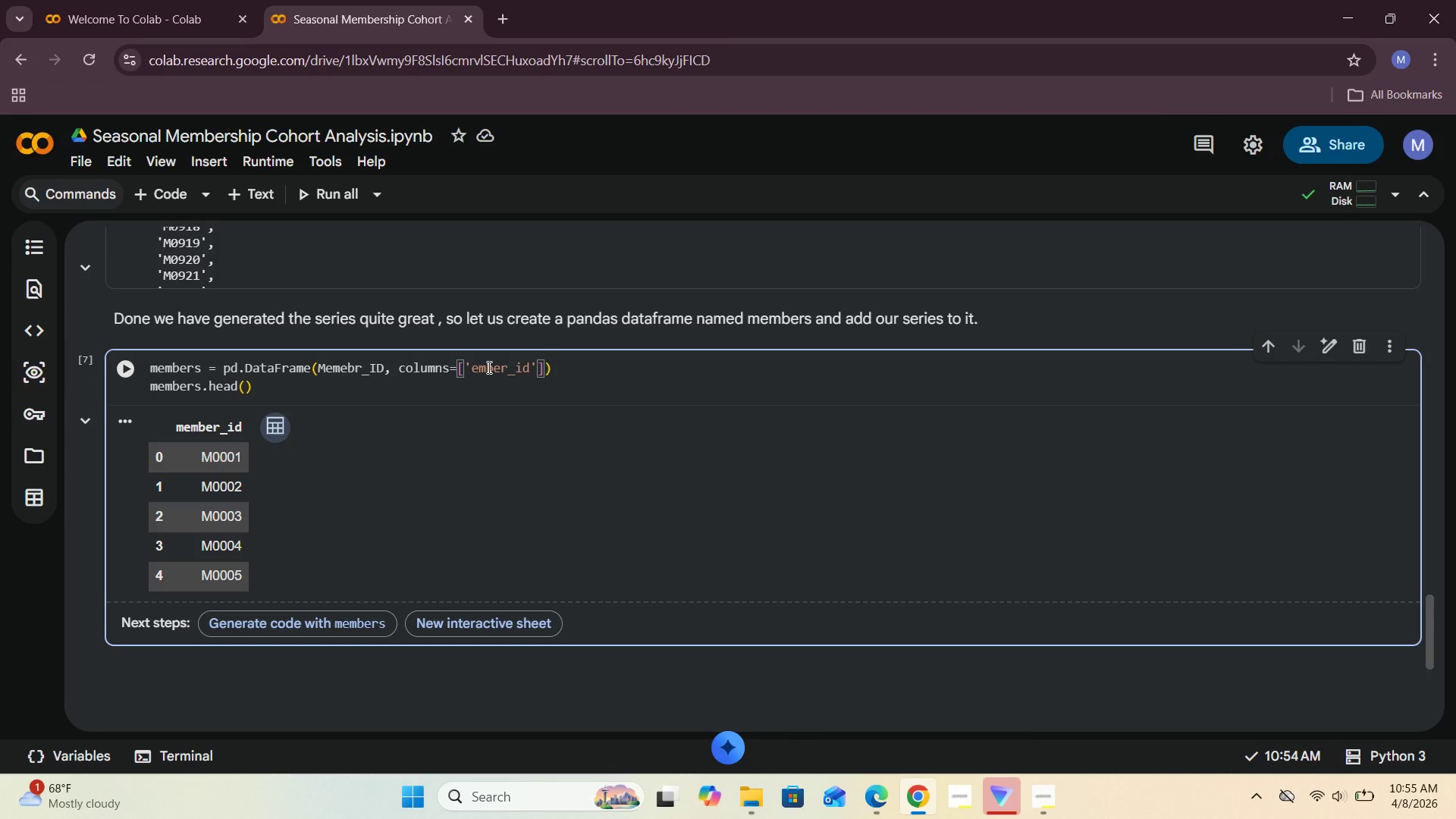 
key(M)
 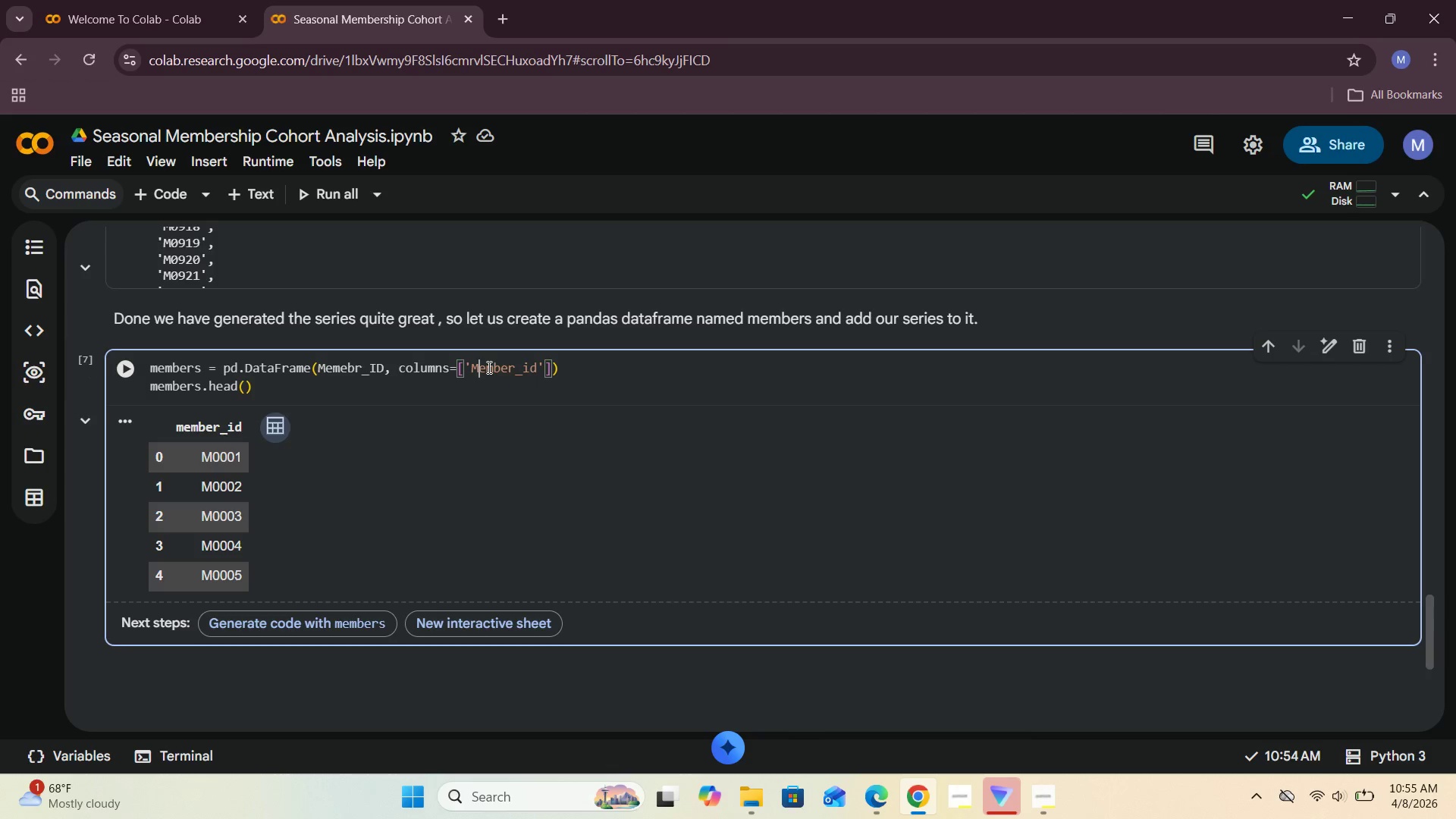 
key(CapsLock)
 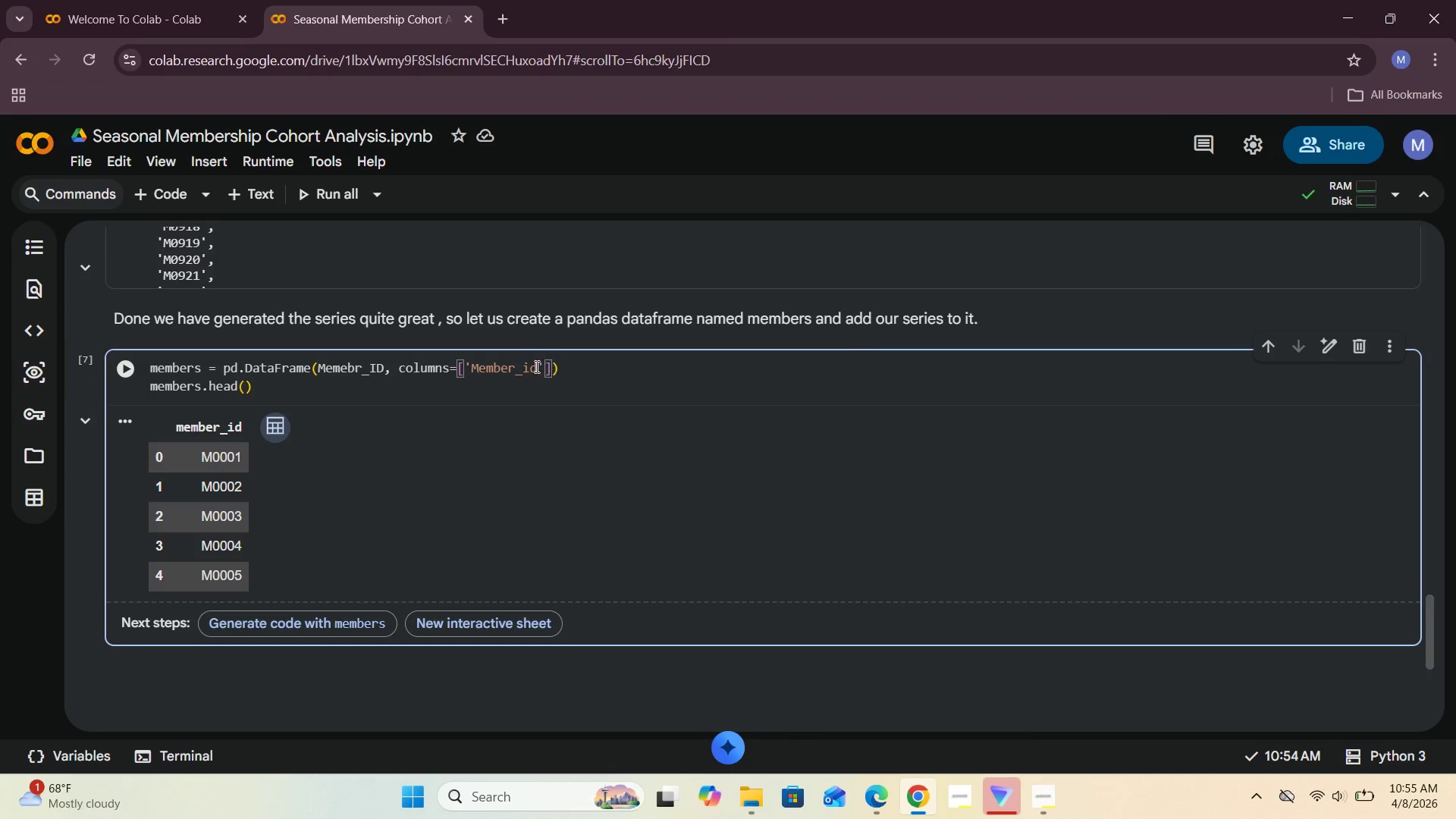 
left_click([531, 370])
 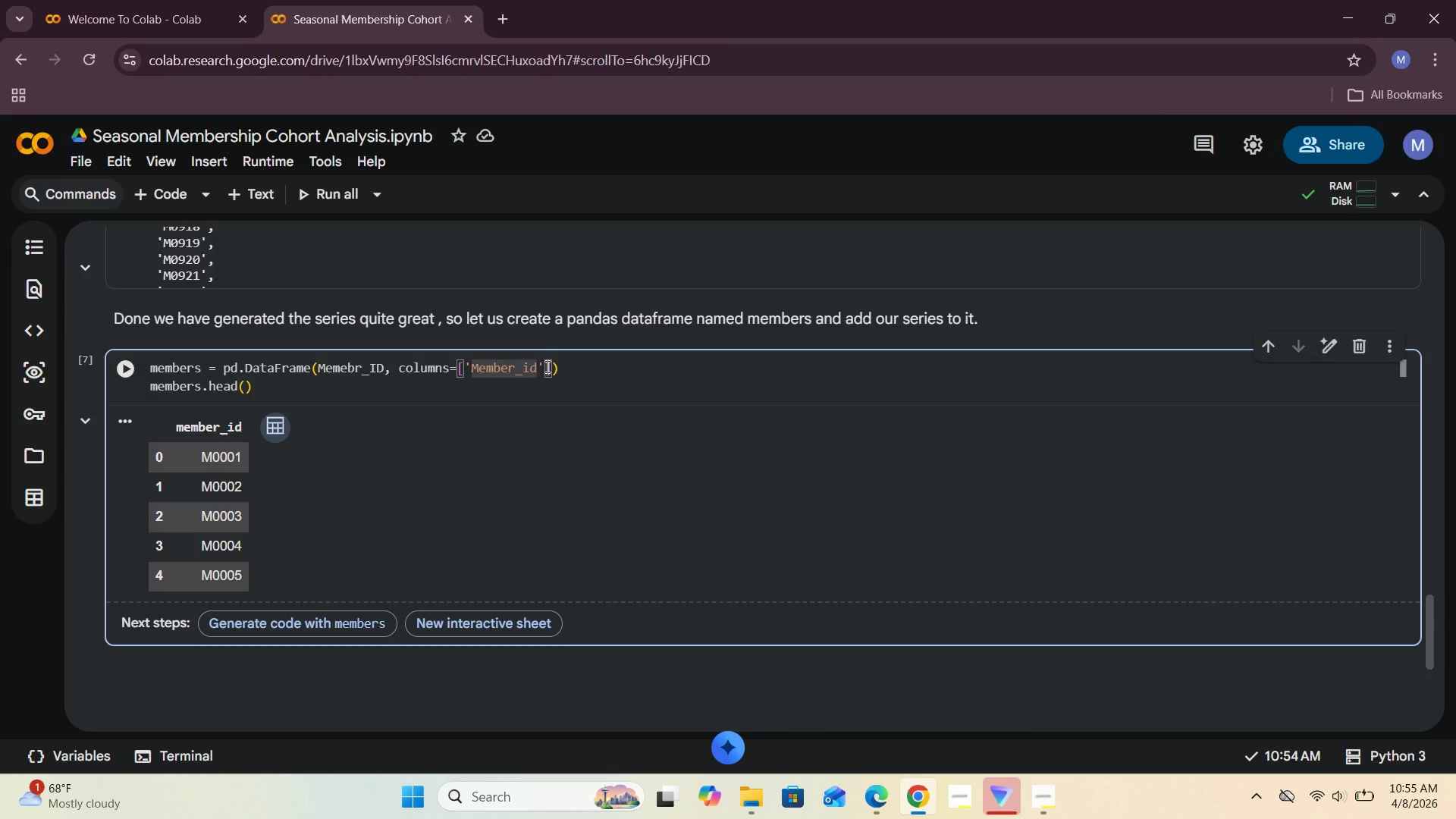 
key(Backspace)
 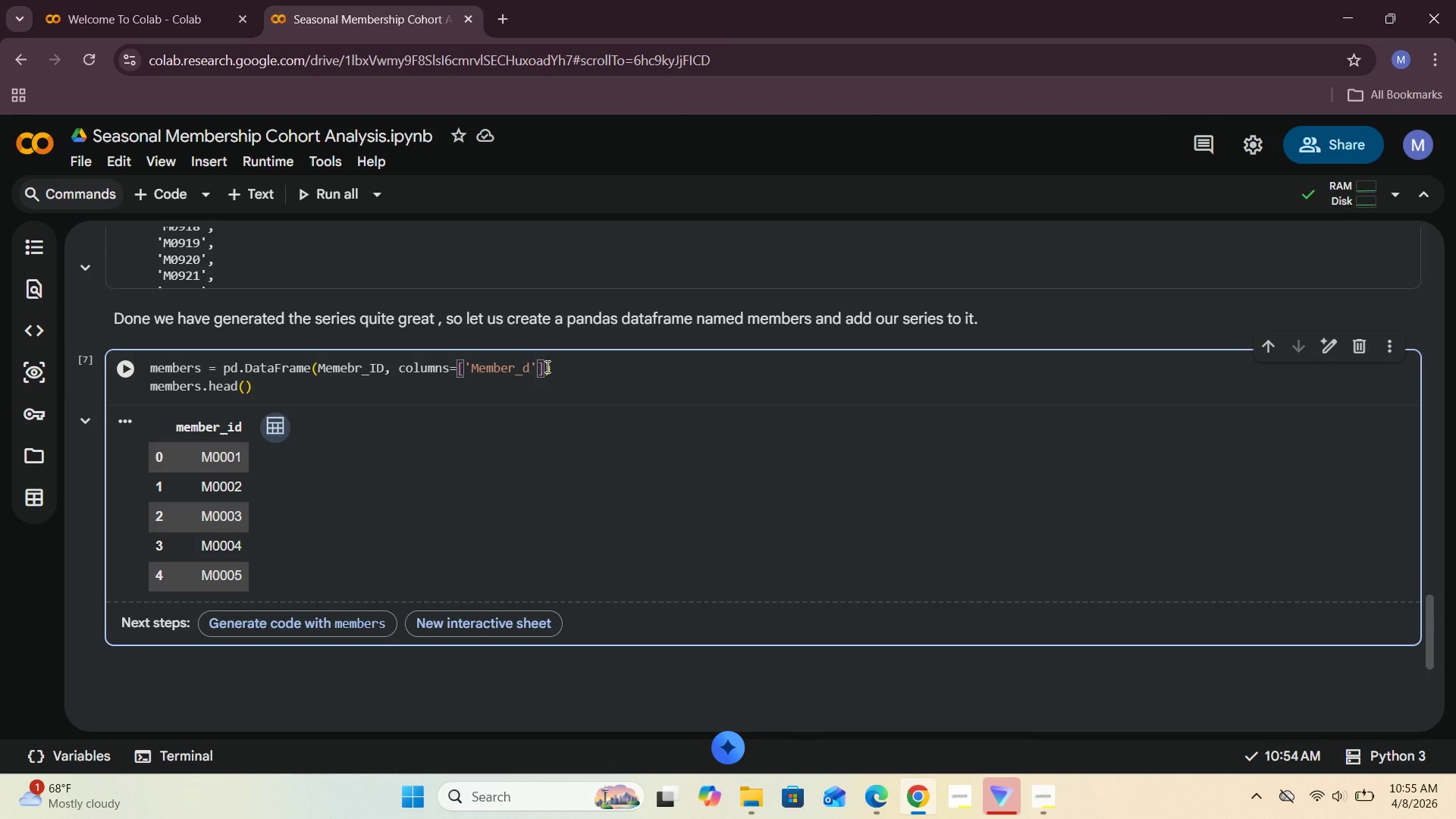 
key(CapsLock)
 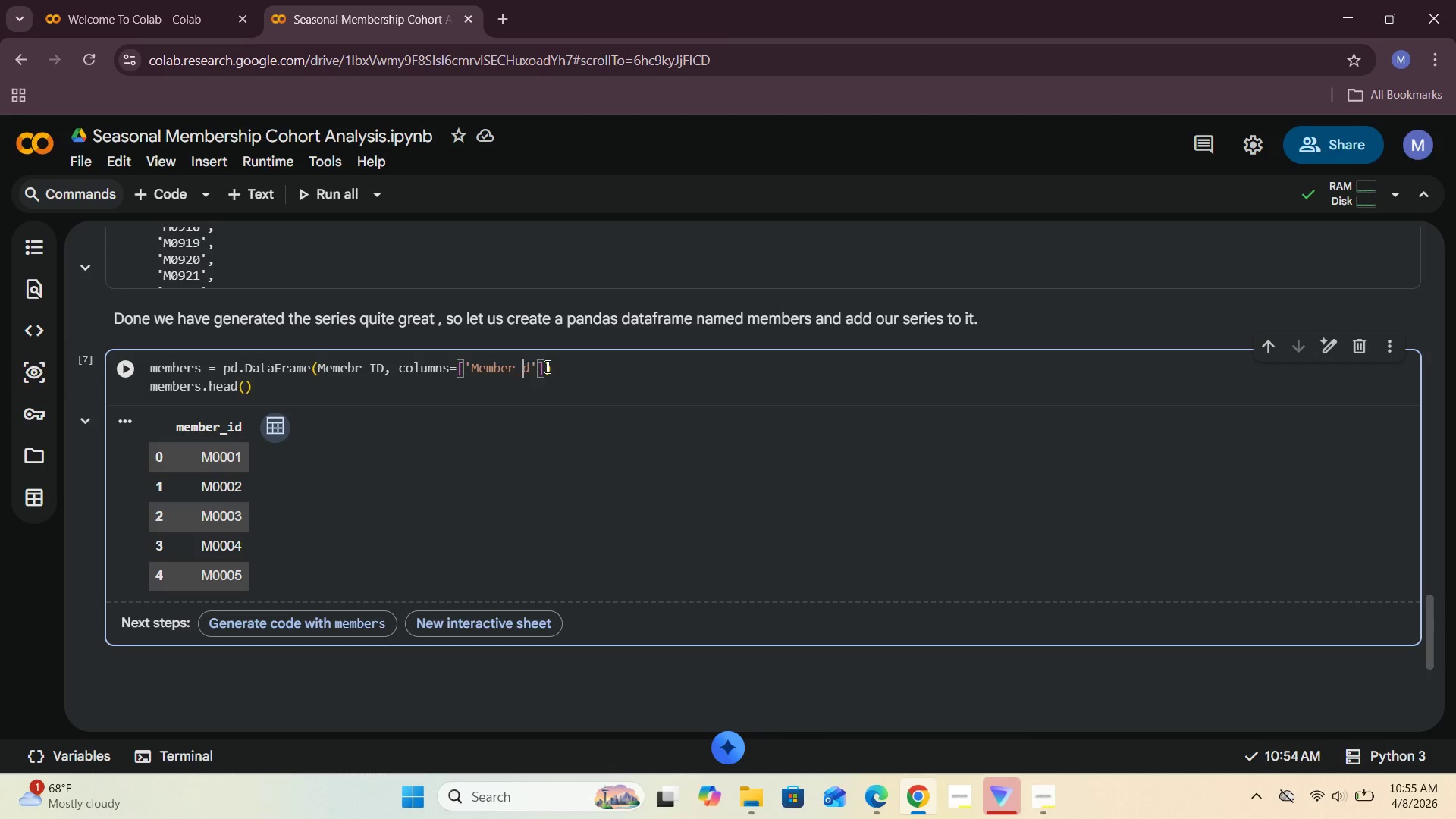 
key(I)
 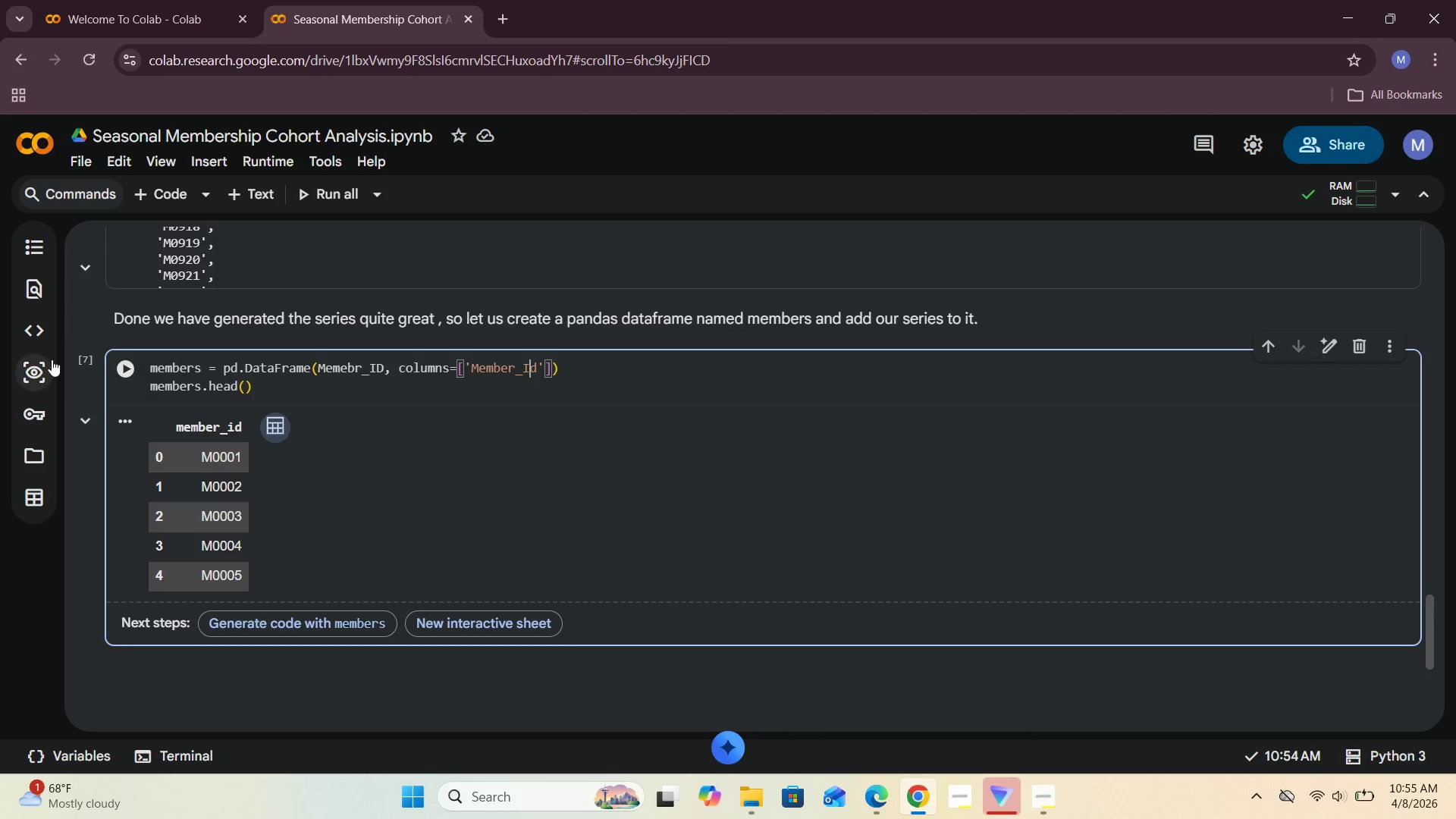 
left_click([127, 366])
 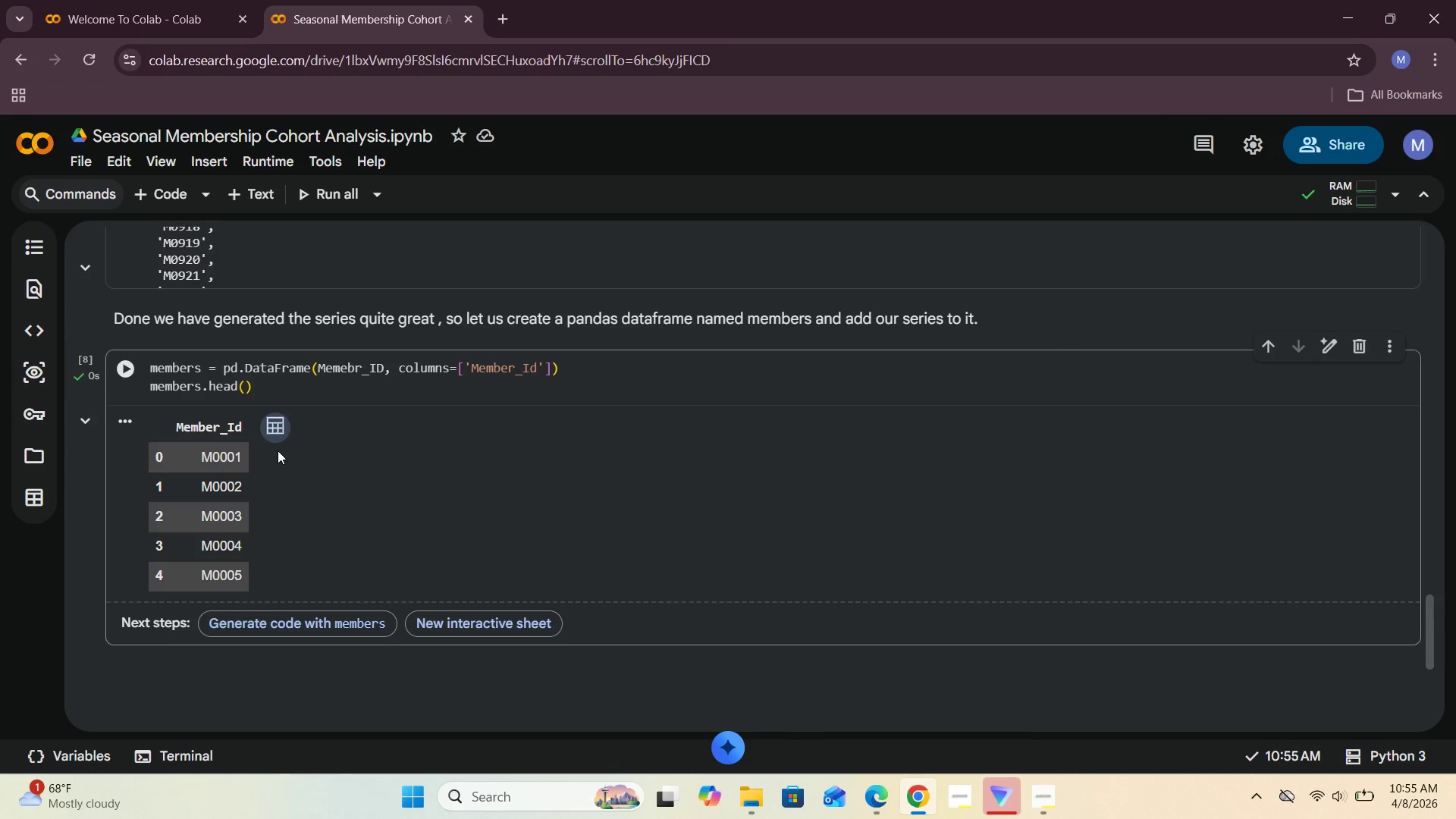 
scroll: coordinate [286, 460], scroll_direction: down, amount: 1.0
 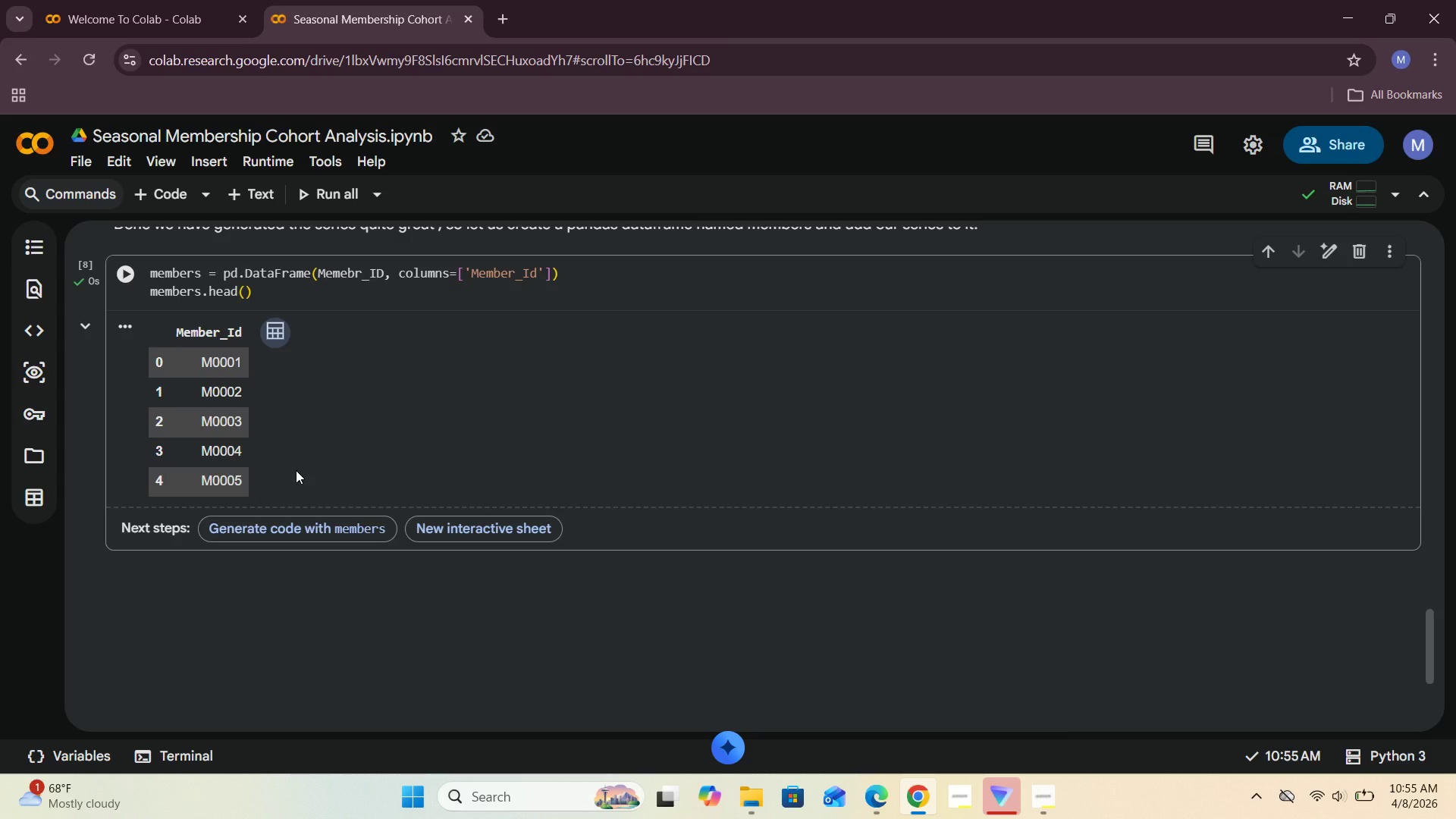 
scroll: coordinate [296, 470], scroll_direction: up, amount: 3.0
 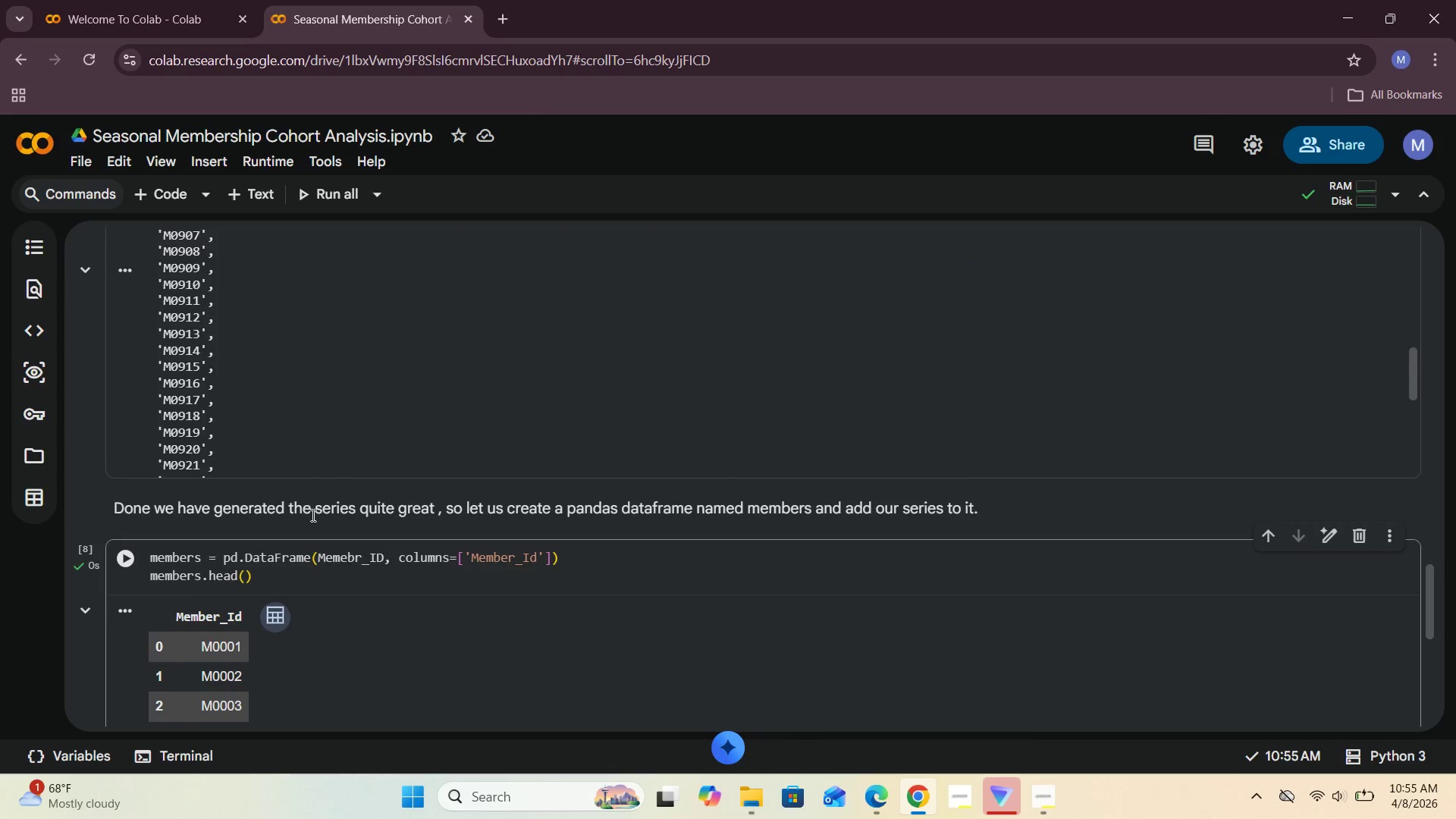 
scroll: coordinate [319, 574], scroll_direction: down, amount: 3.0
 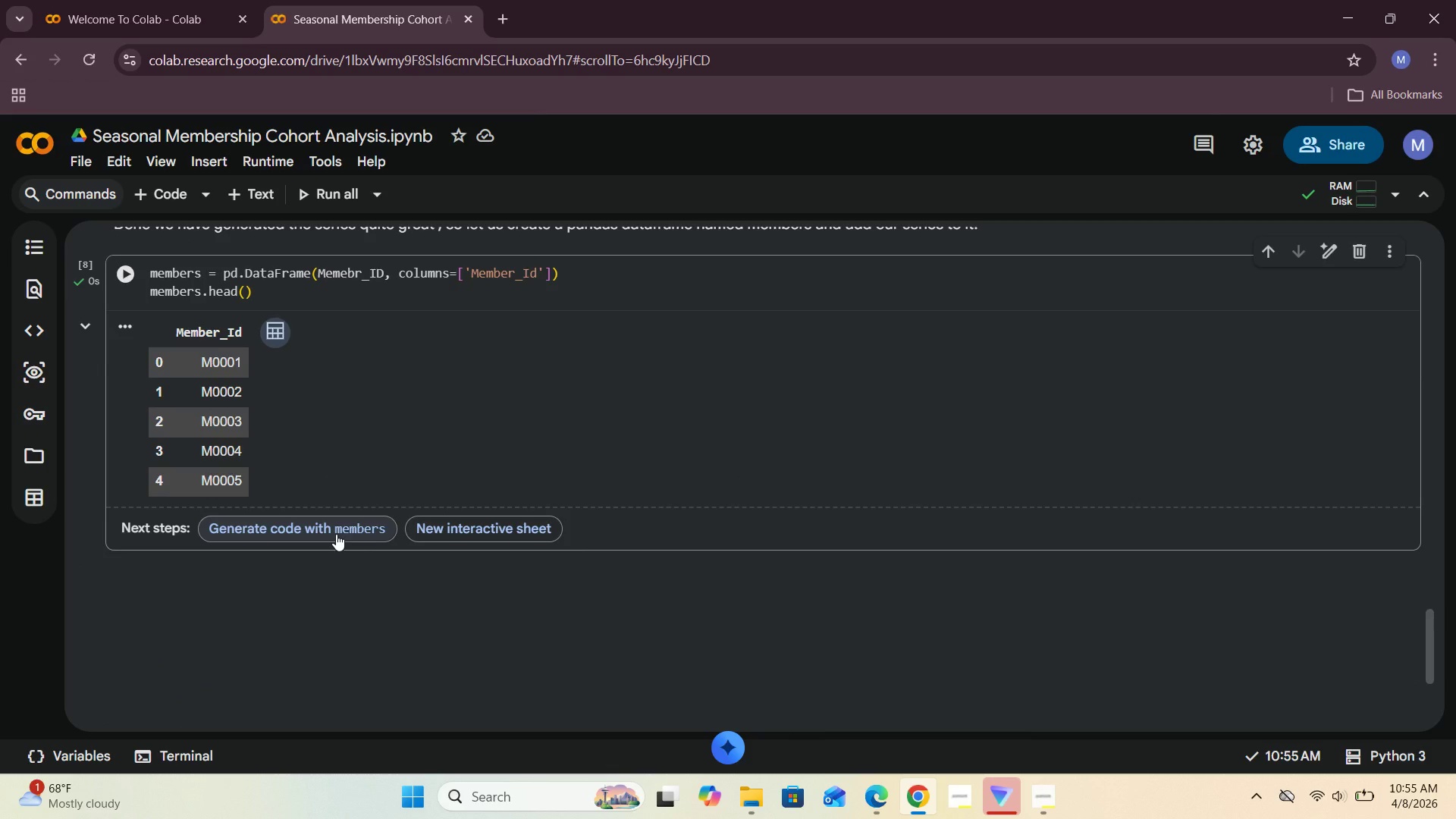 
wait(7.53)
 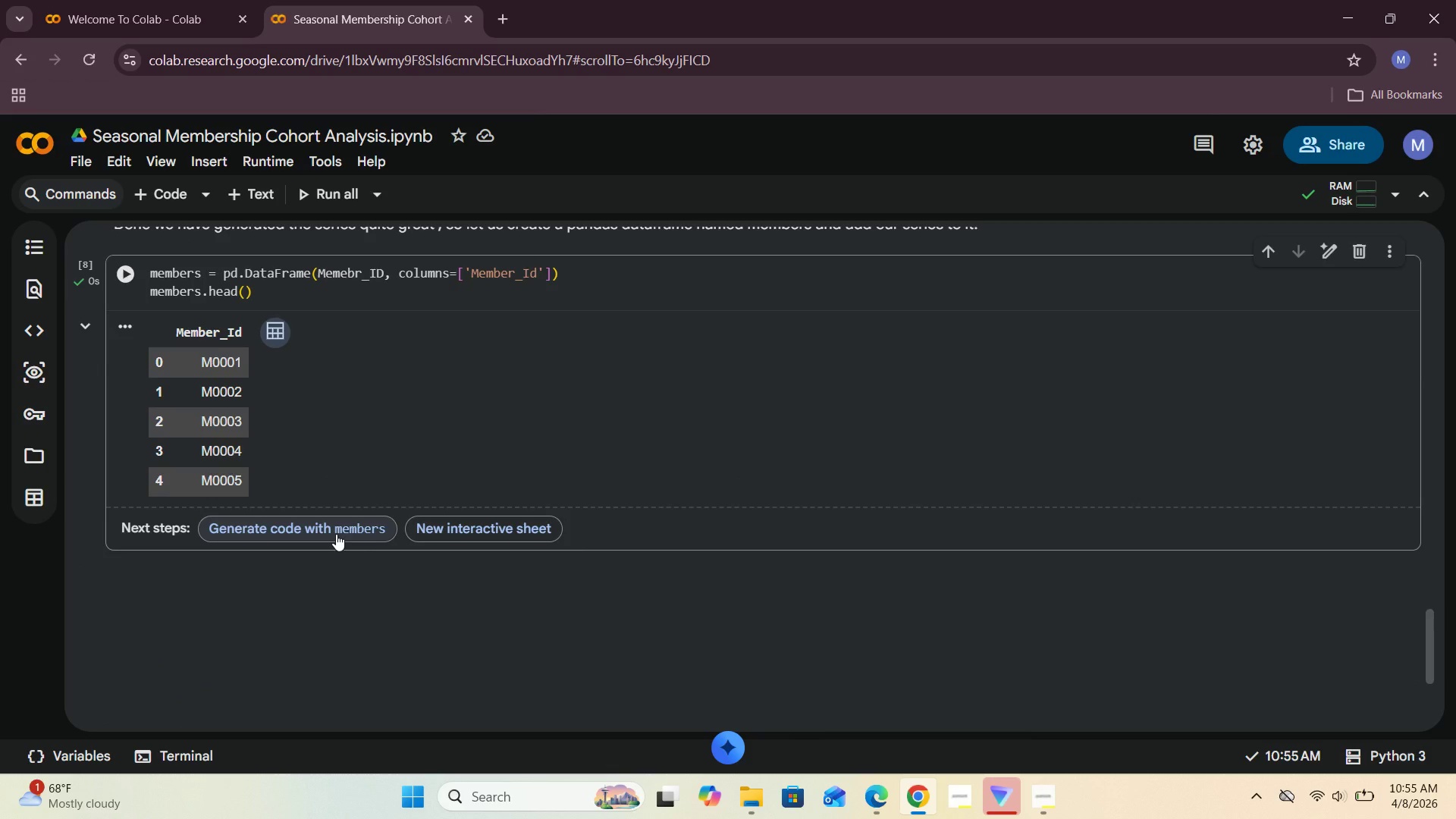 
scroll: coordinate [337, 532], scroll_direction: up, amount: 18.0
 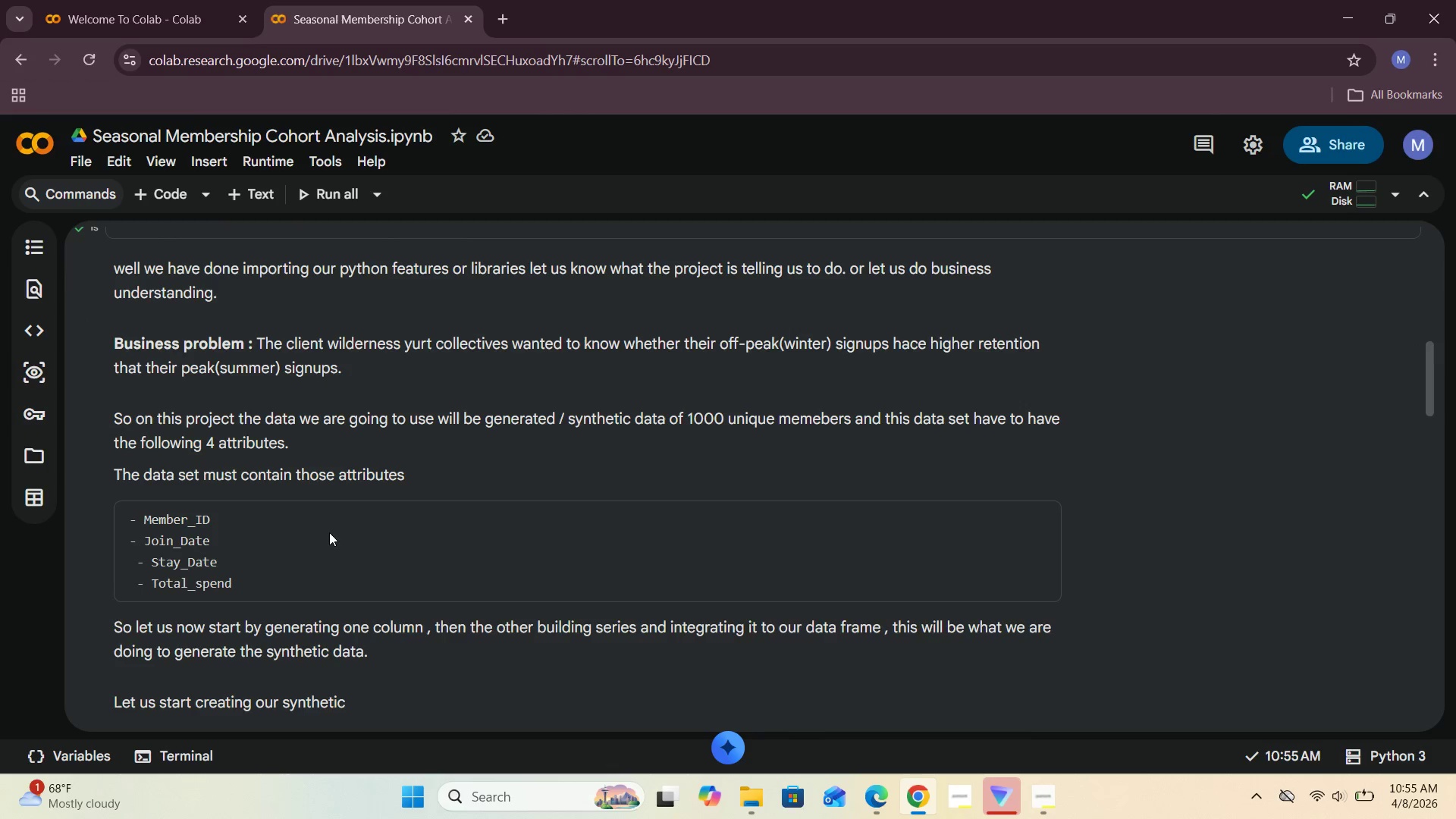 
scroll: coordinate [314, 545], scroll_direction: down, amount: 2.0
 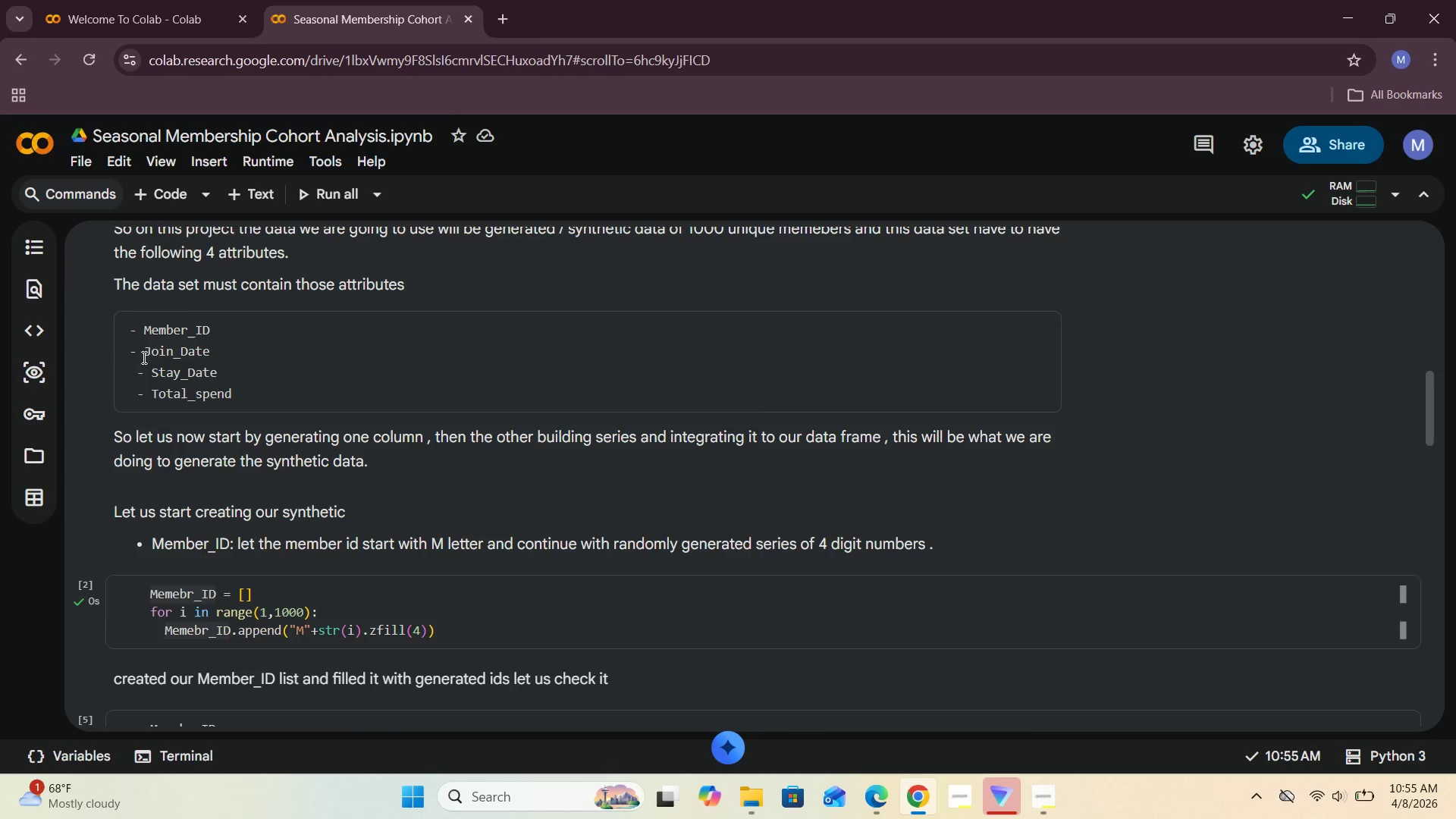 
left_click_drag(start_coordinate=[143, 354], to_coordinate=[222, 356])
 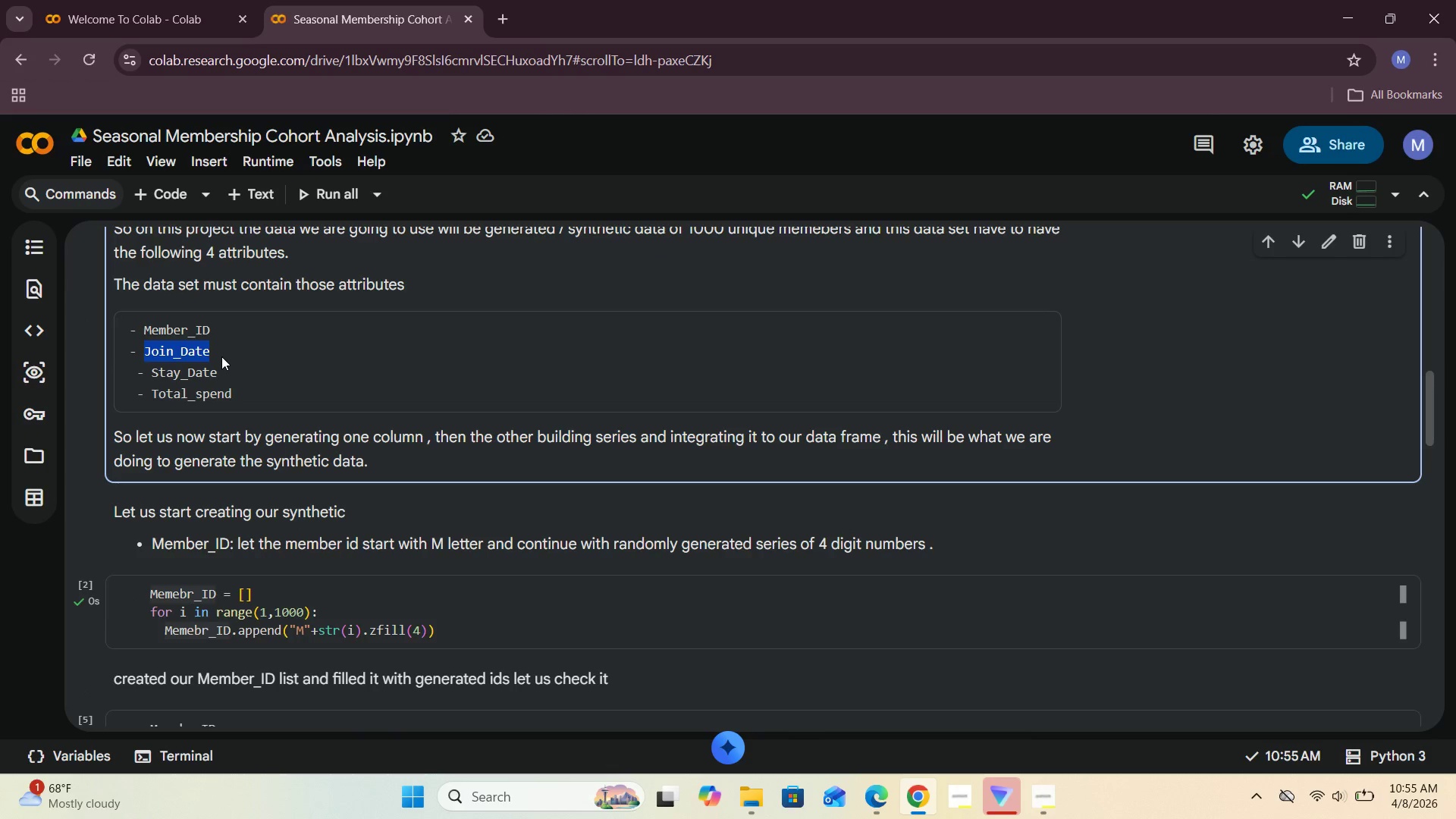 
key(Control+C)
 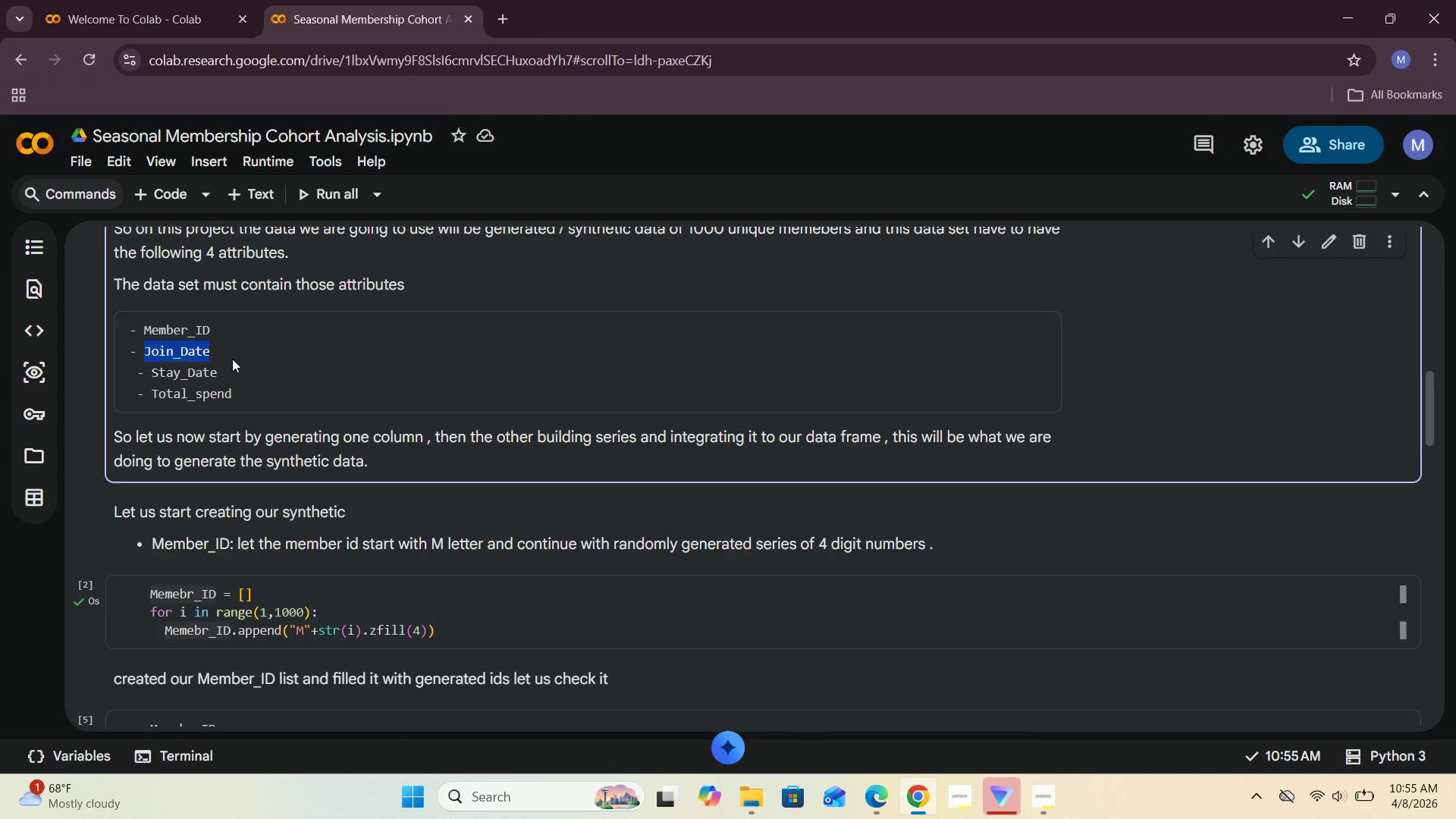 
left_click([233, 359])
 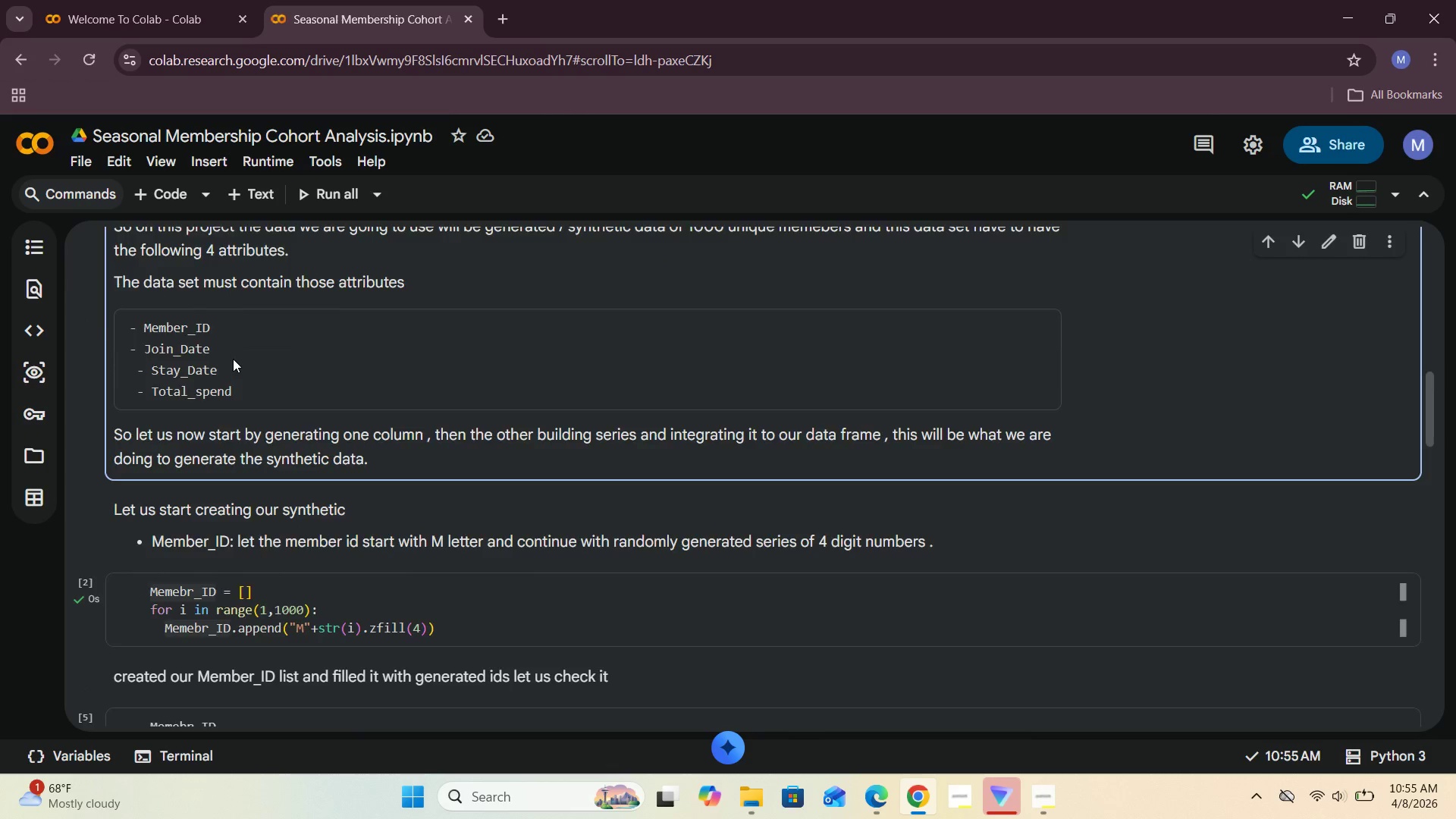 
scroll: coordinate [233, 361], scroll_direction: down, amount: 19.0
 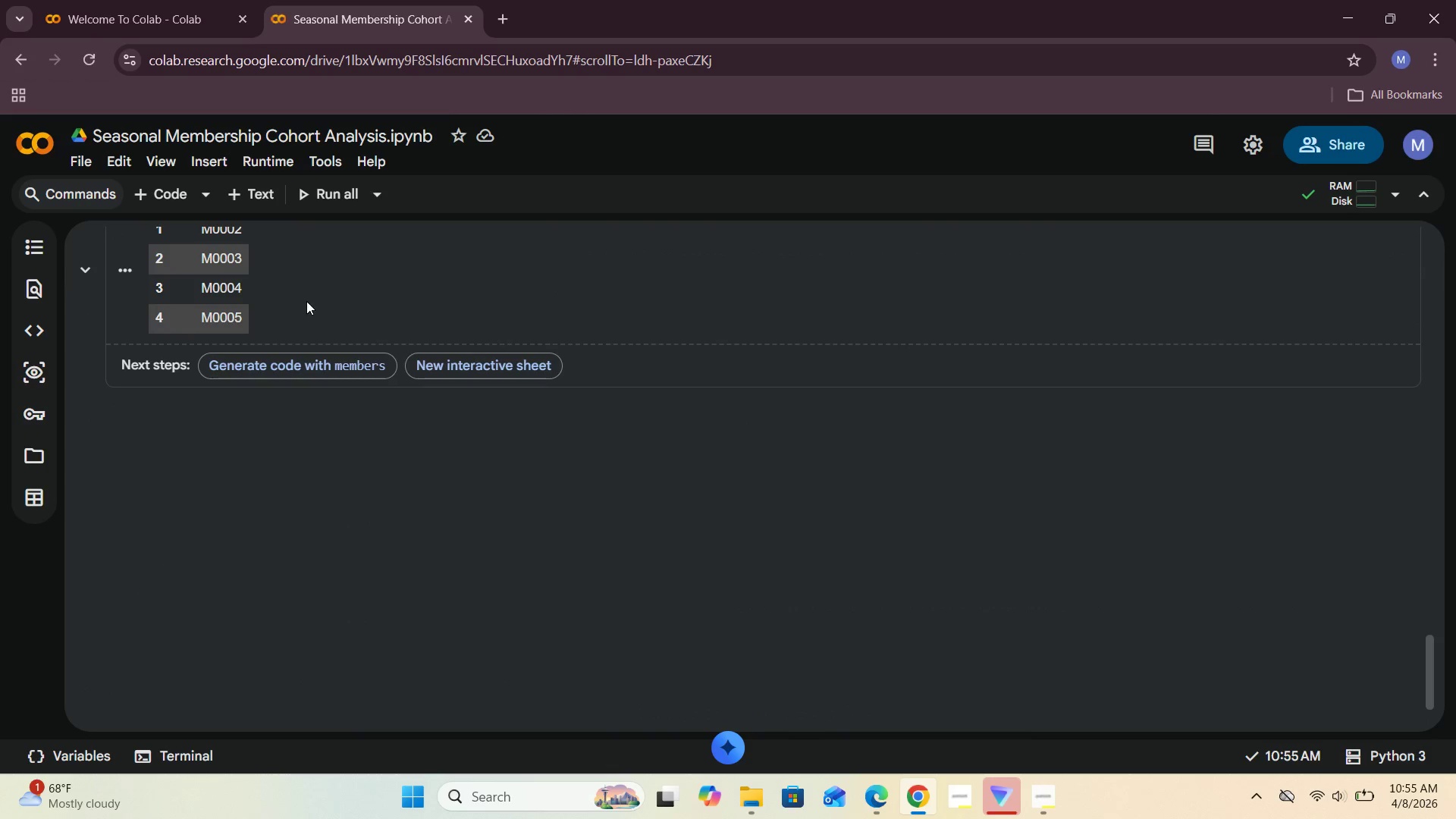 
left_click([309, 302])
 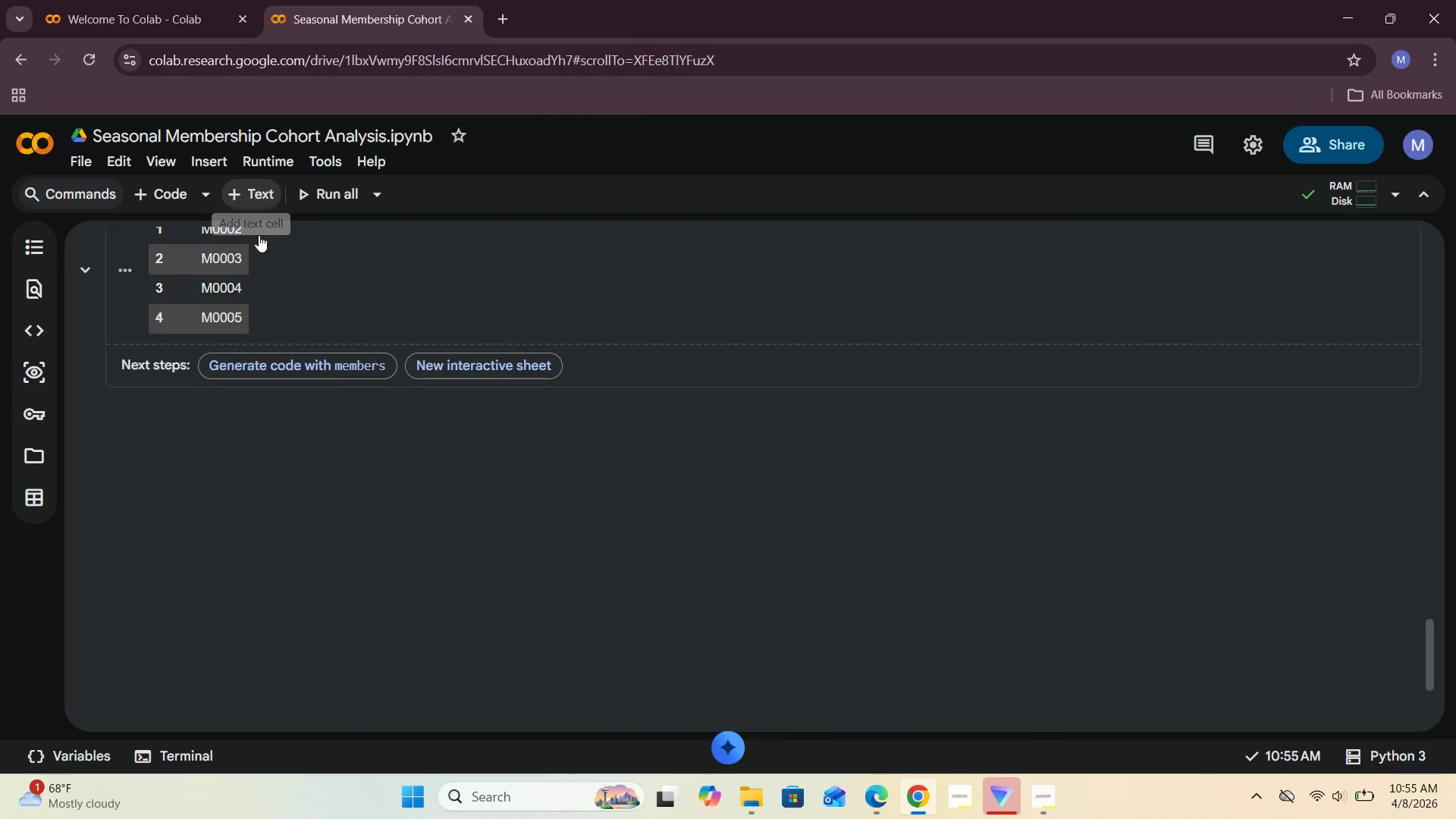 
left_click([168, 458])
 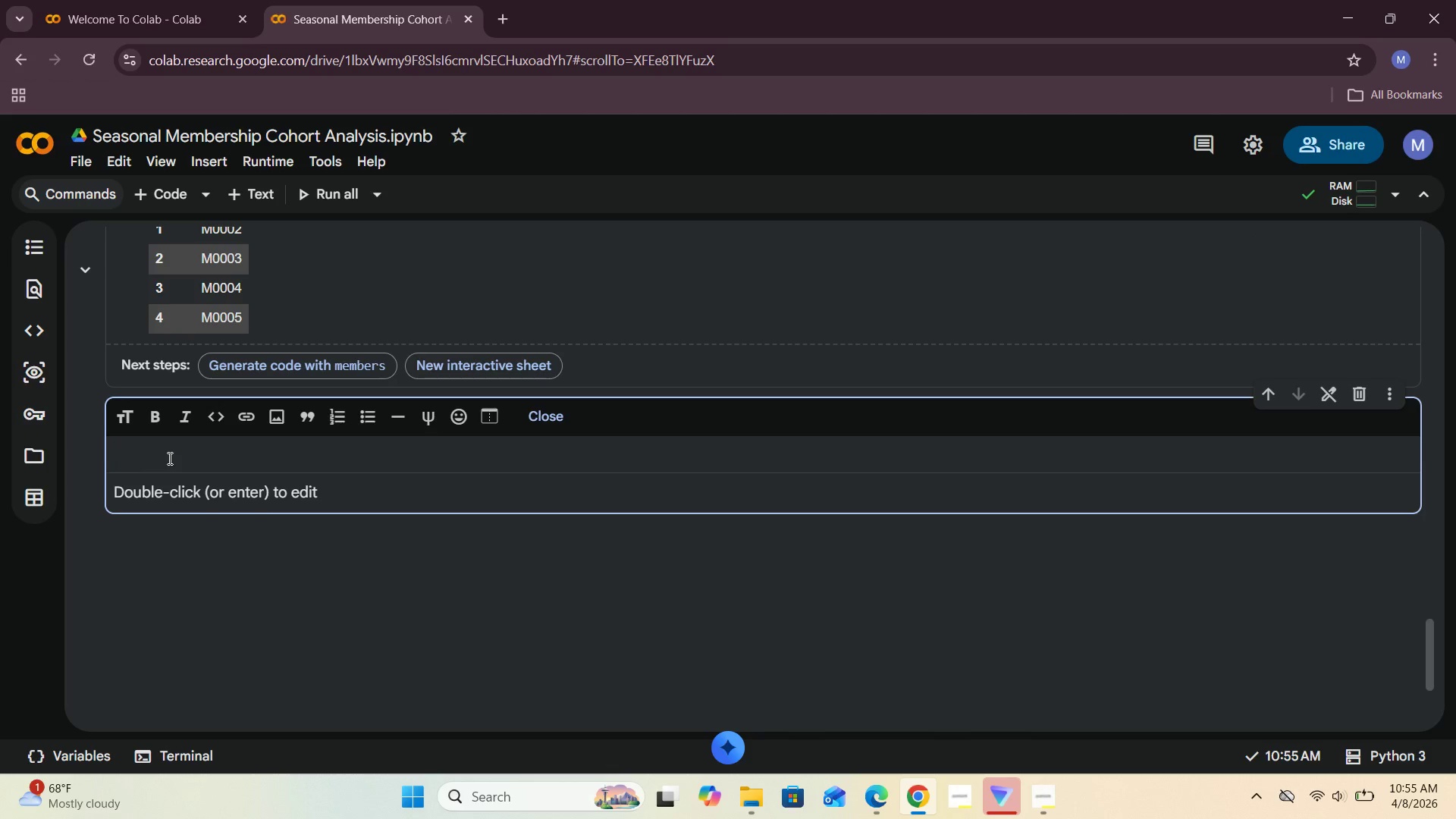 
type(Next we need to create )
 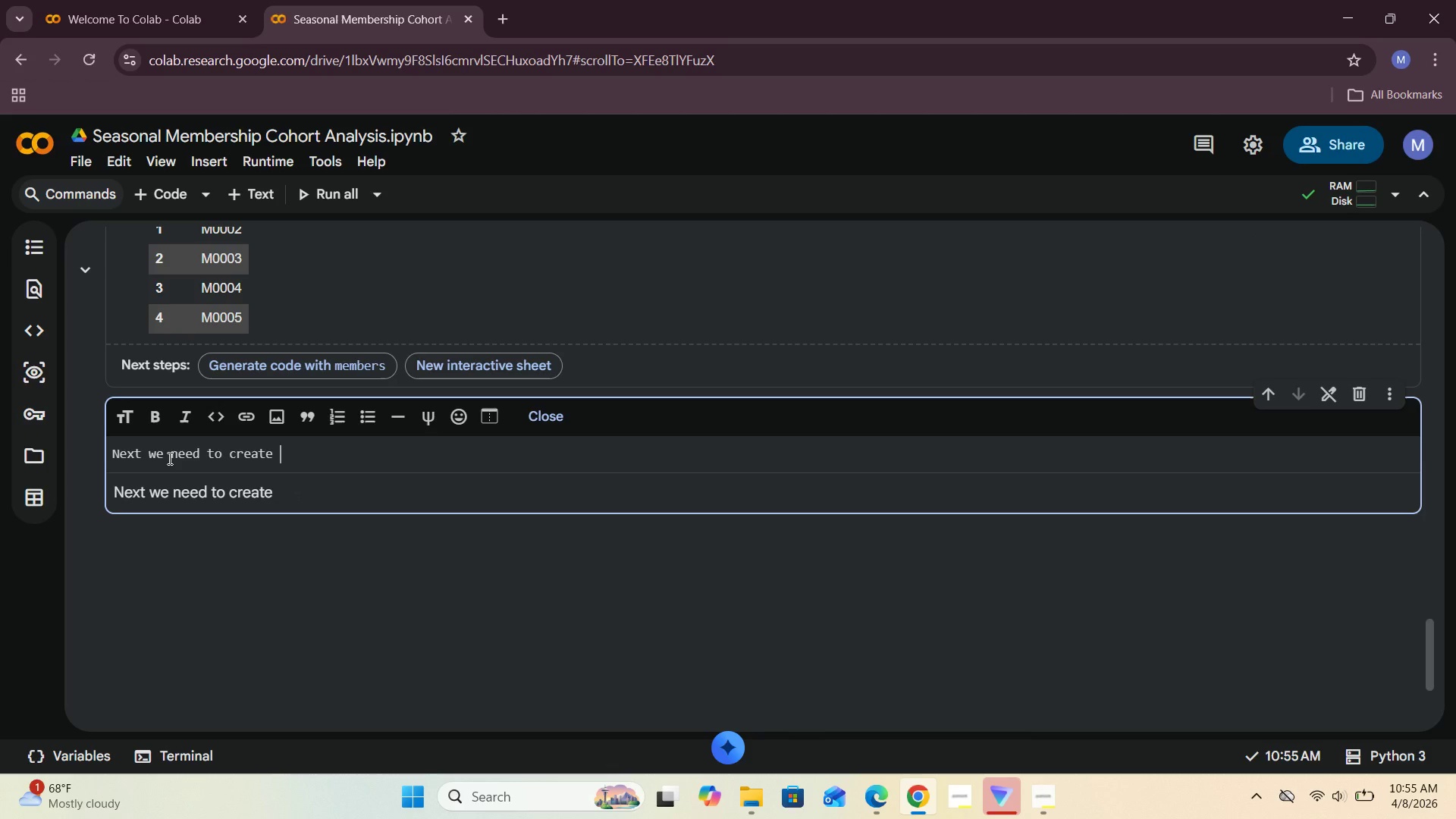 
key(Control+V)
 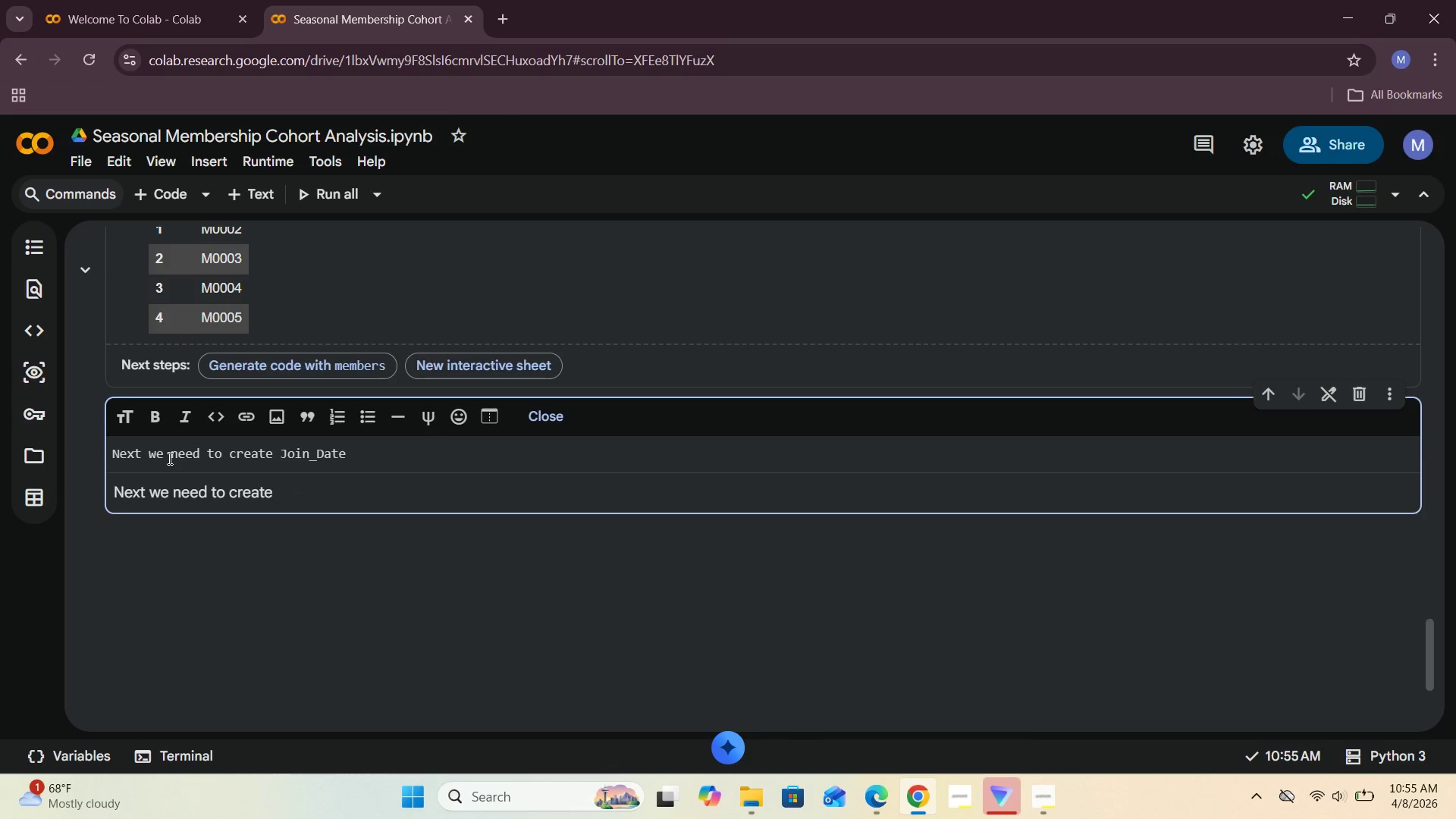 
type( series and again integrate it to our n)
key(Backspace)
type(dataframe called members.)
 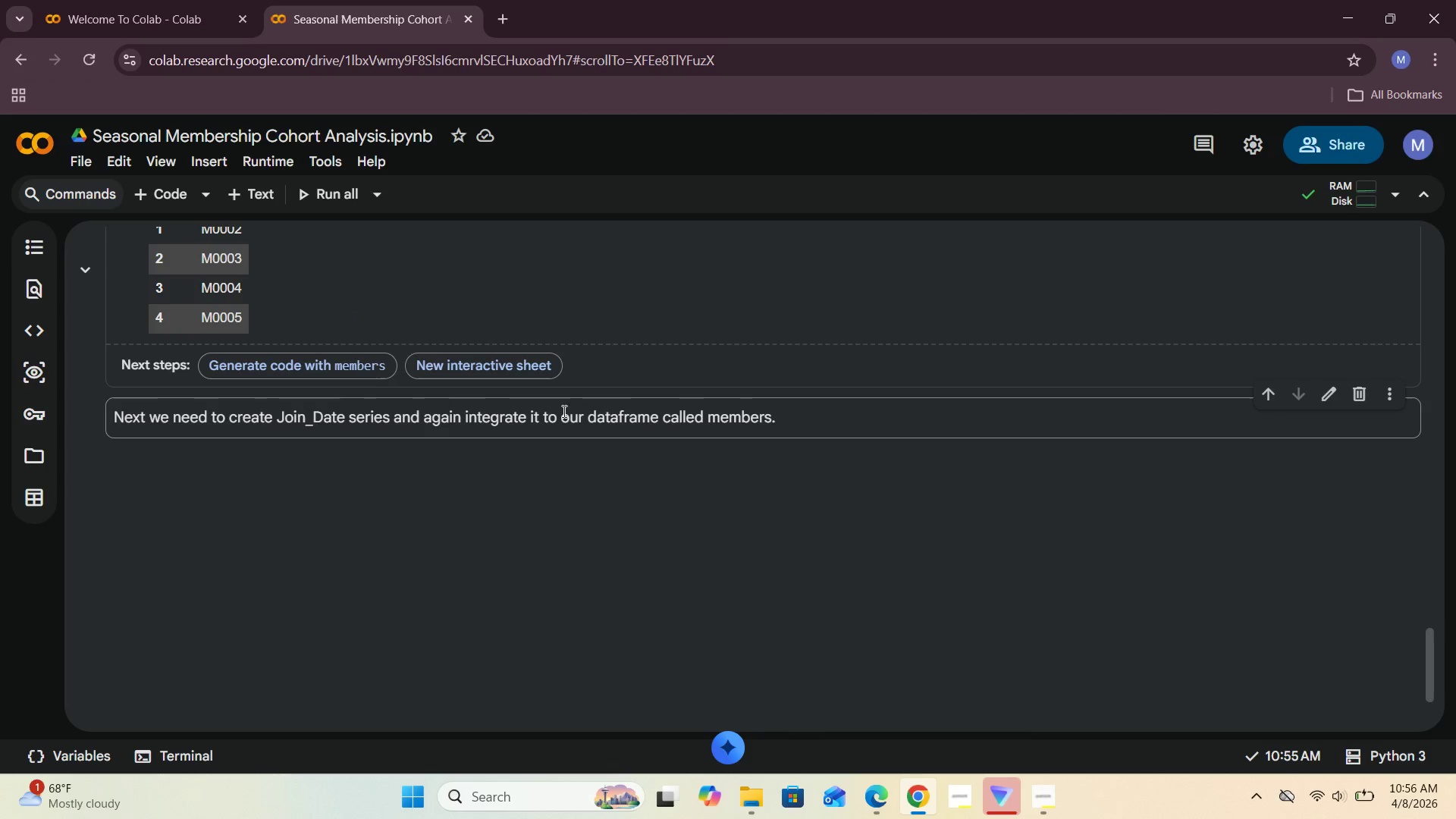 
scroll: coordinate [469, 477], scroll_direction: up, amount: 8.0
 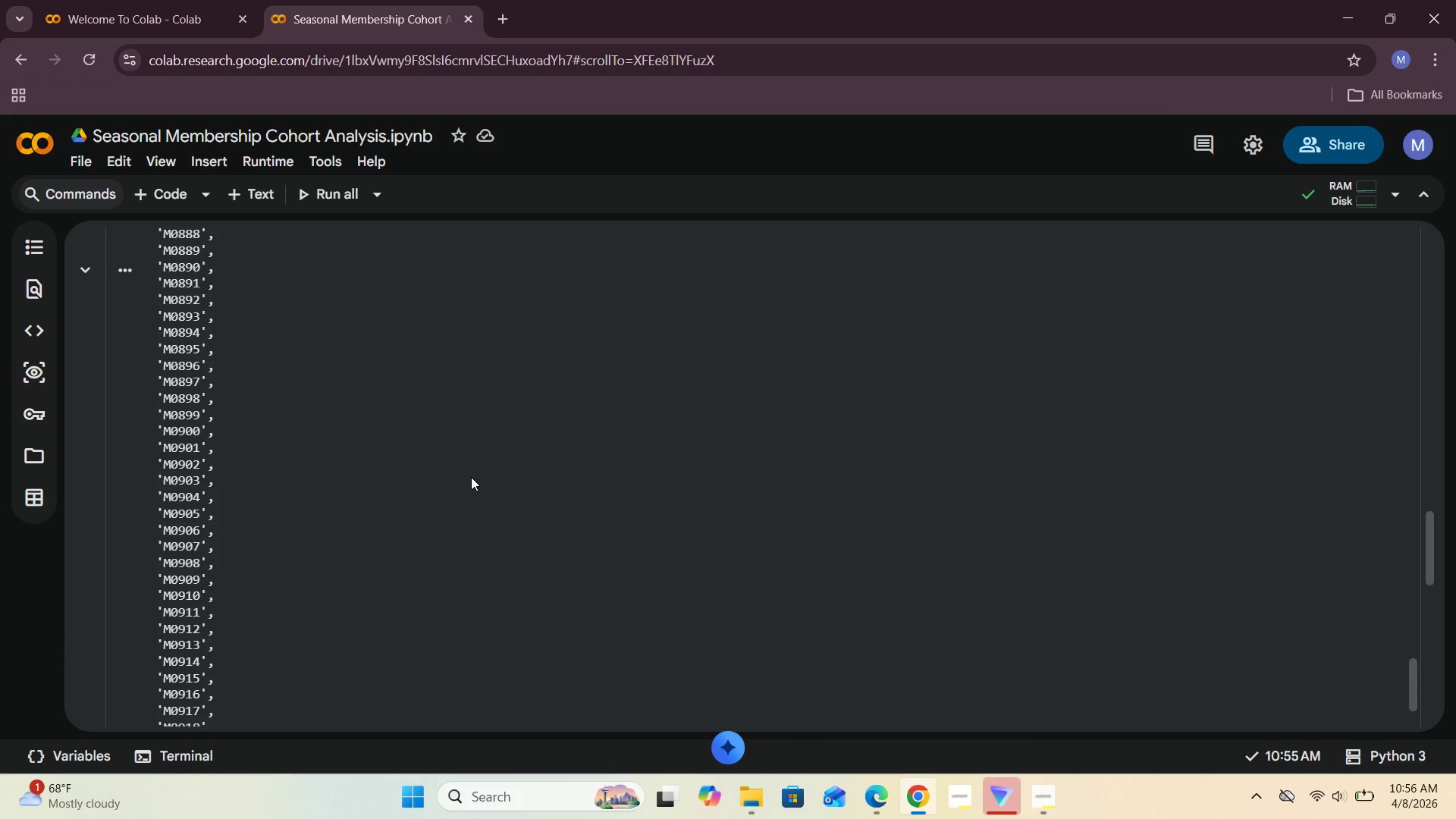 
scroll: coordinate [1151, 518], scroll_direction: down, amount: 29.0
 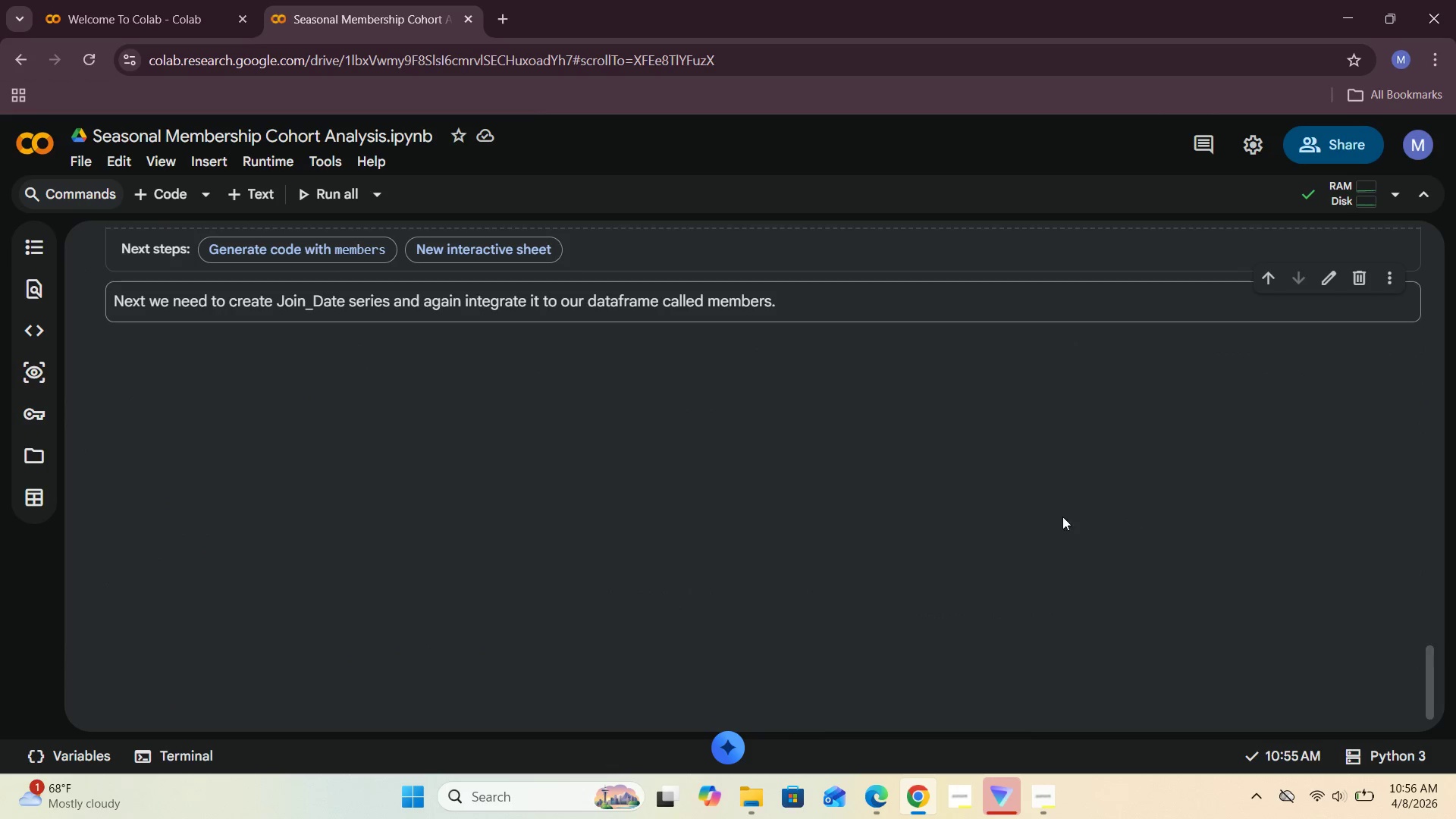 
scroll: coordinate [953, 500], scroll_direction: up, amount: 3.0
 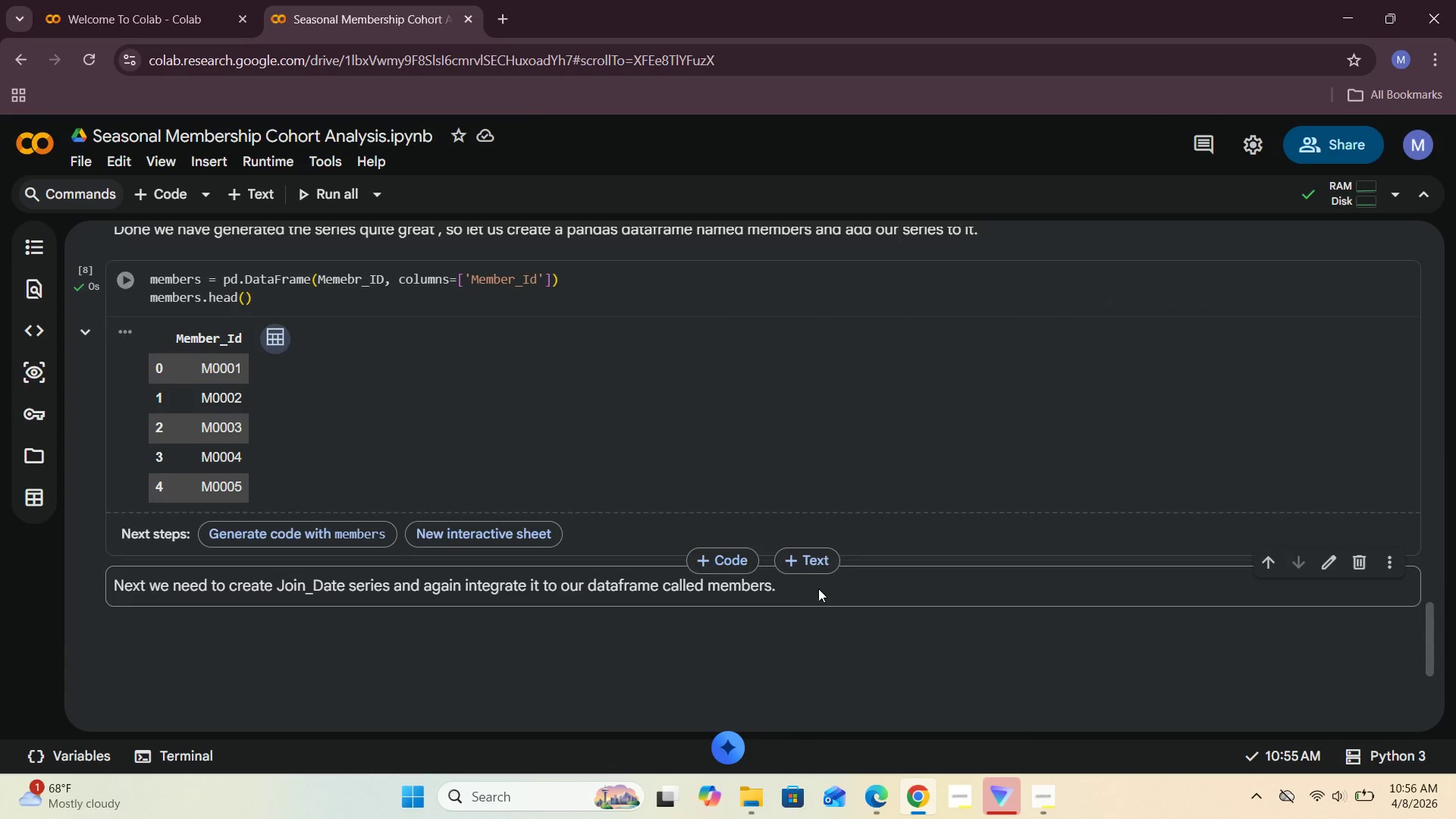 
left_click([822, 587])
 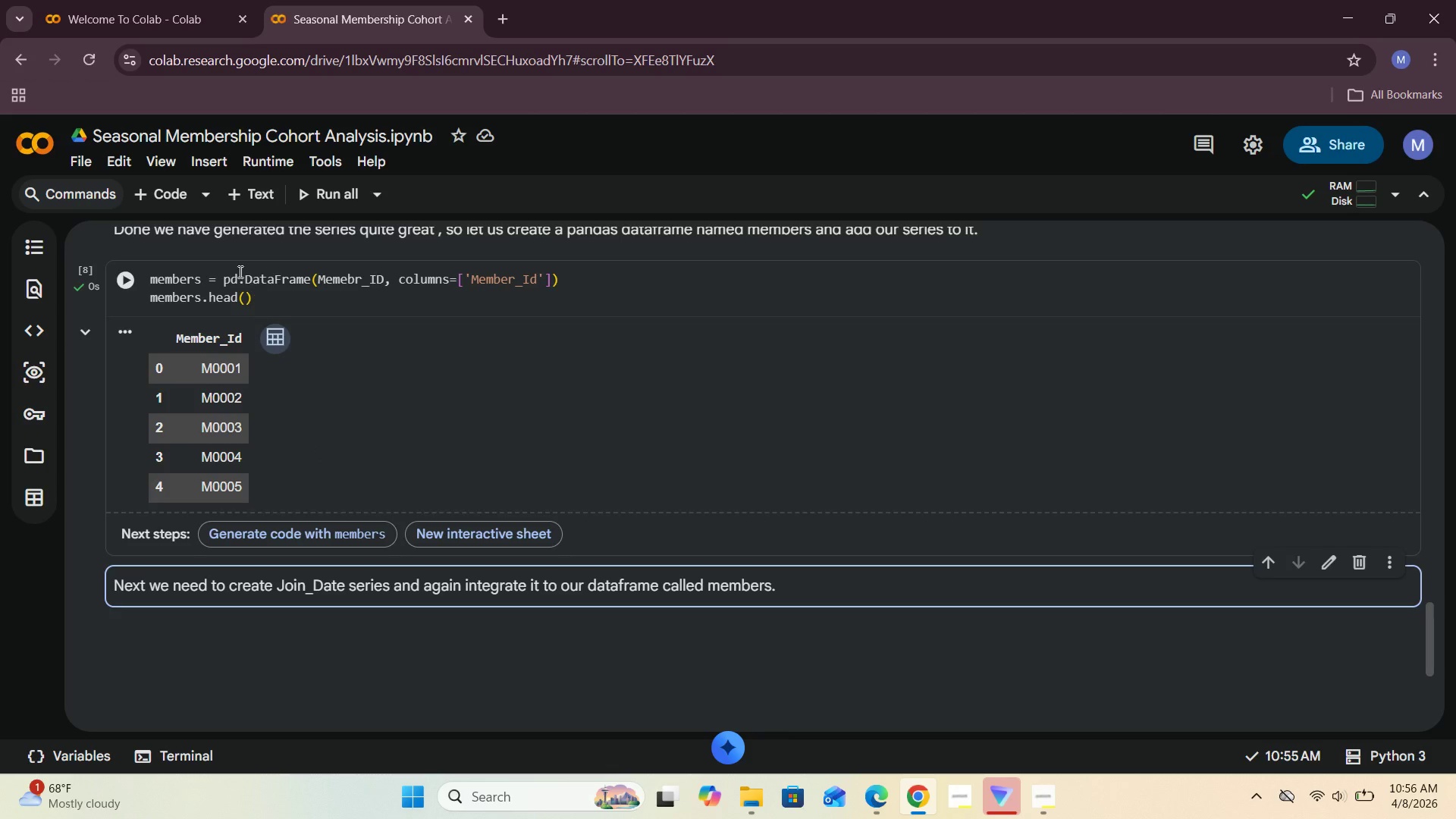 
left_click([173, 194])
 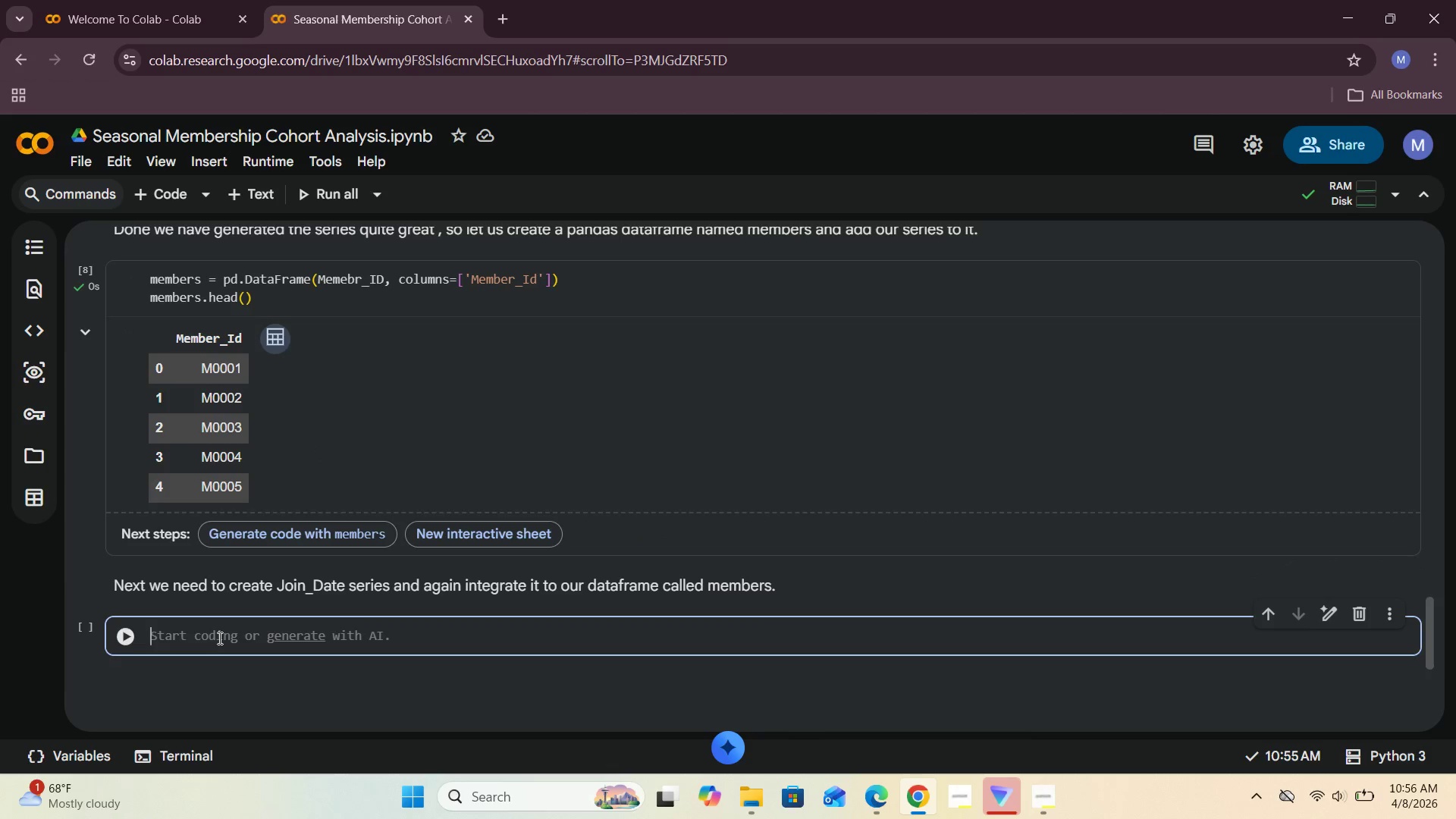 
type(generated_data)
 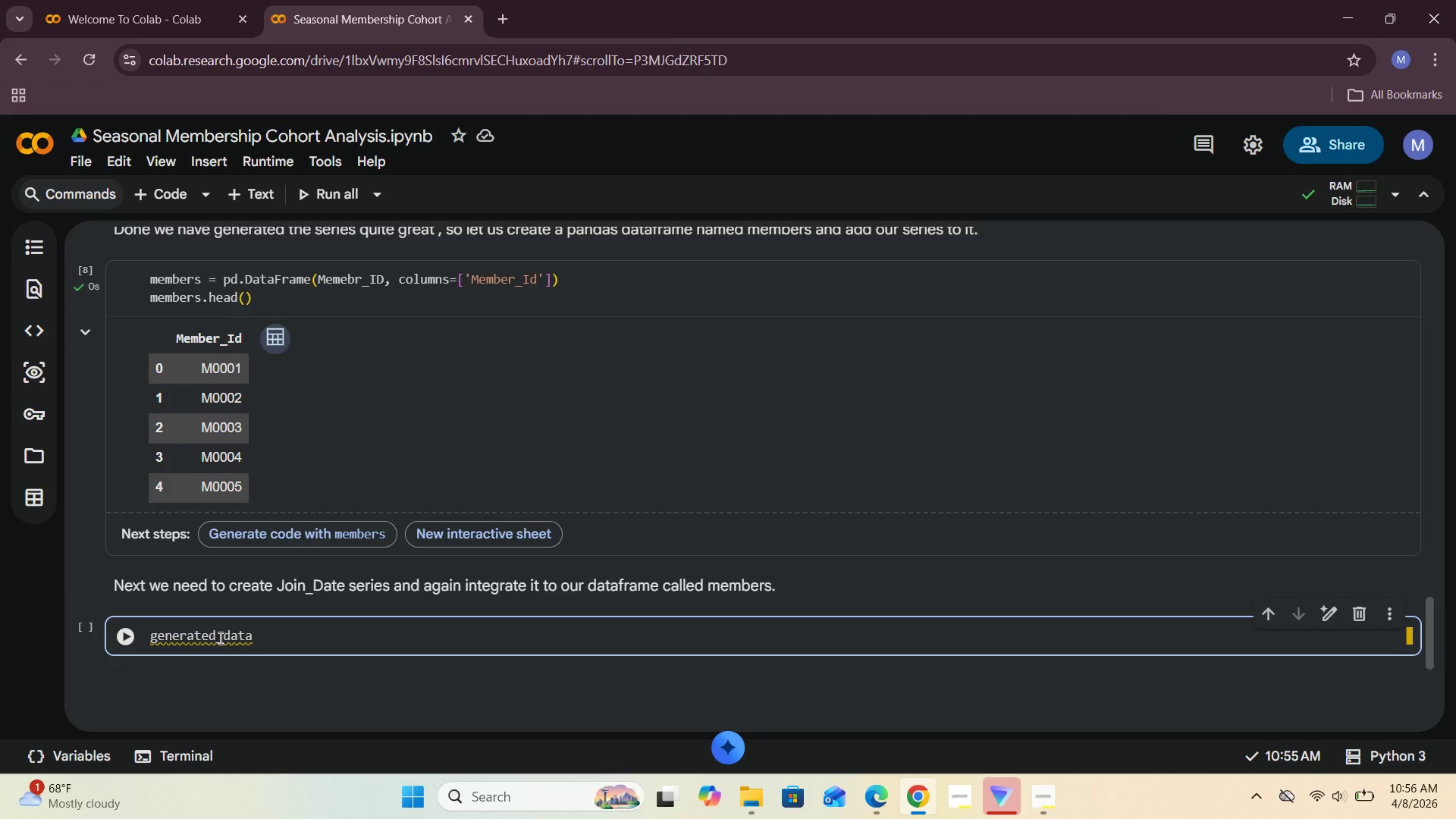 
wait(24.73)
 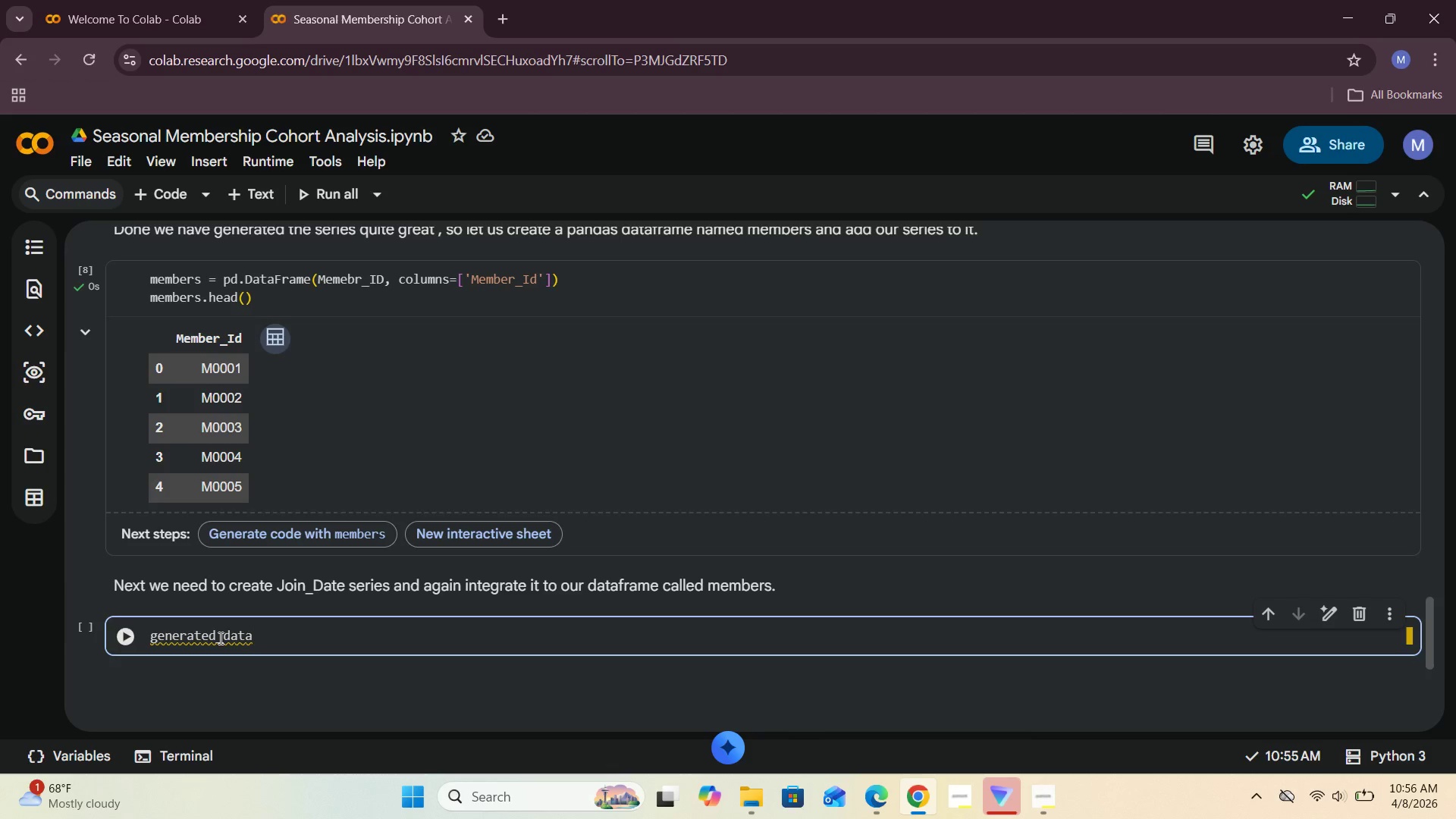 
hold_key(key=Backspace, duration=0.77)
 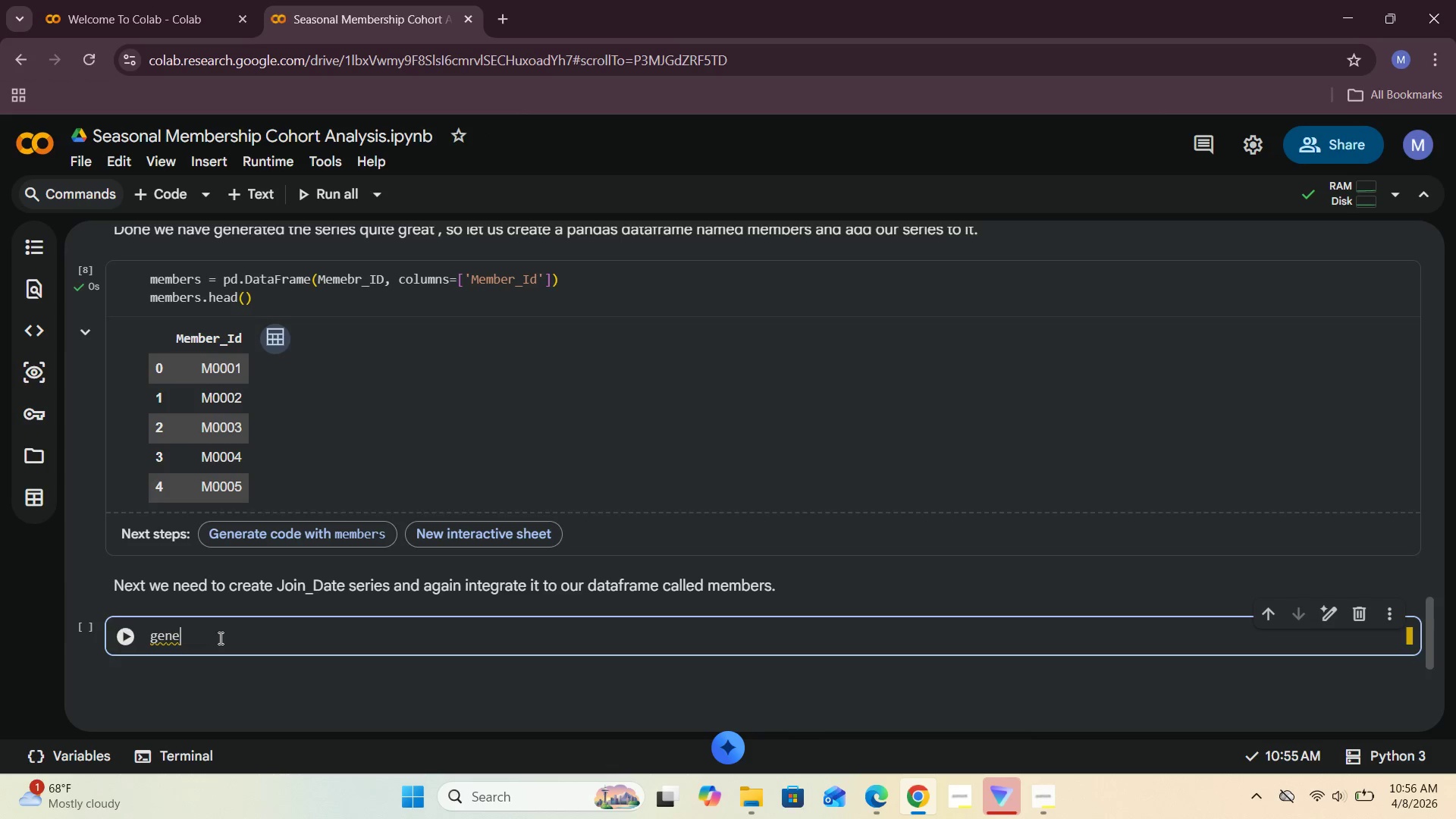 
key(Backspace)
key(Backspace)
key(Backspace)
key(Backspace)
type(join_date)
 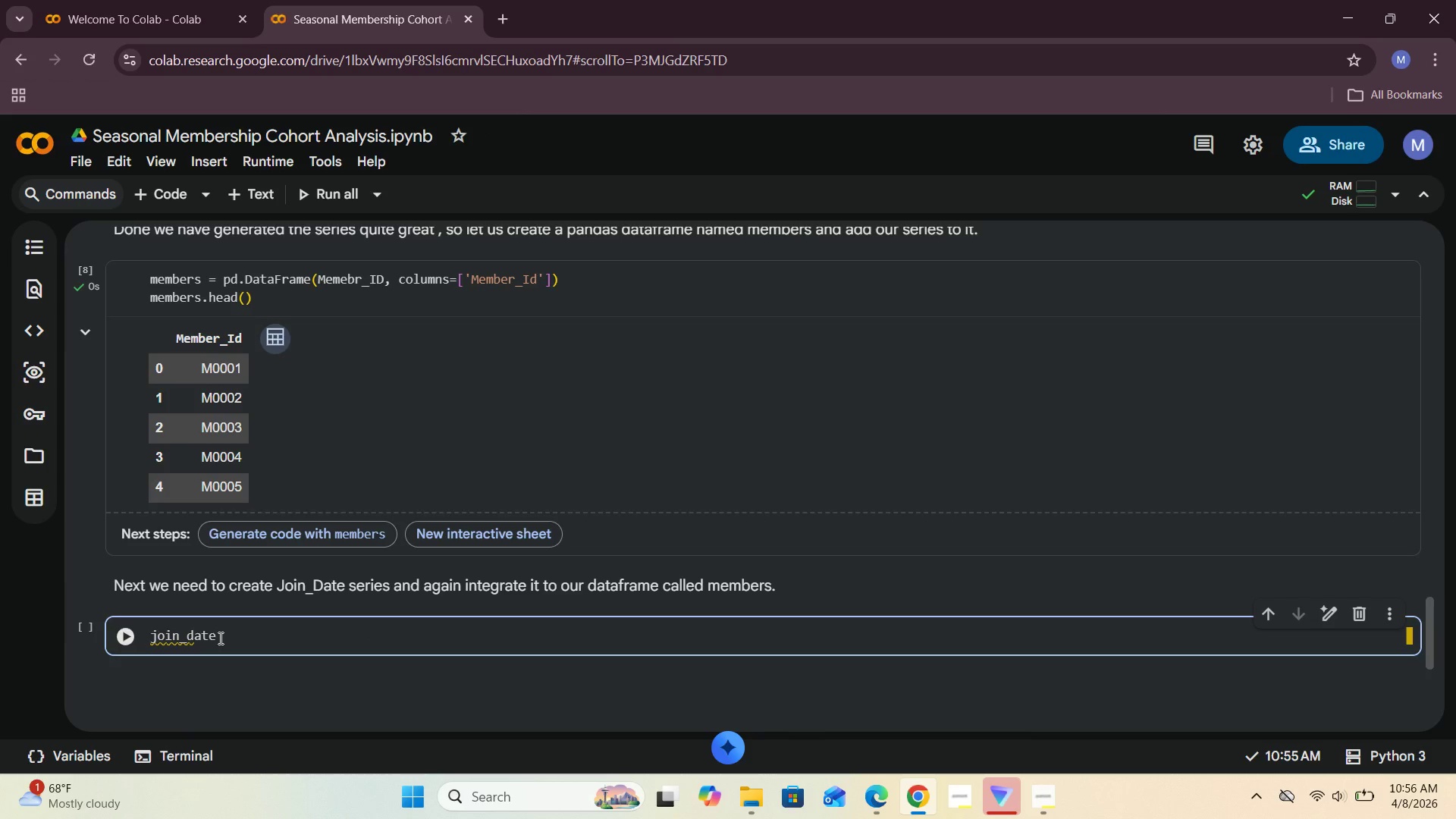 
key(ArrowLeft)
 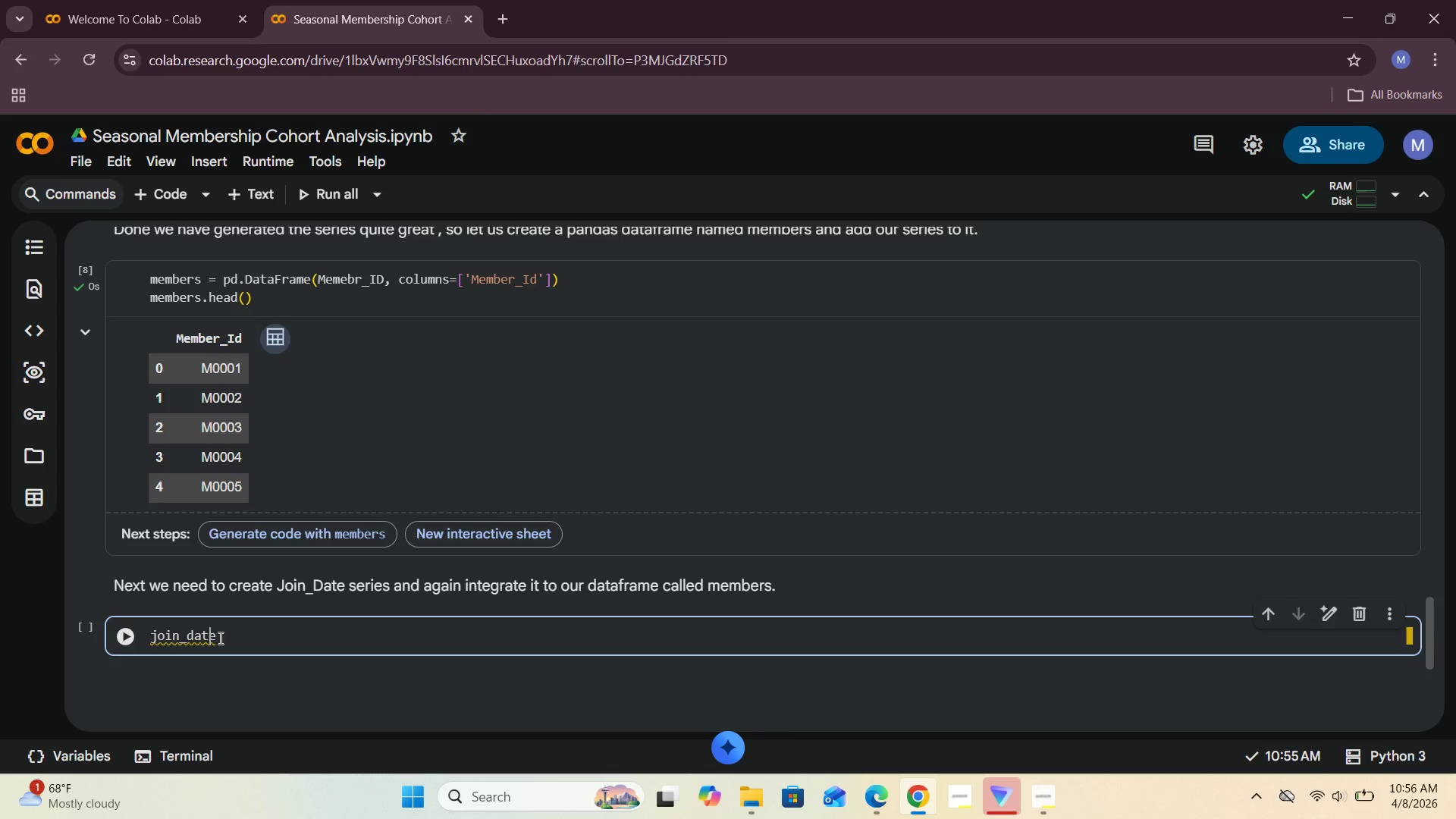 
key(ArrowLeft)
 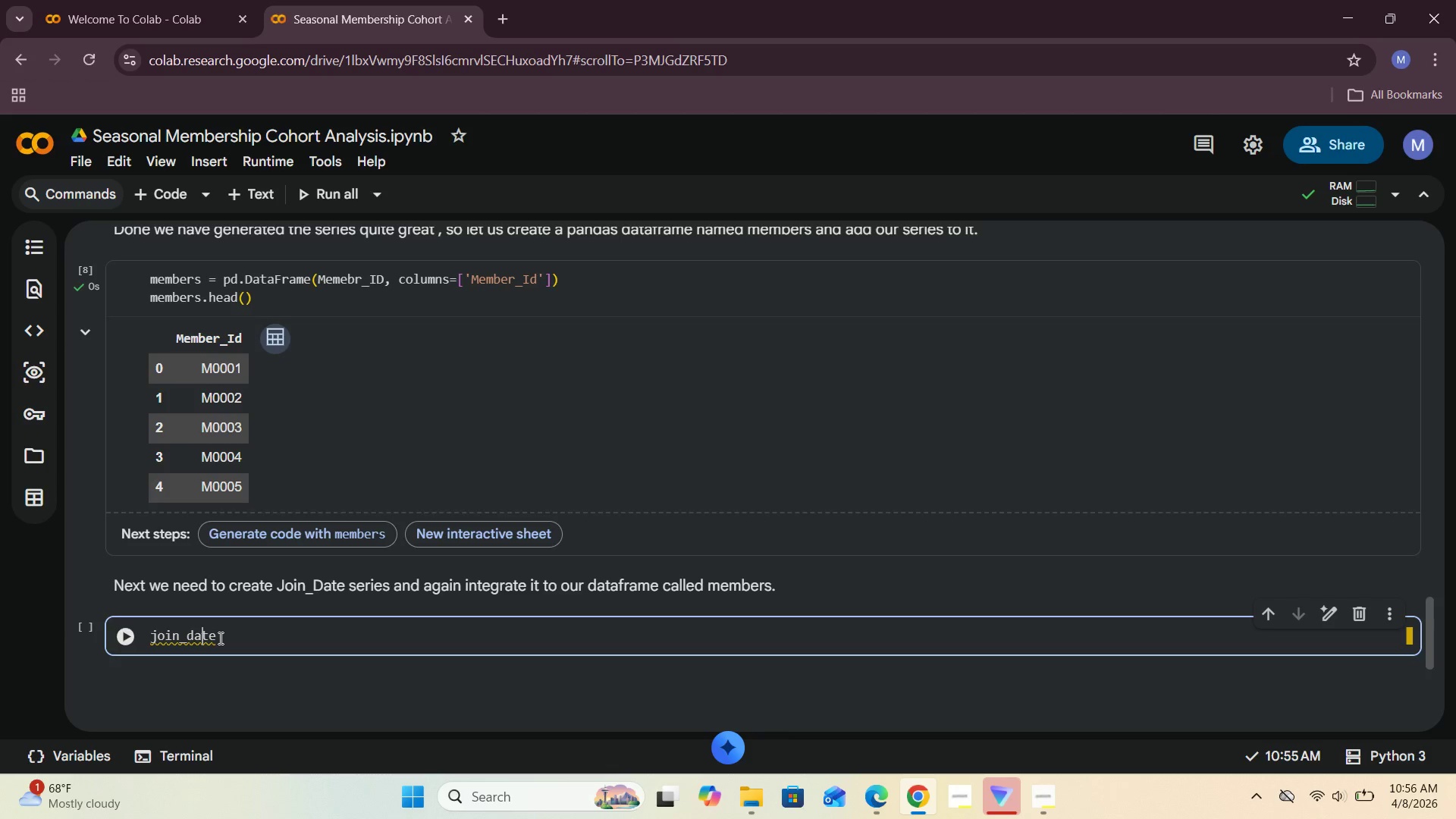 
key(ArrowLeft)
 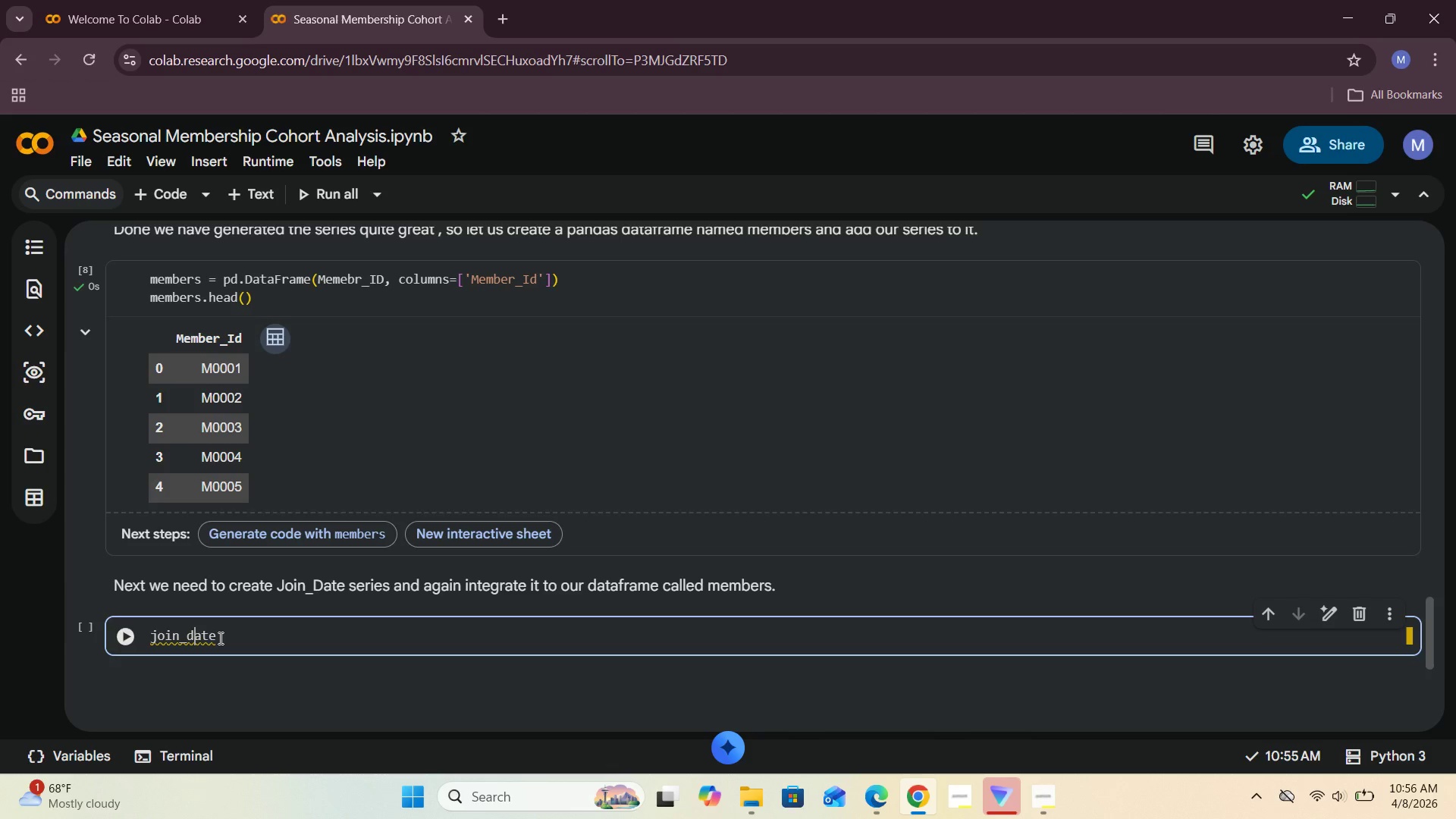 
key(ArrowLeft)
 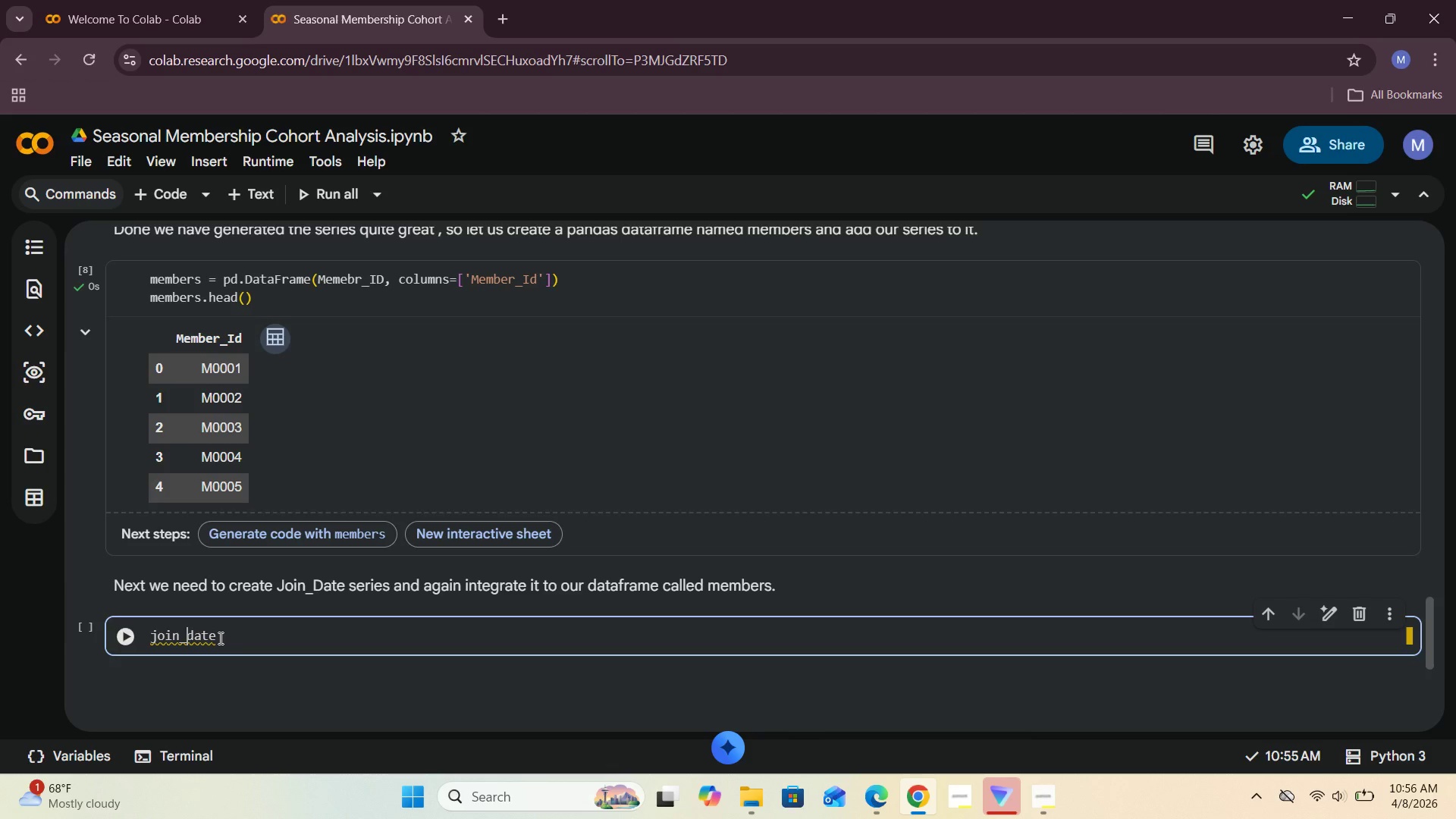 
key(ArrowLeft)
 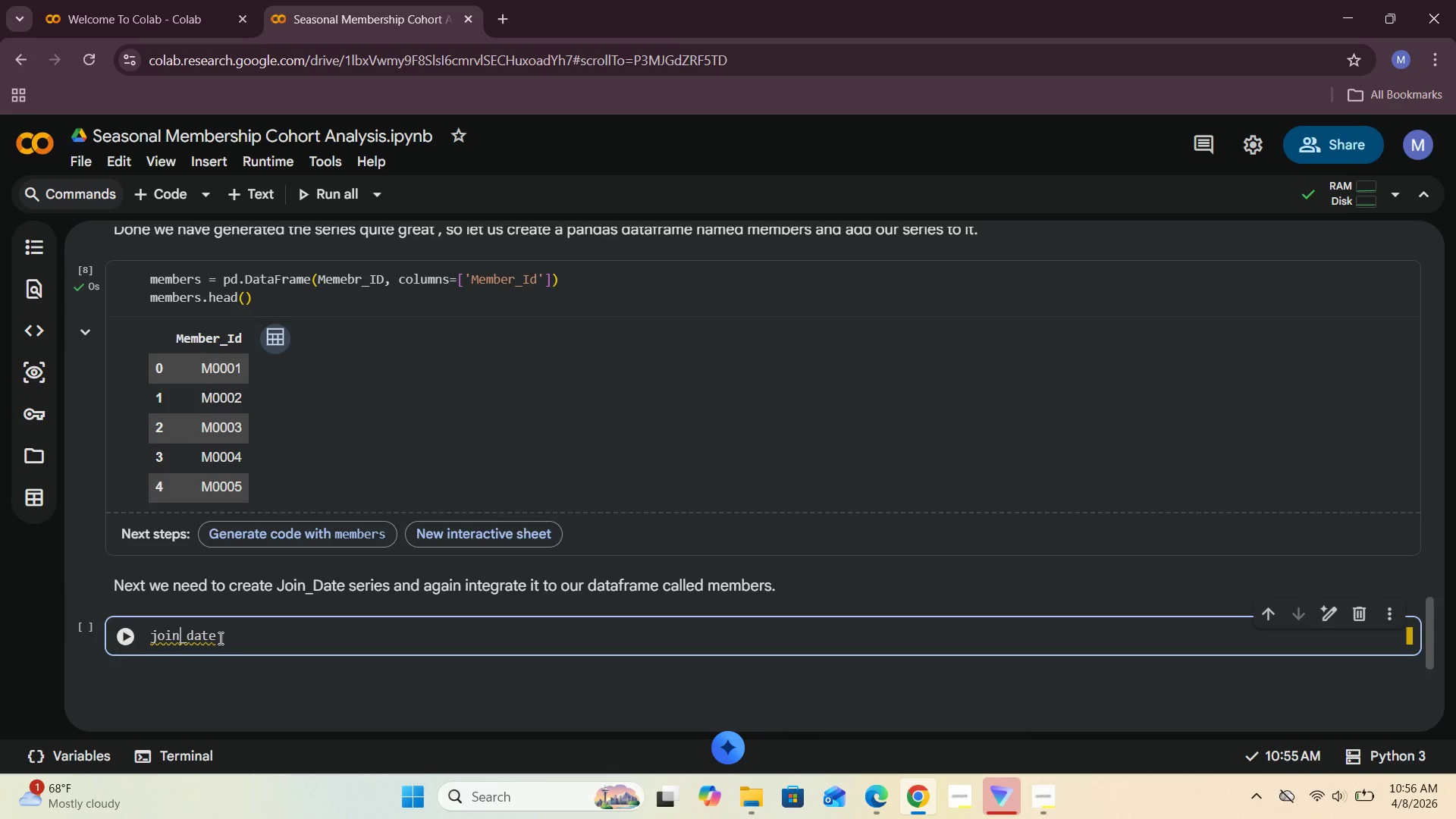 
key(ArrowLeft)
 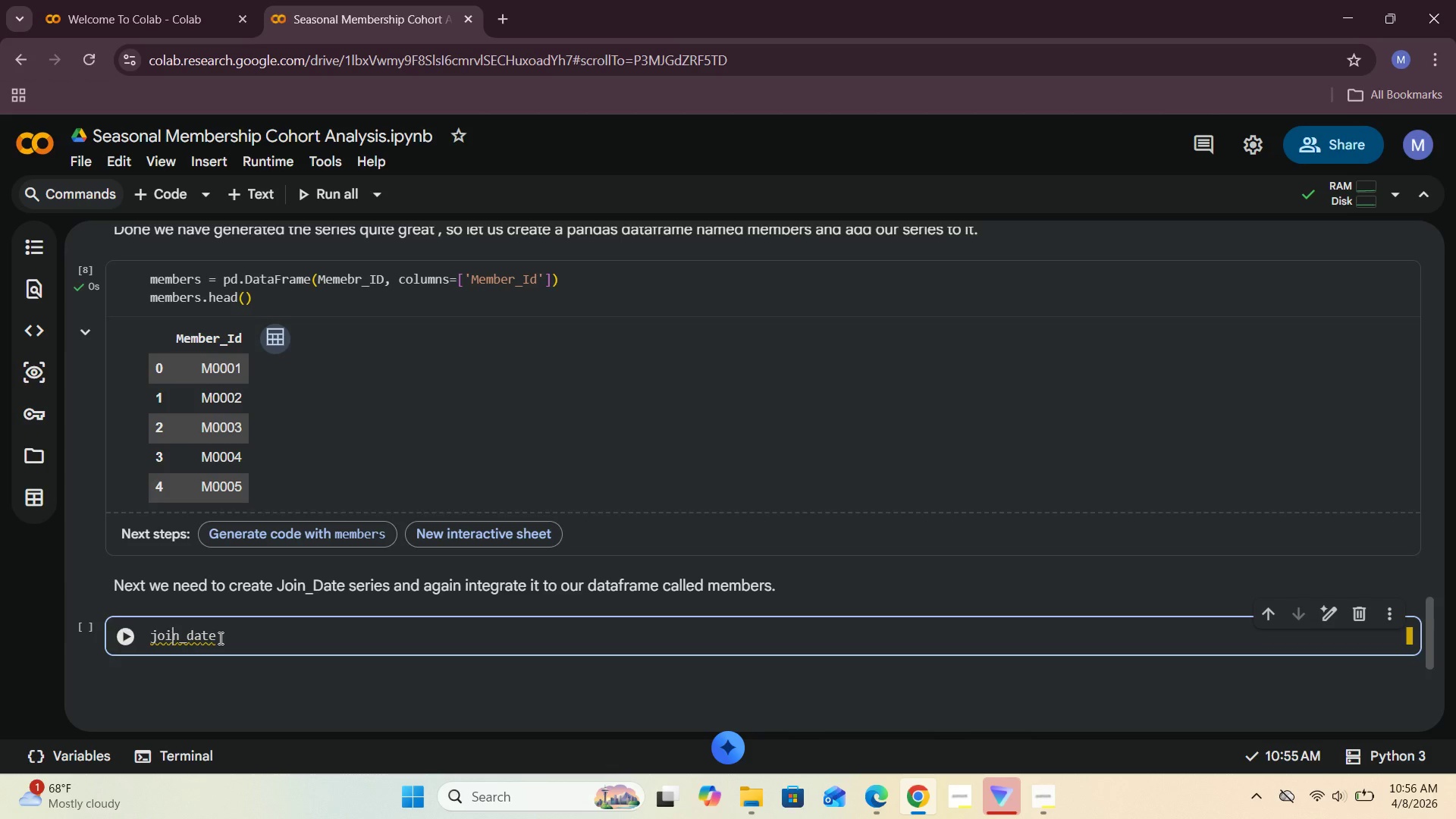 
key(ArrowLeft)
 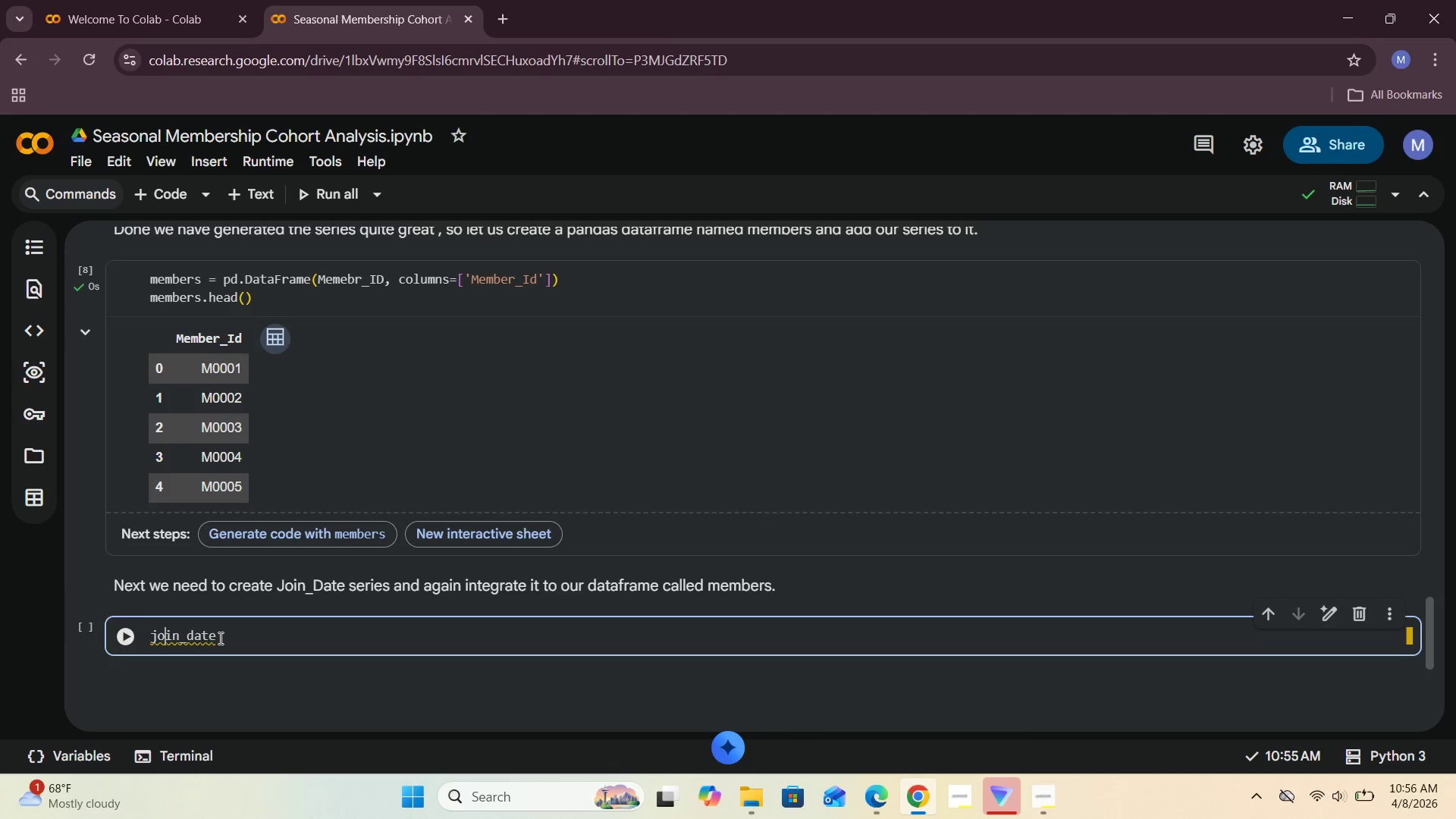 
key(ArrowLeft)
 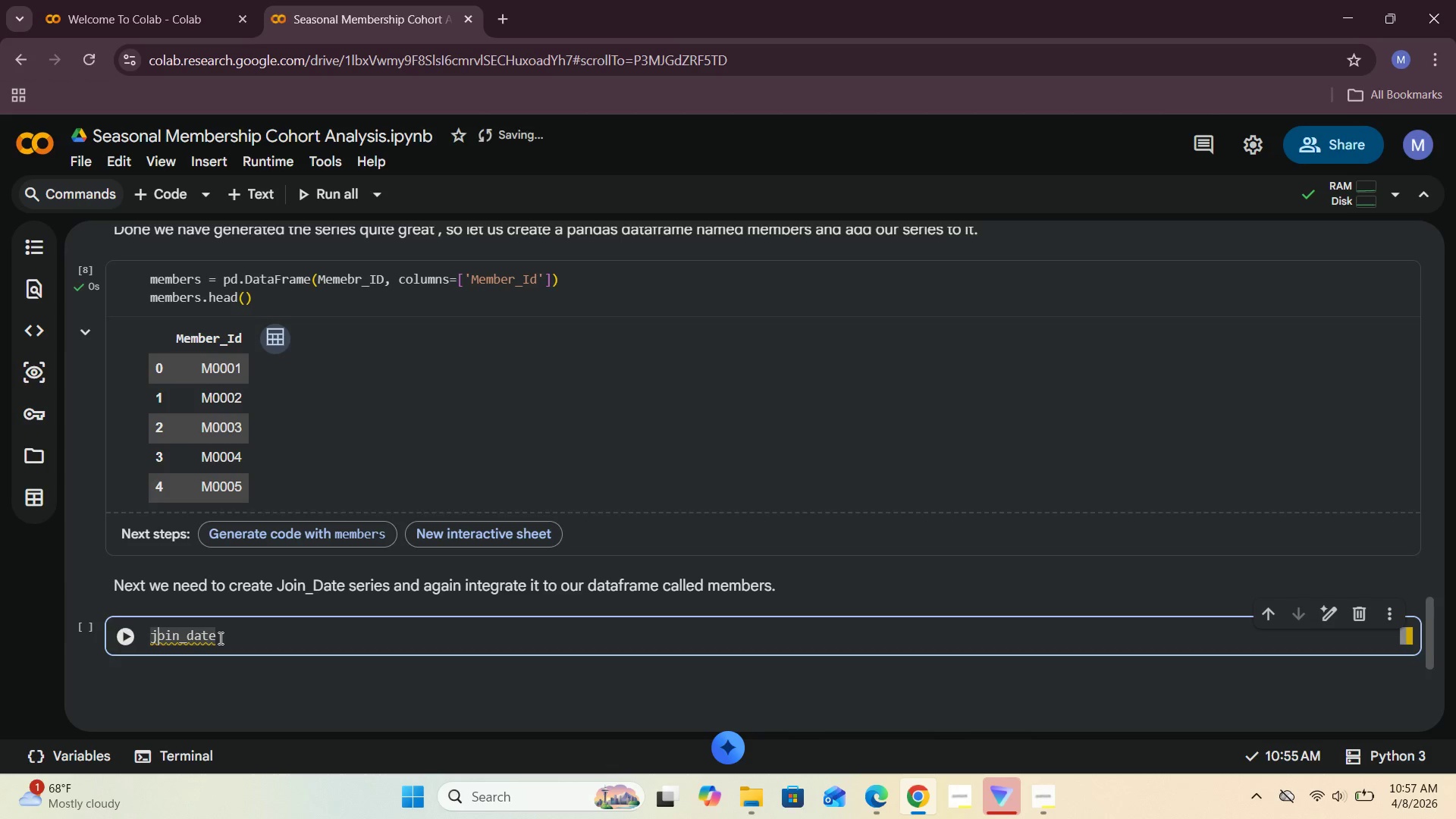 
key(Backspace)
 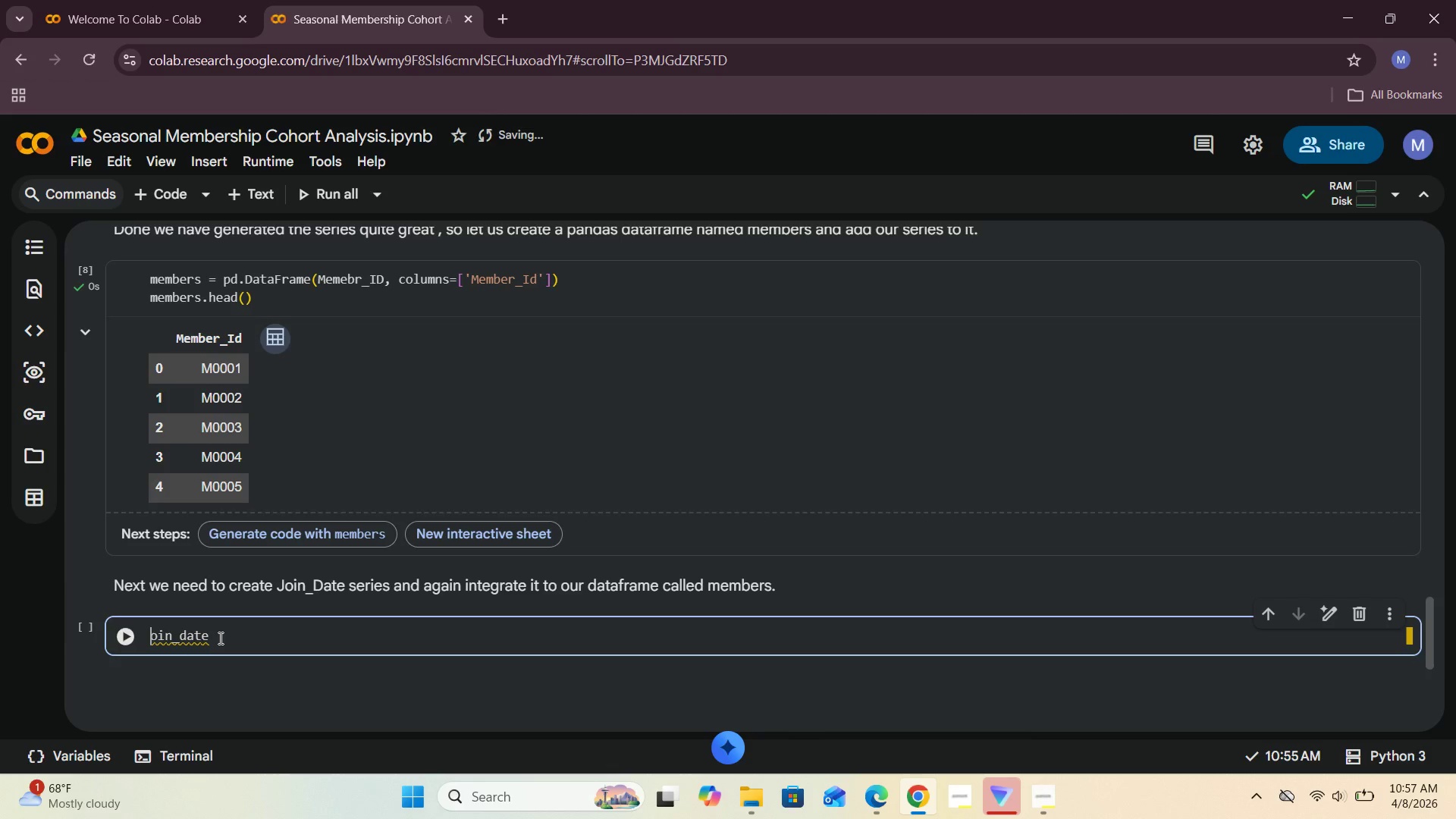 
key(CapsLock)
 